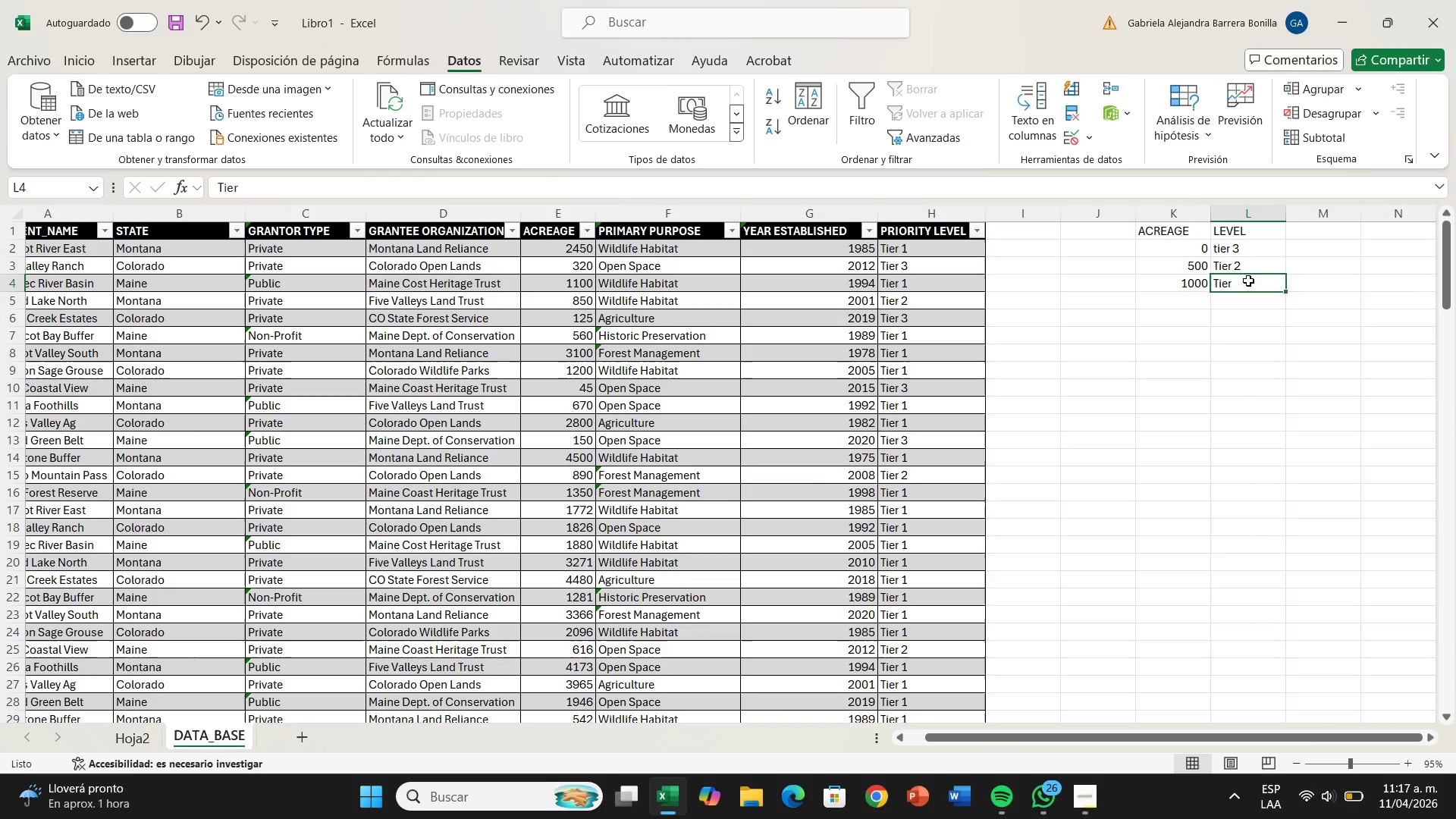 
left_click_drag(start_coordinate=[1250, 280], to_coordinate=[1246, 283])
 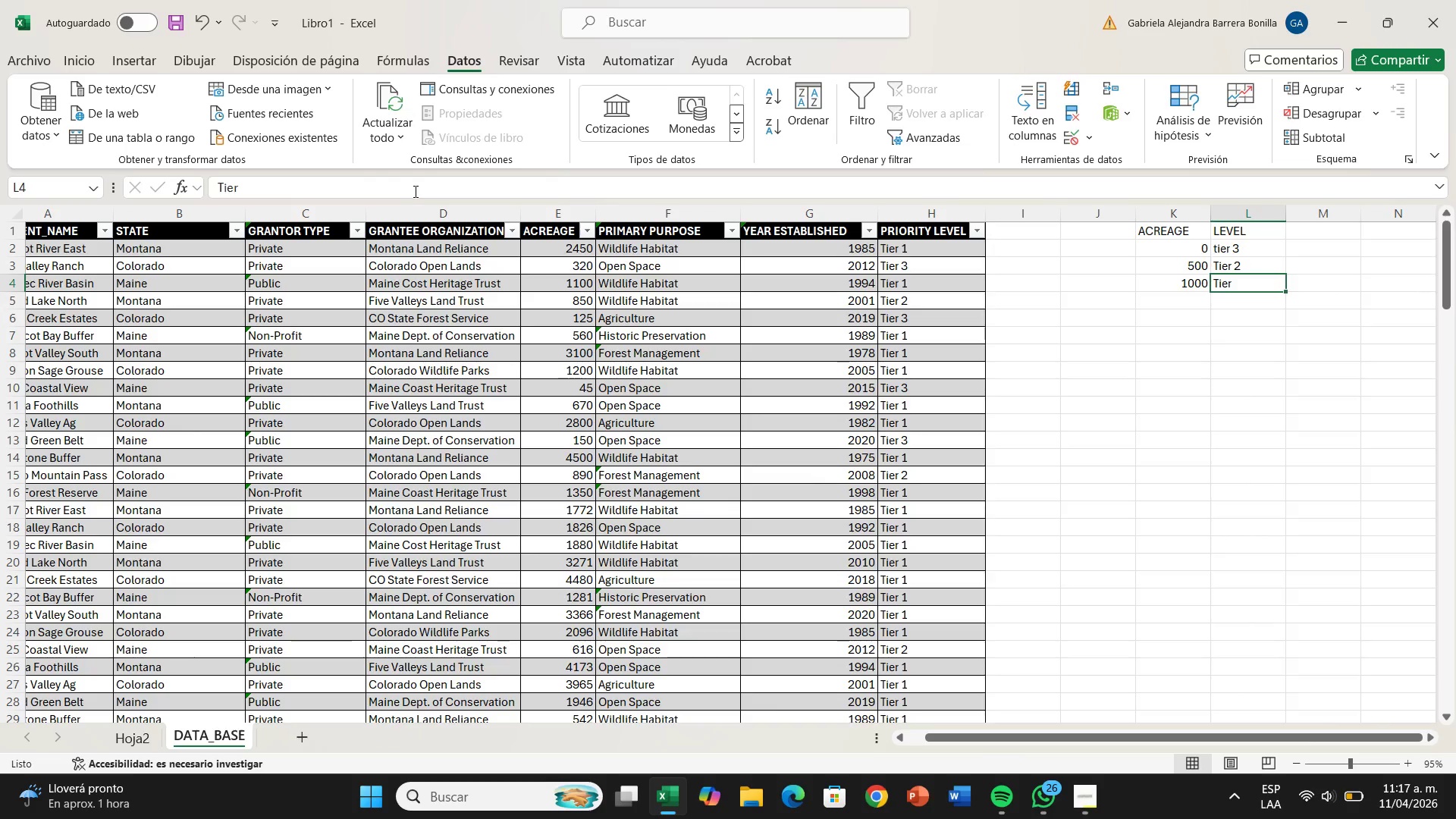 
left_click([412, 190])
 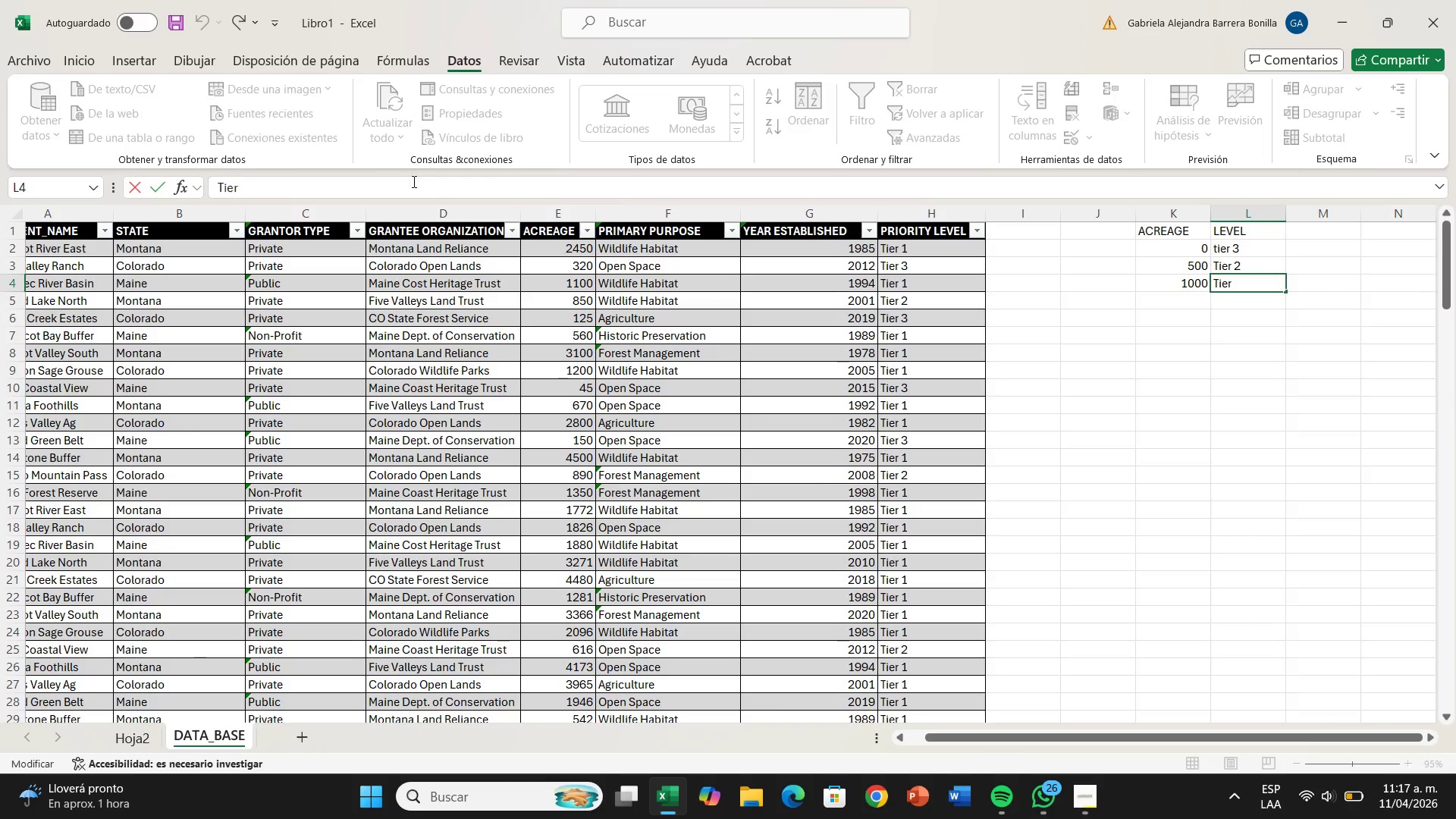 
key(Space)
 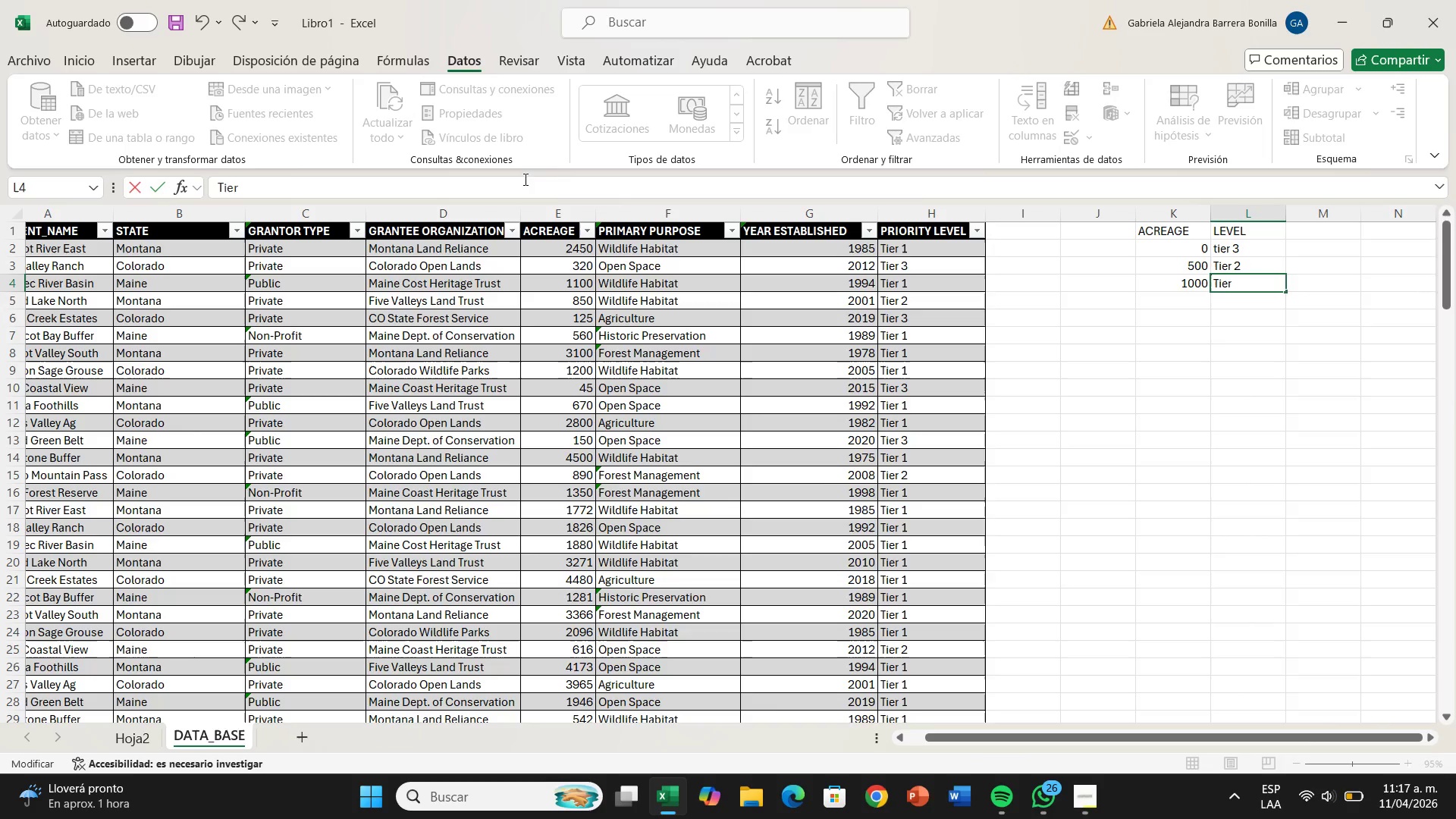 
key(1)
 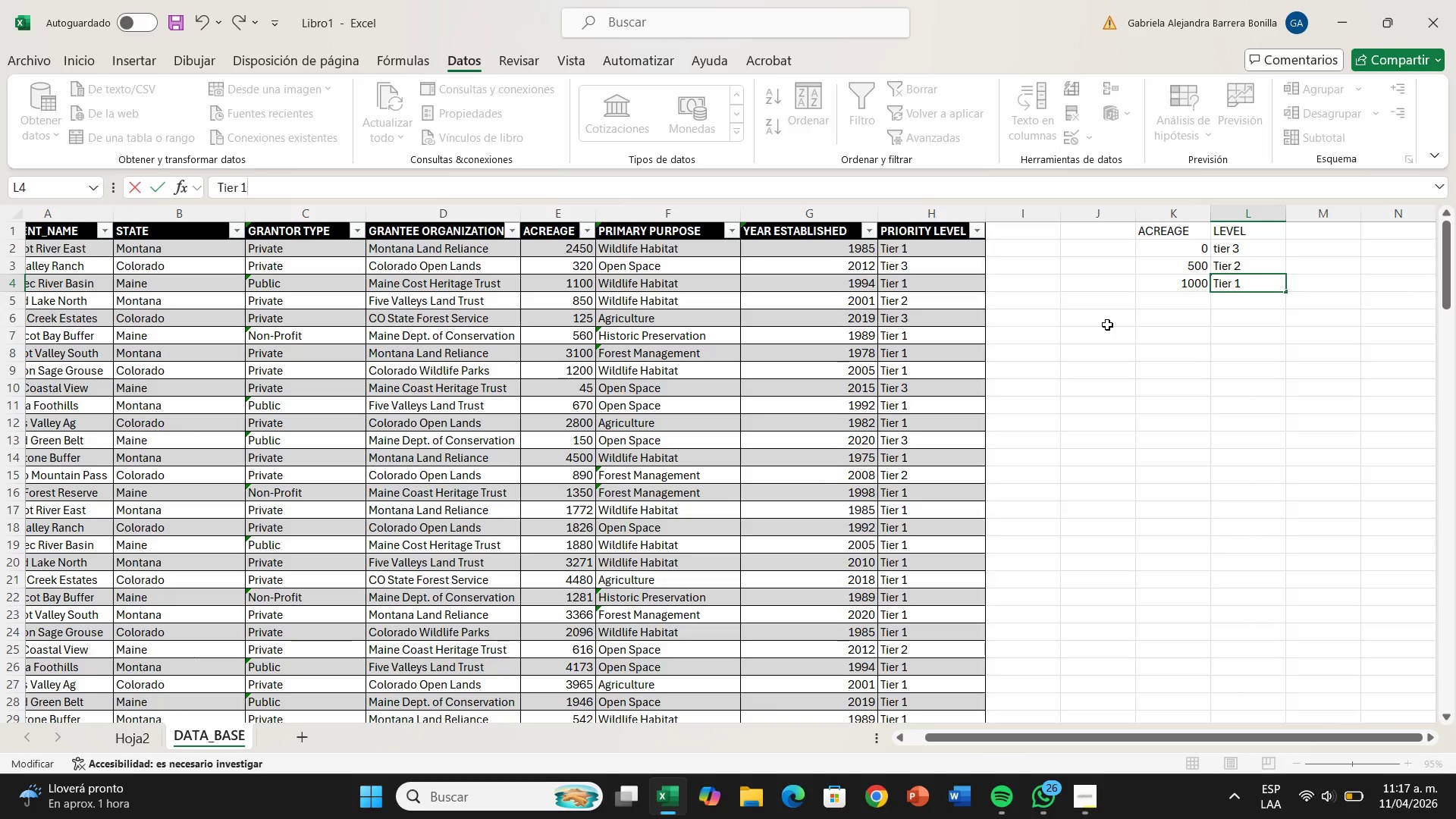 
key(Enter)
 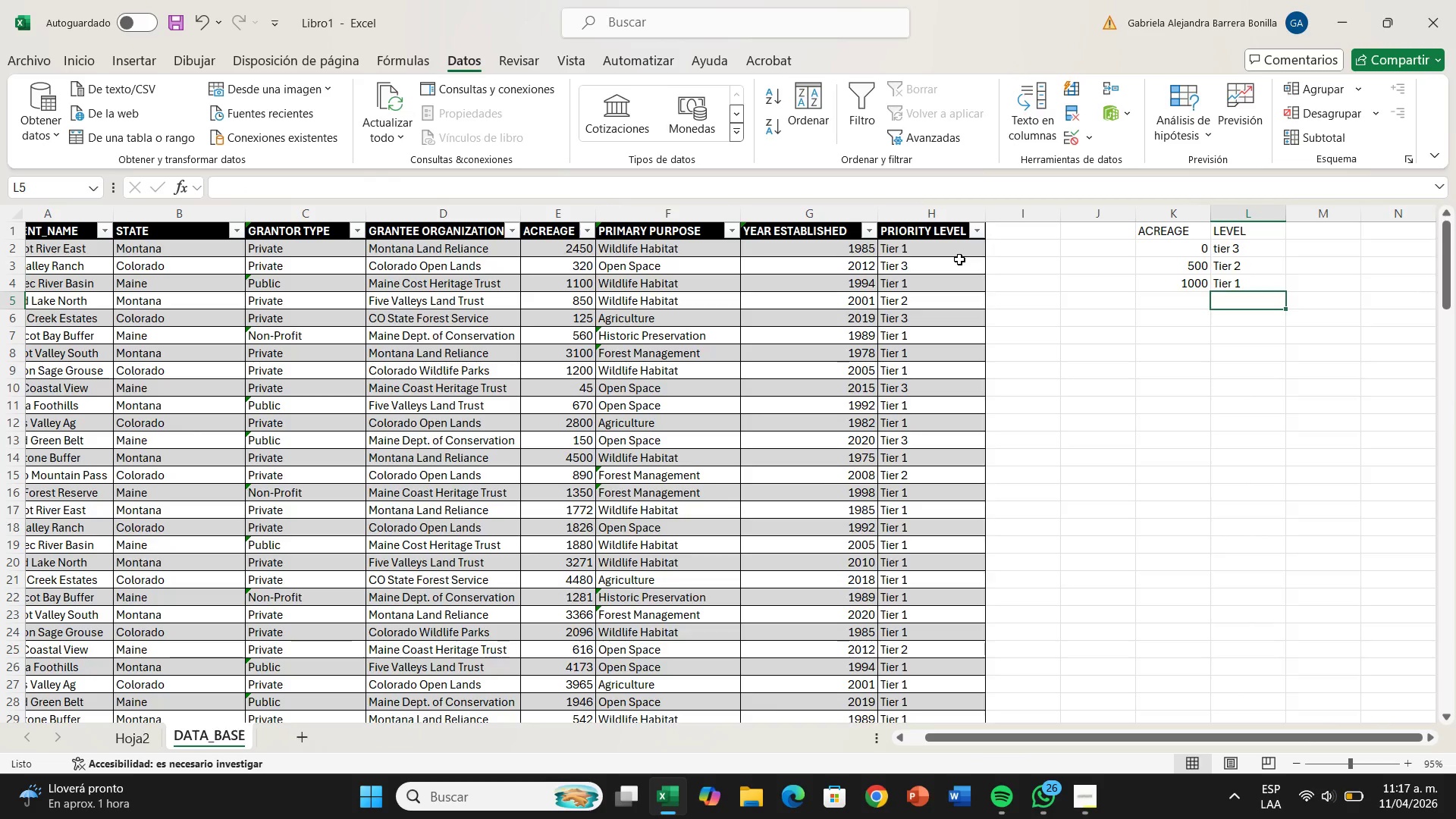 
wait(11.31)
 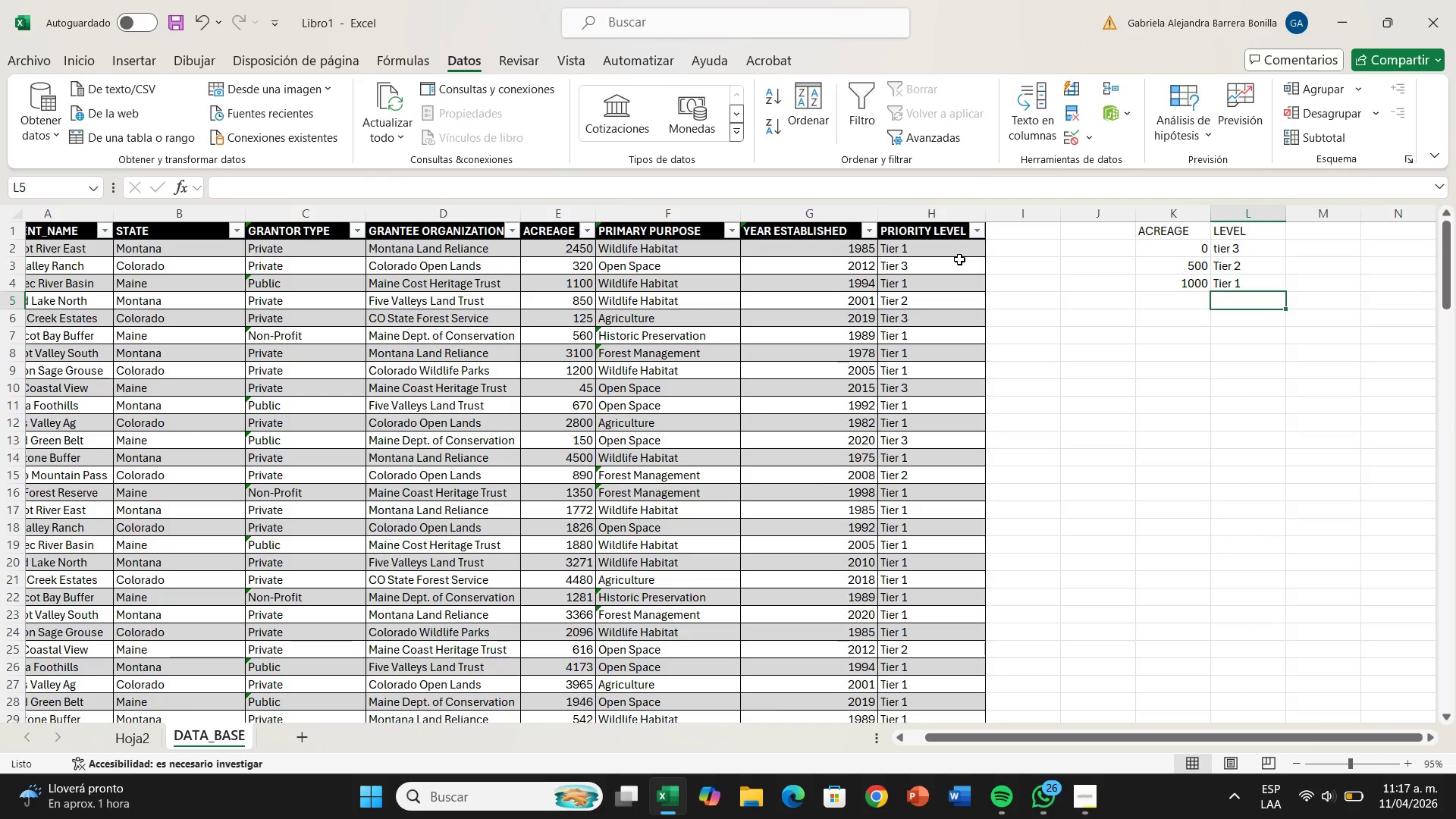 
left_click_drag(start_coordinate=[635, 182], to_coordinate=[169, 164])
 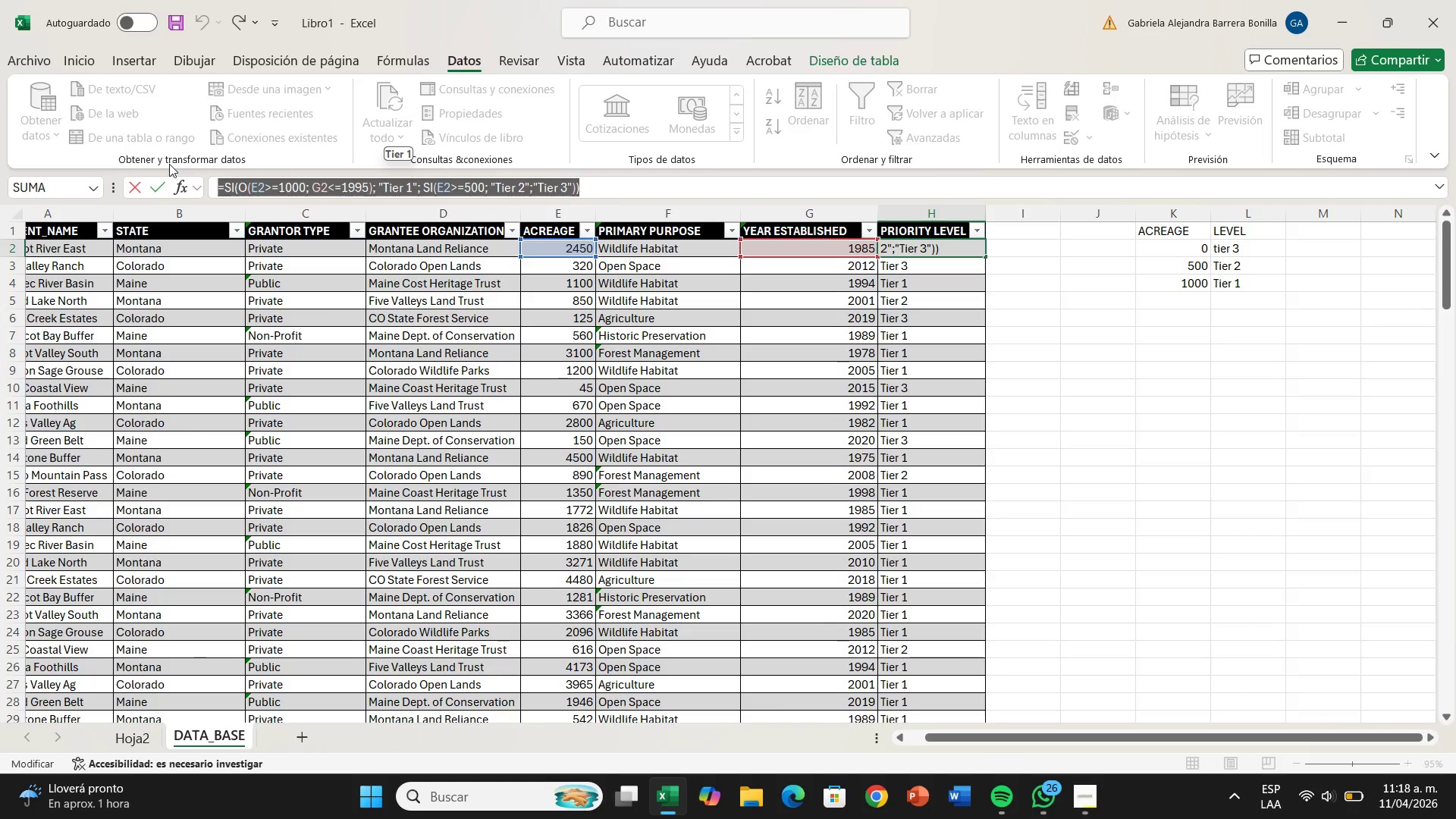 
key(Backspace)
type()BU)
 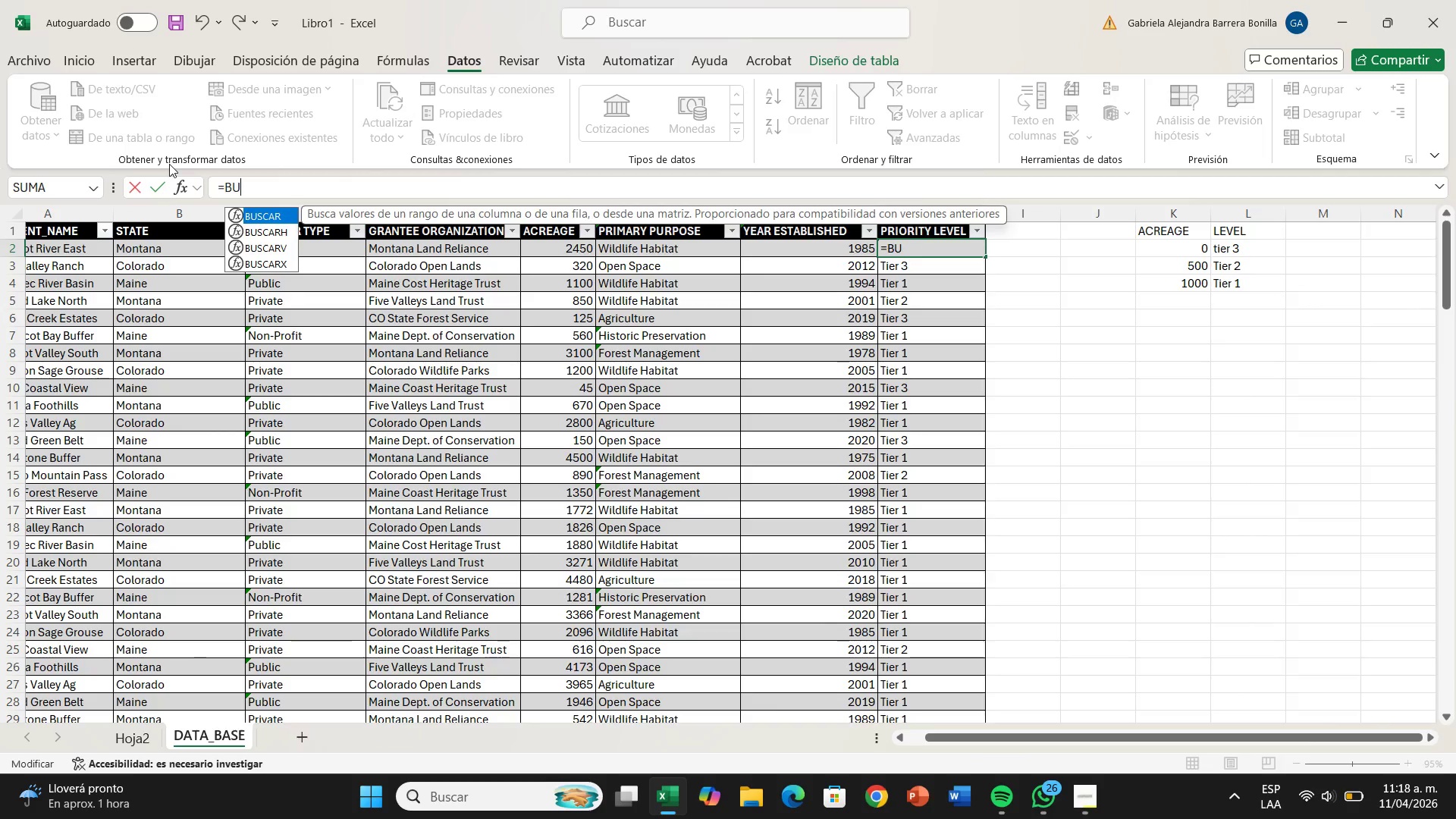 
left_click([282, 262])
 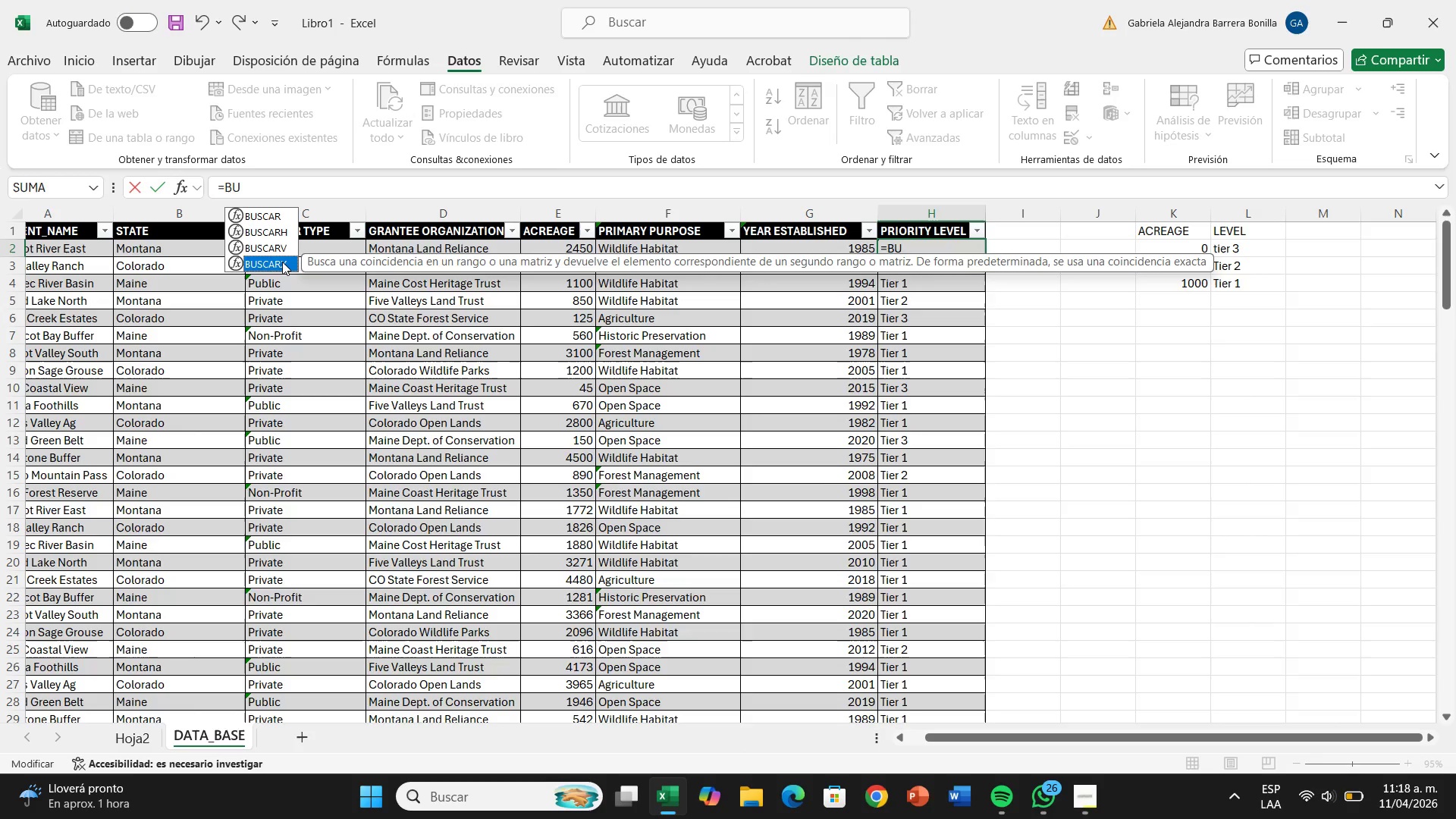 
left_click([282, 262])
 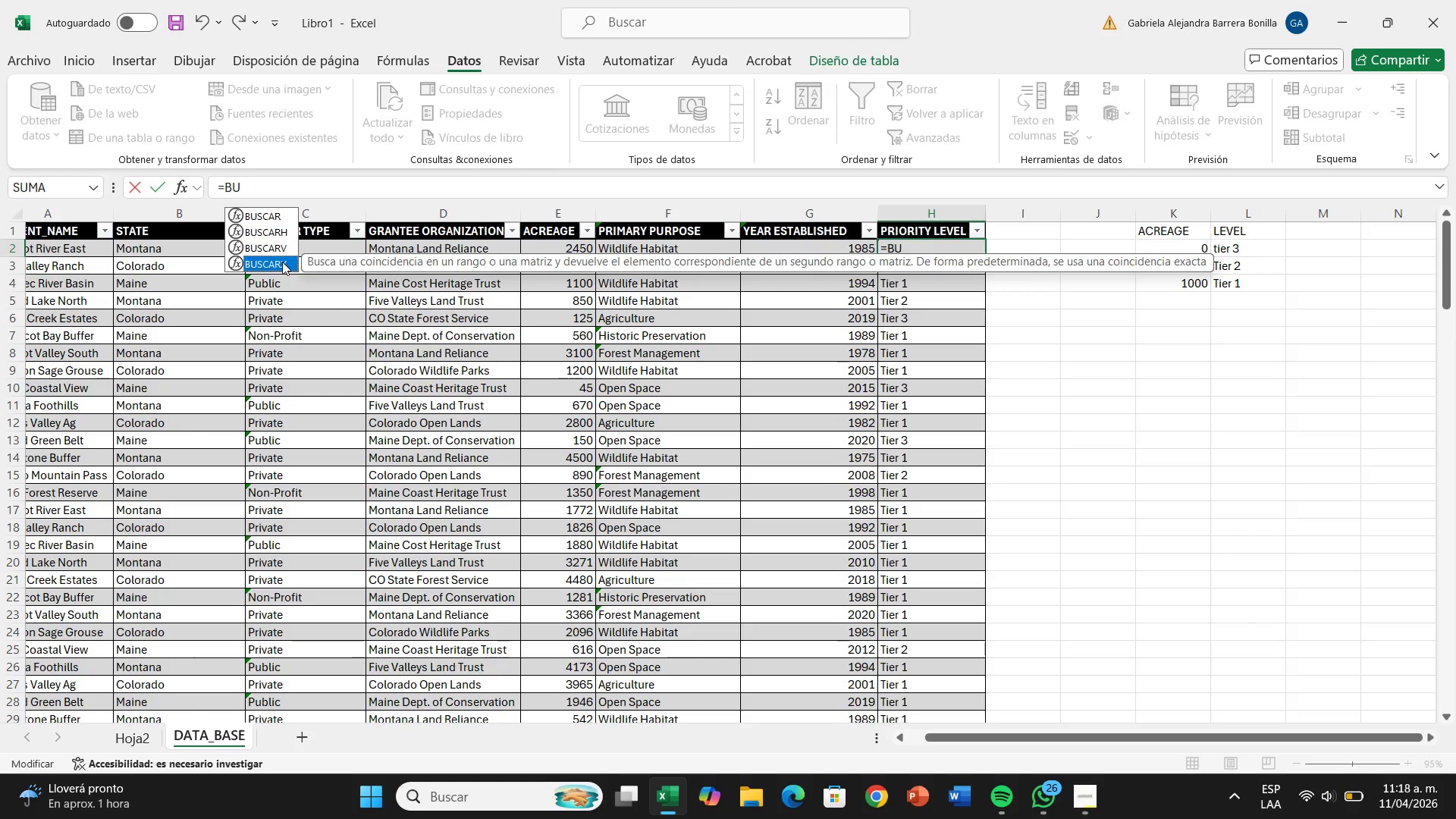 
double_click([282, 262])
 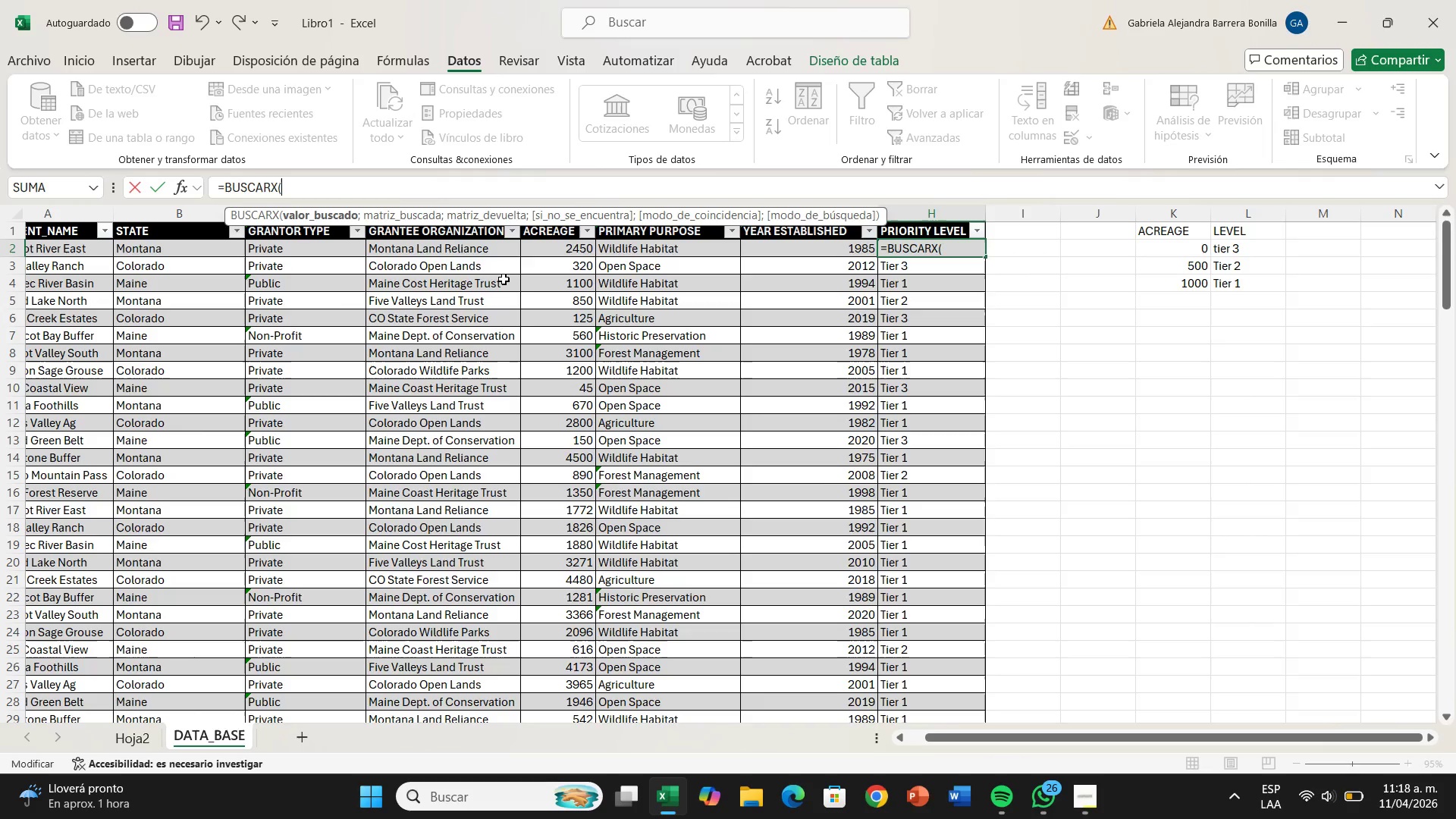 
wait(10.16)
 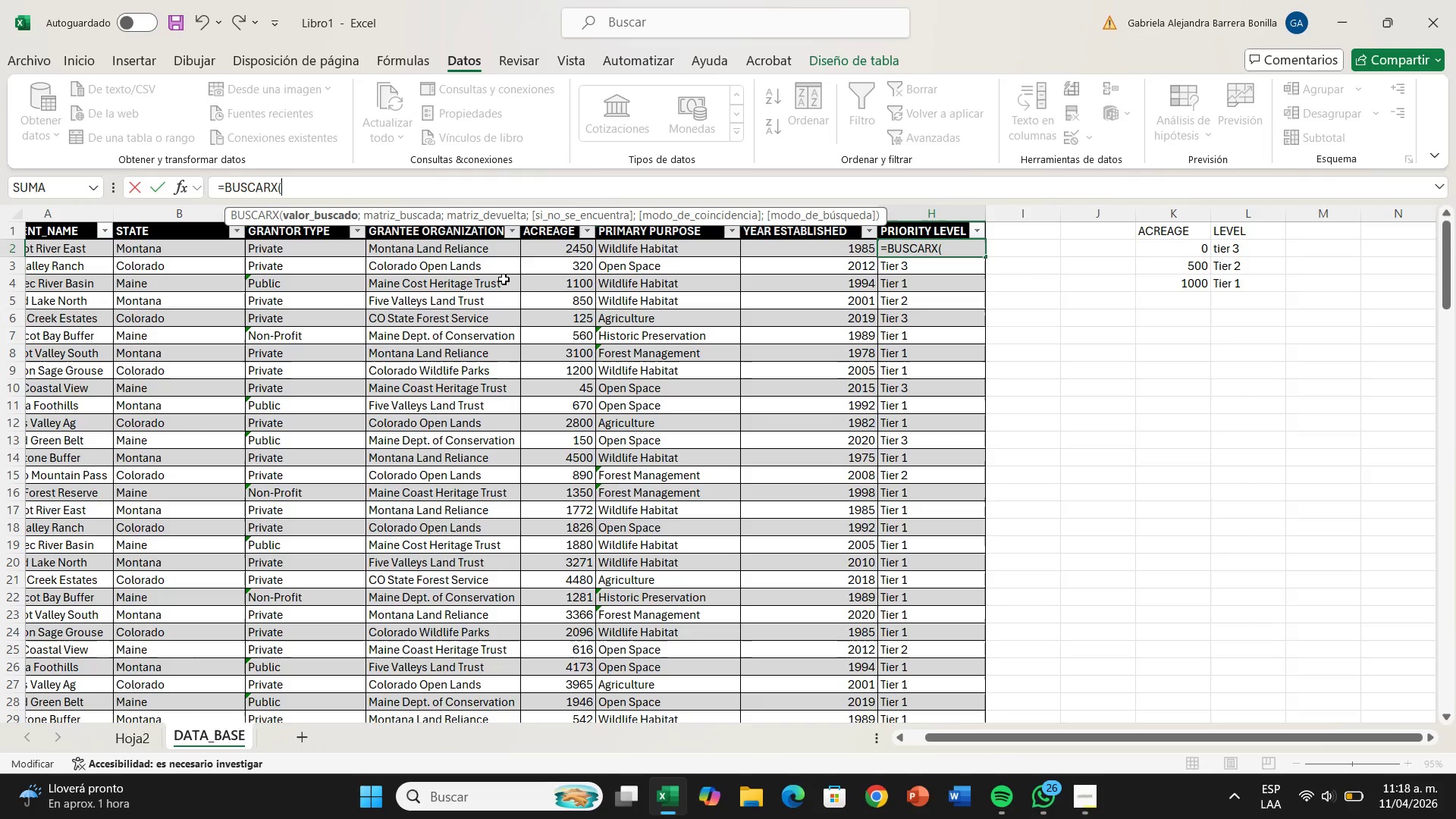 
left_click([572, 251])
 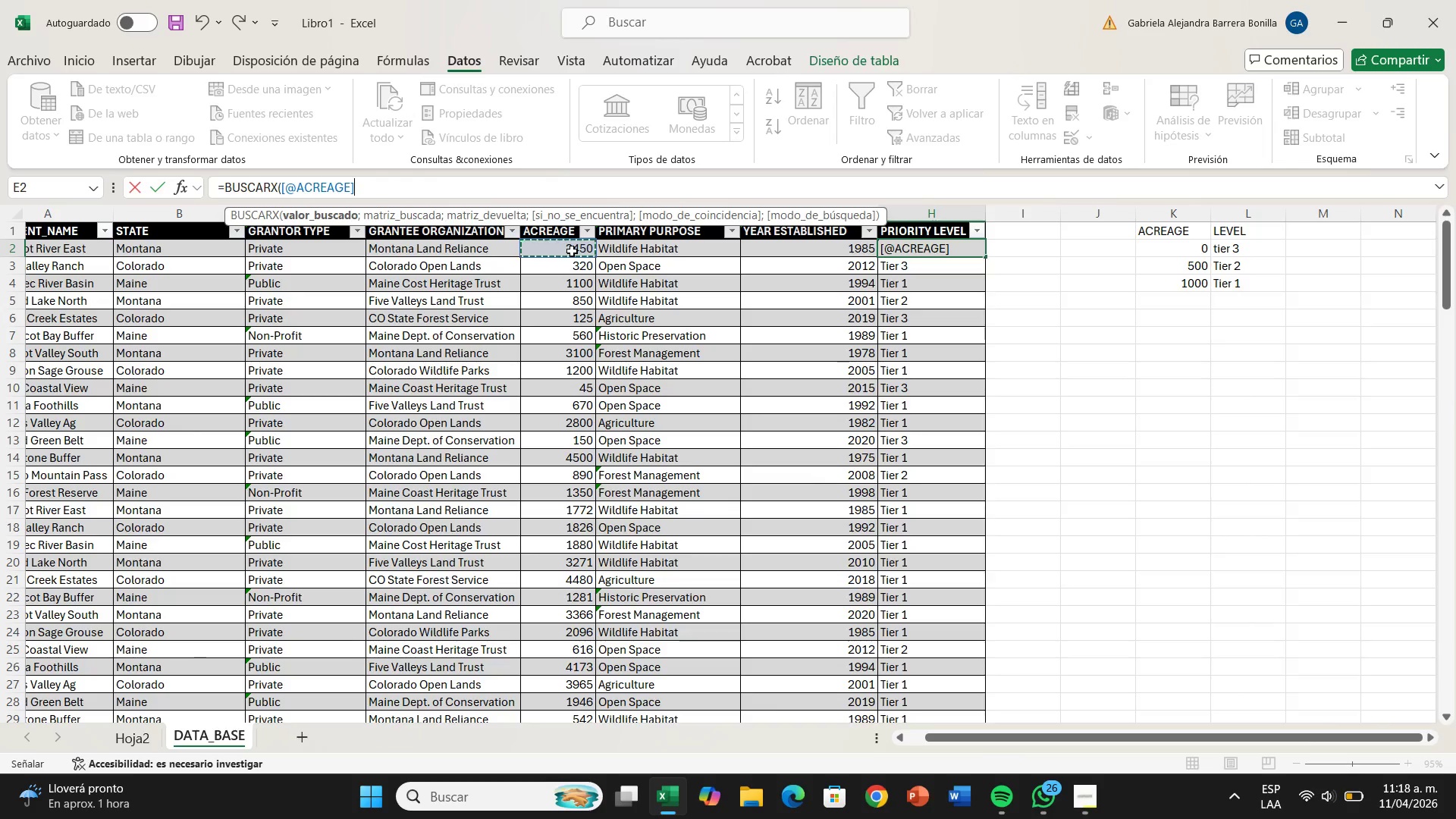 
wait(7.62)
 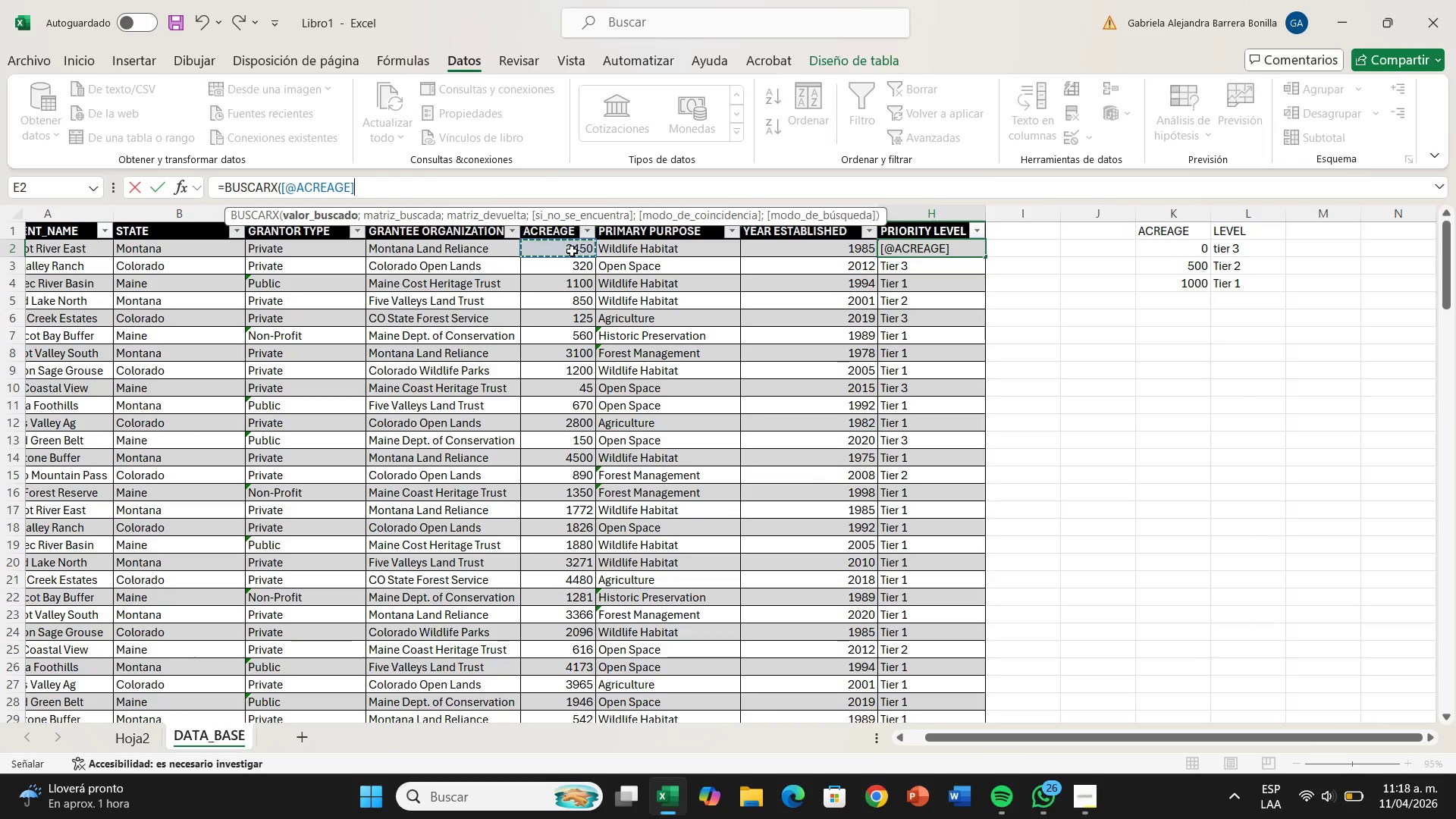 
key(Shift+ShiftRight)
 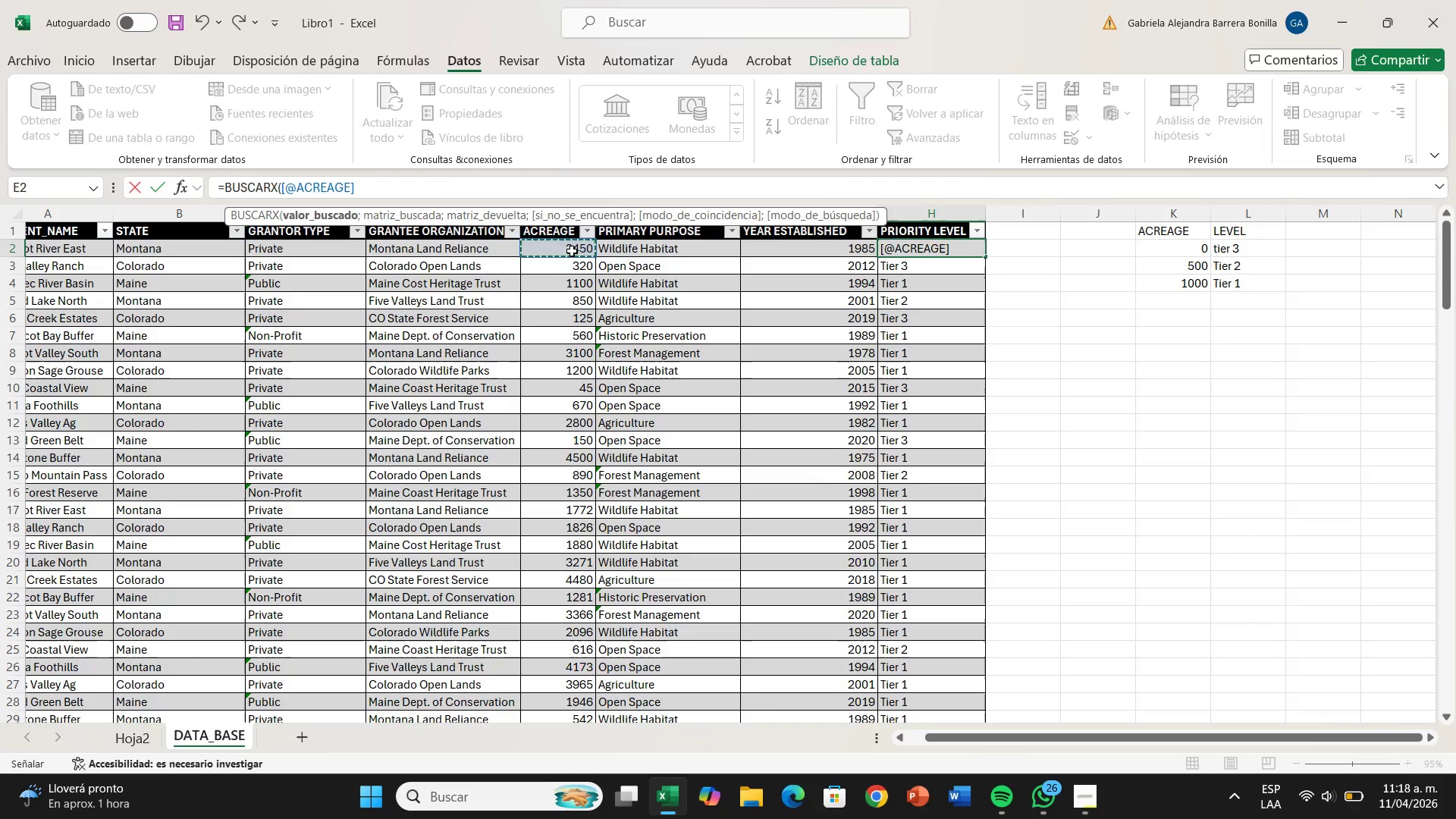 
key(Shift+Comma)
 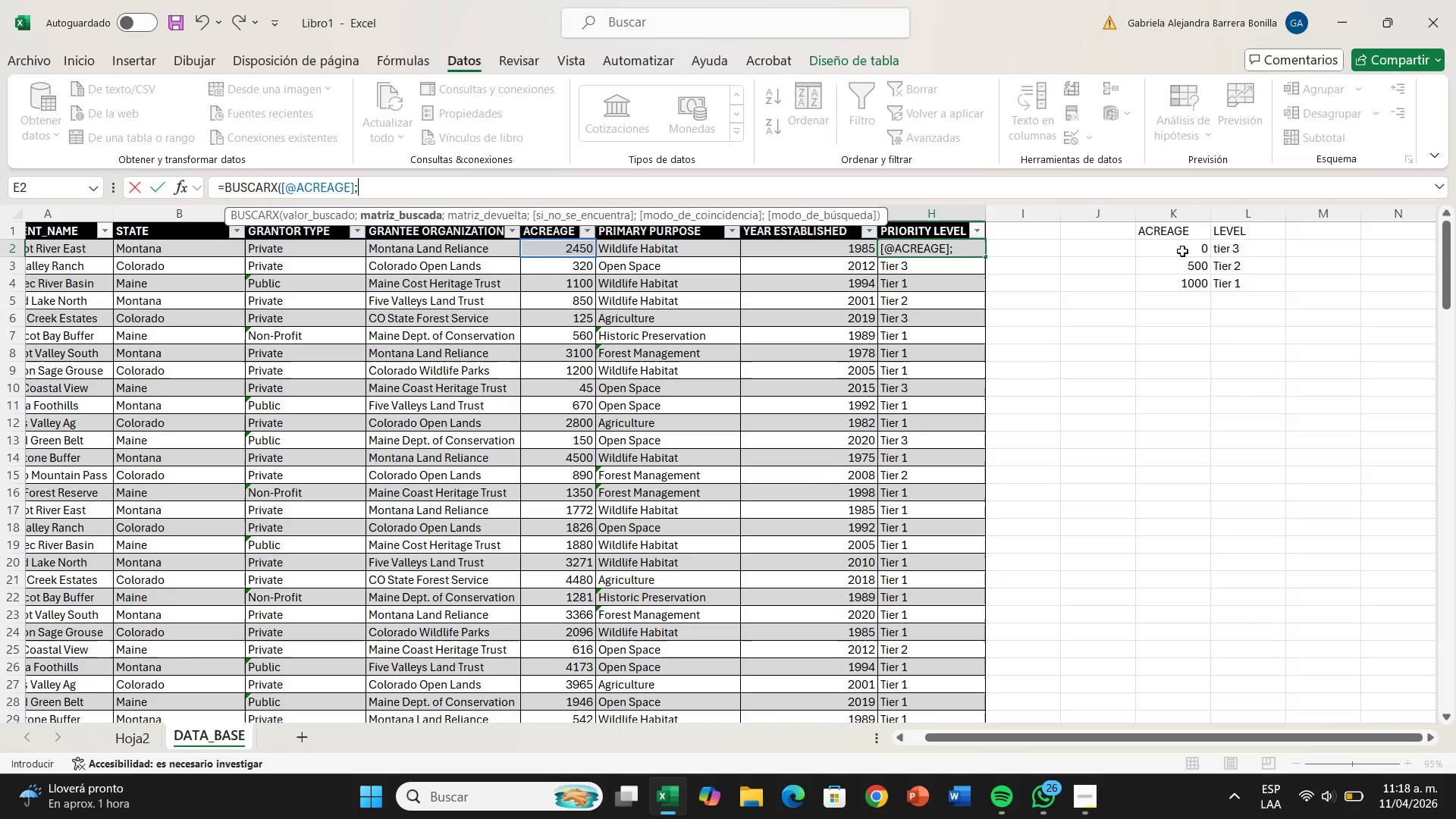 
wait(5.25)
 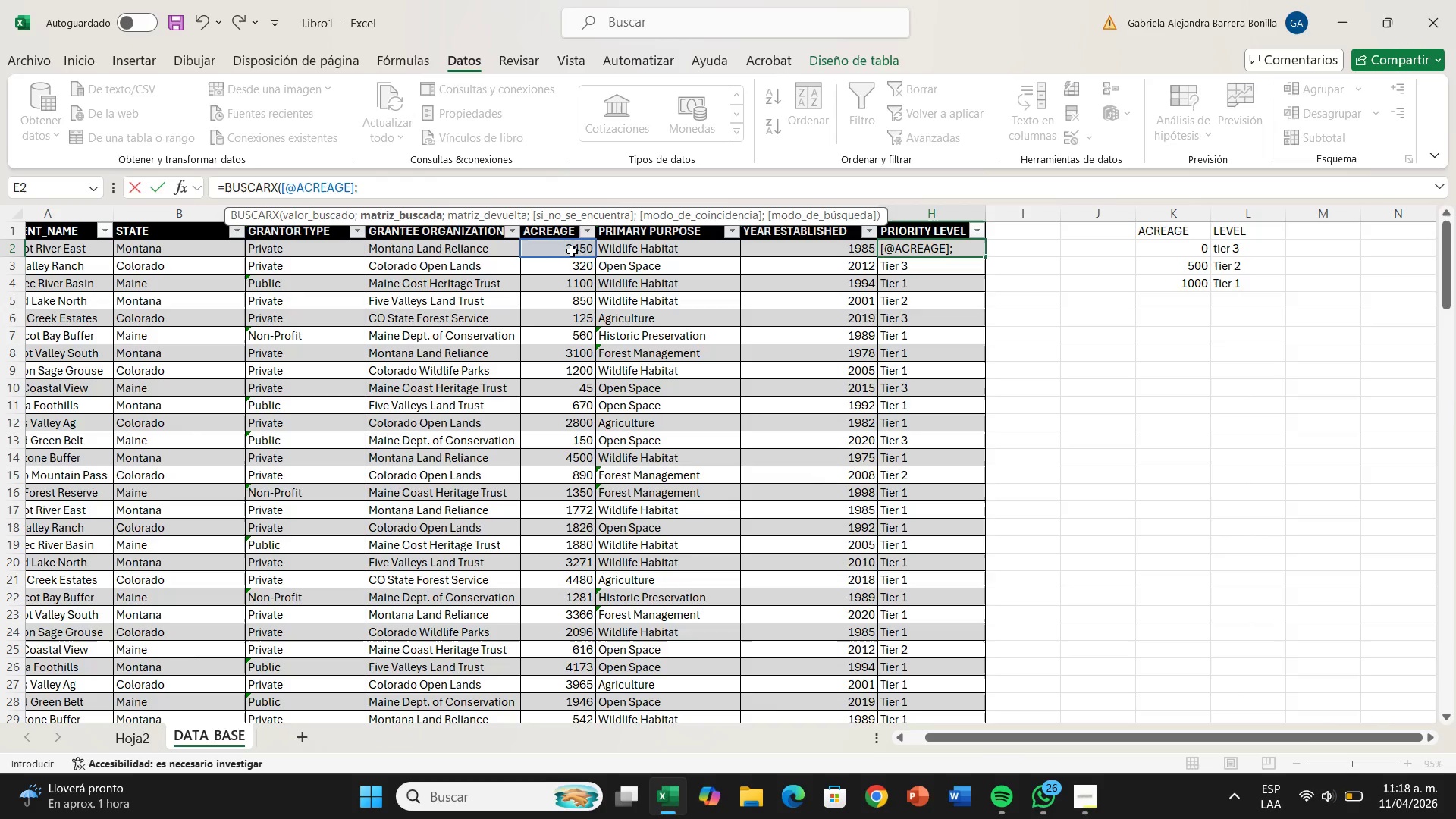 
left_click_drag(start_coordinate=[1182, 251], to_coordinate=[1229, 290])
 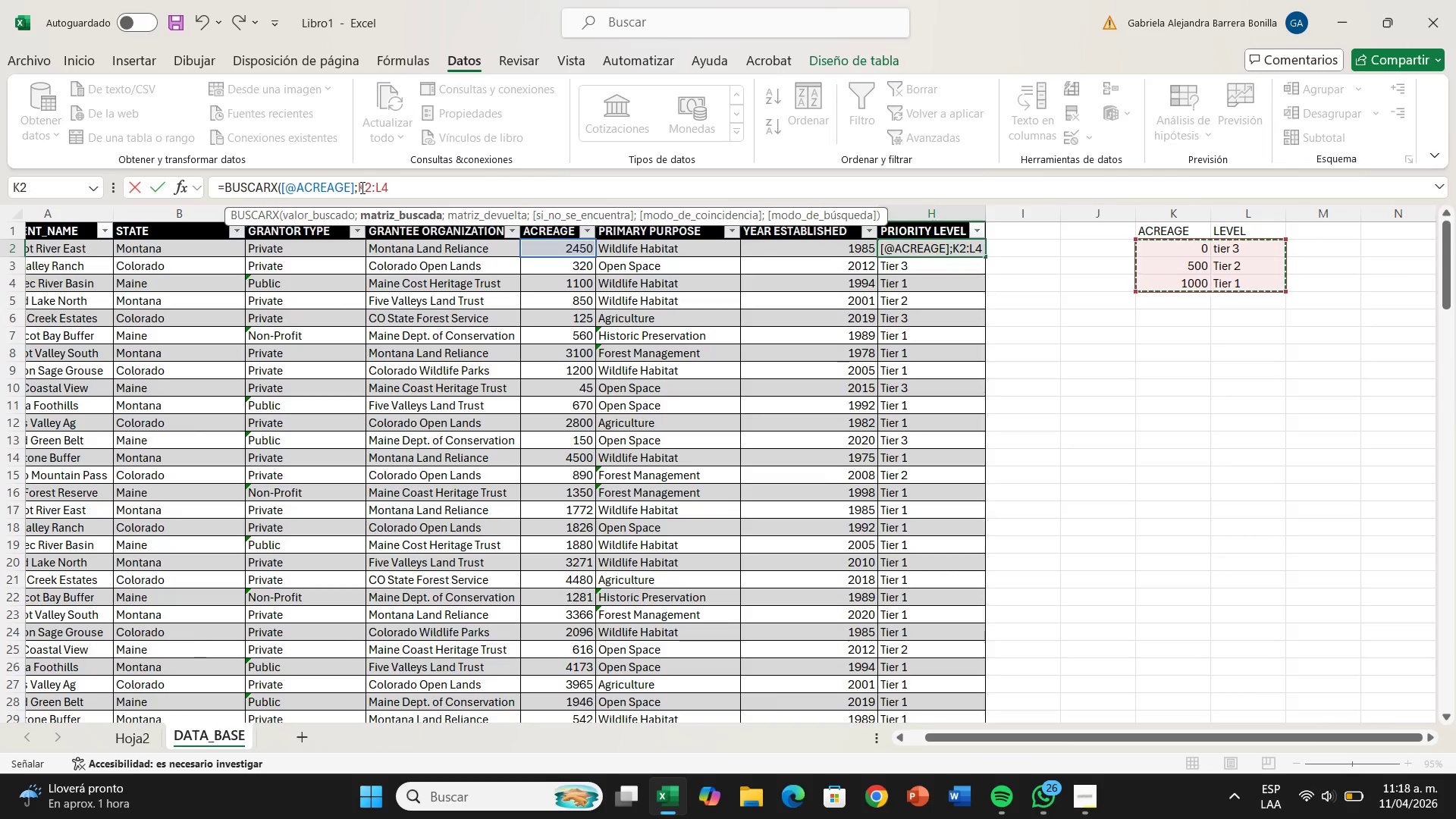 
left_click([356, 185])
 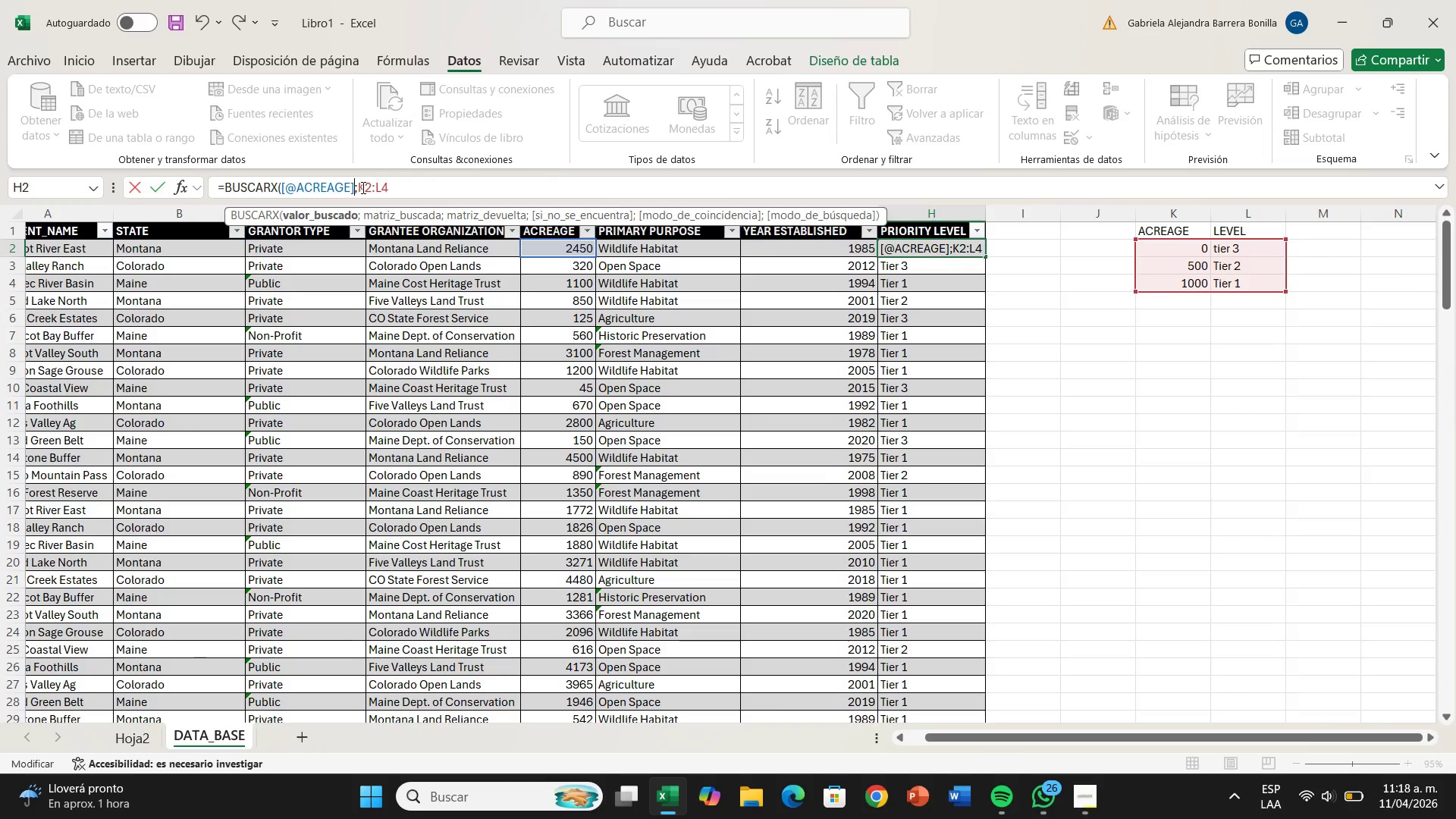 
left_click([362, 187])
 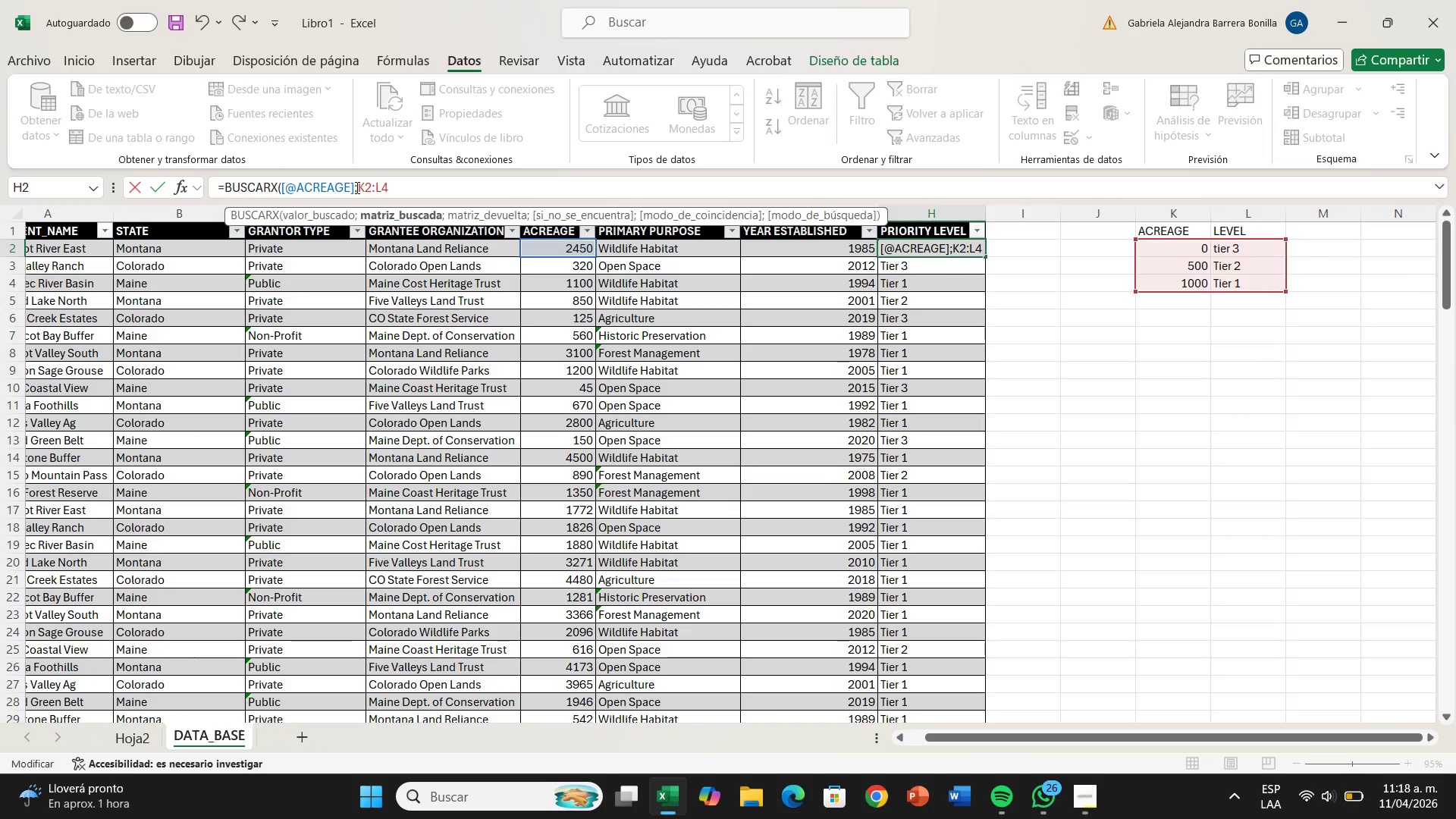 
left_click([356, 187])
 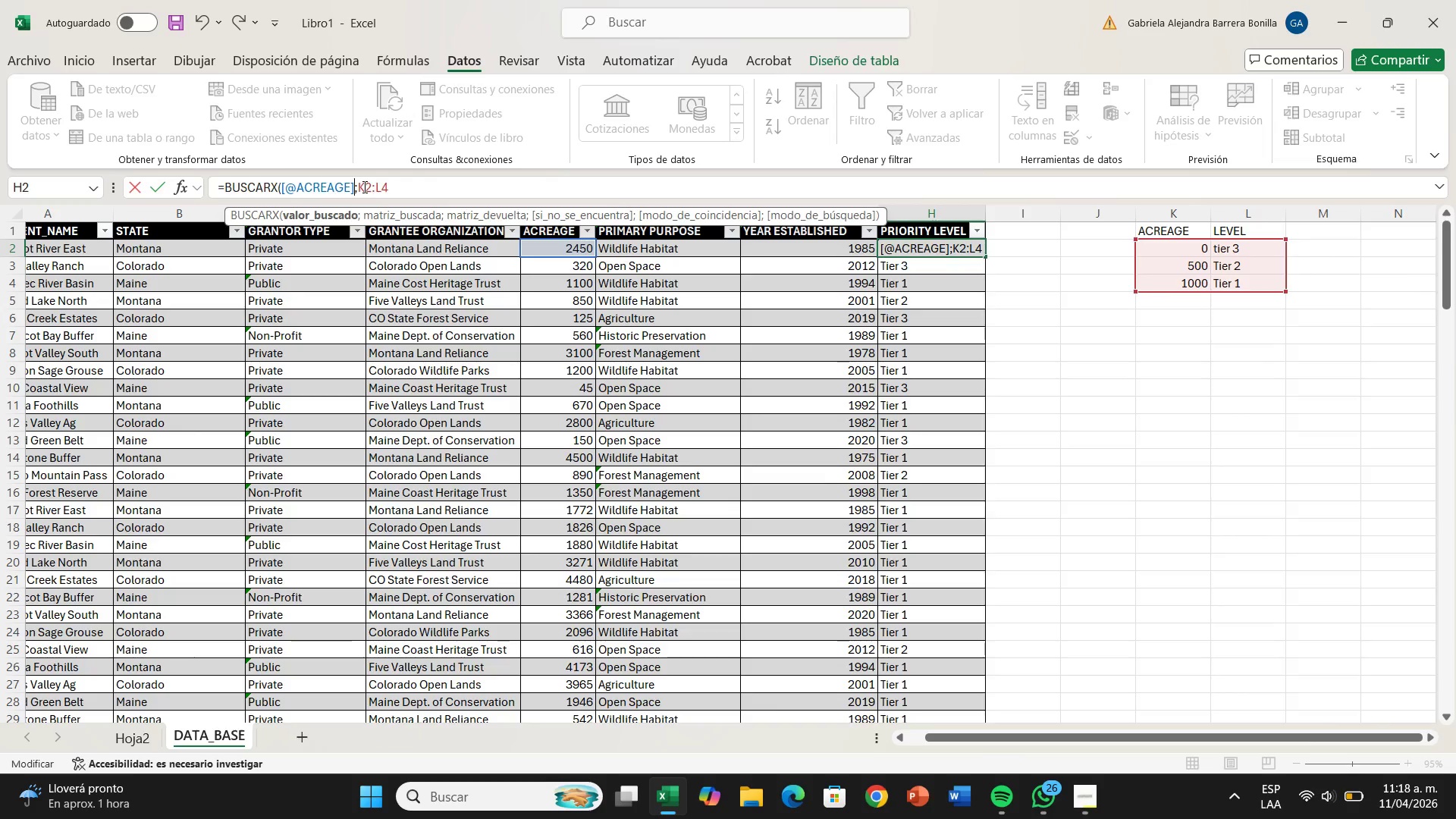 
key(ArrowRight)
 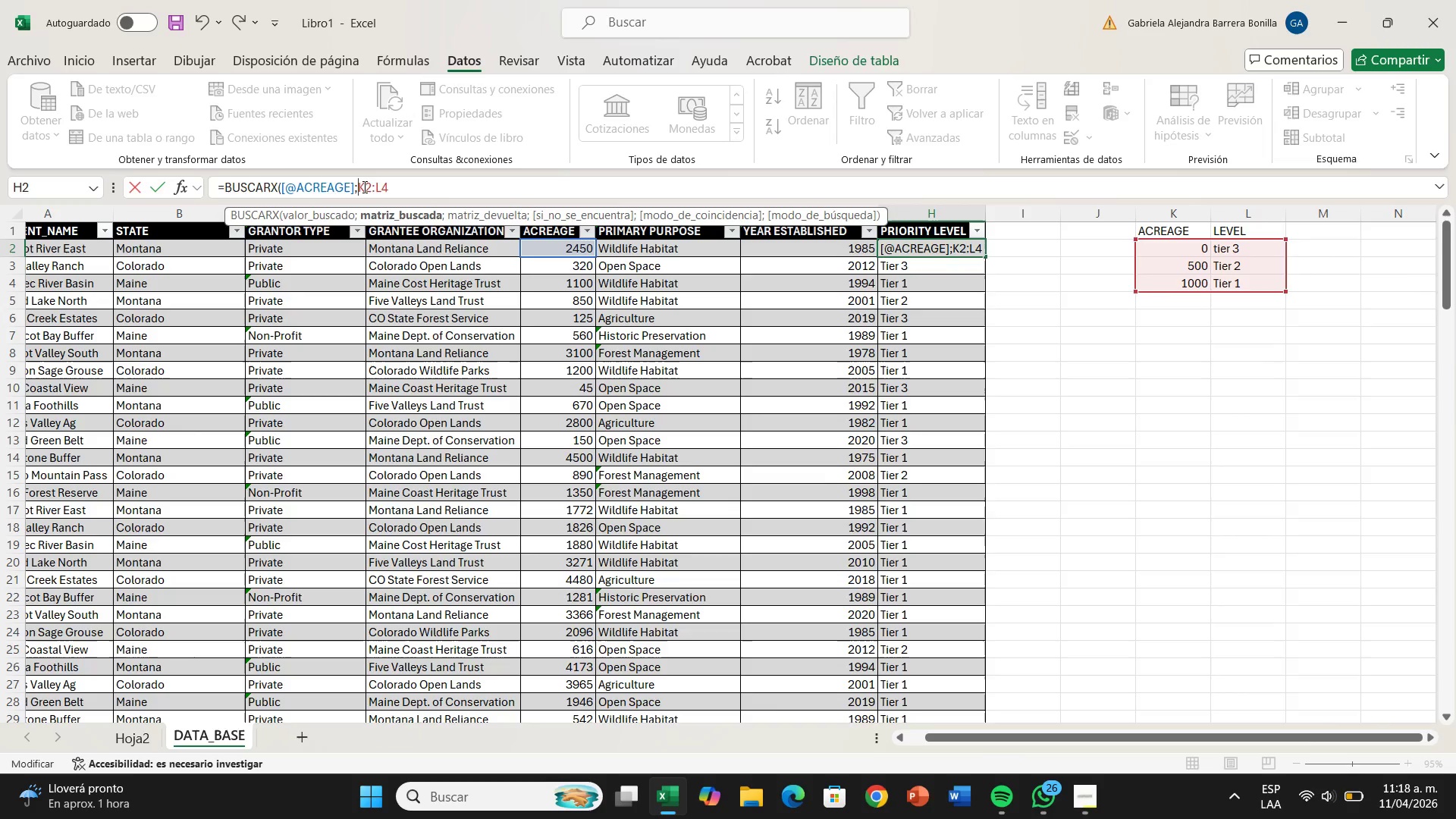 
key(Shift+6)
 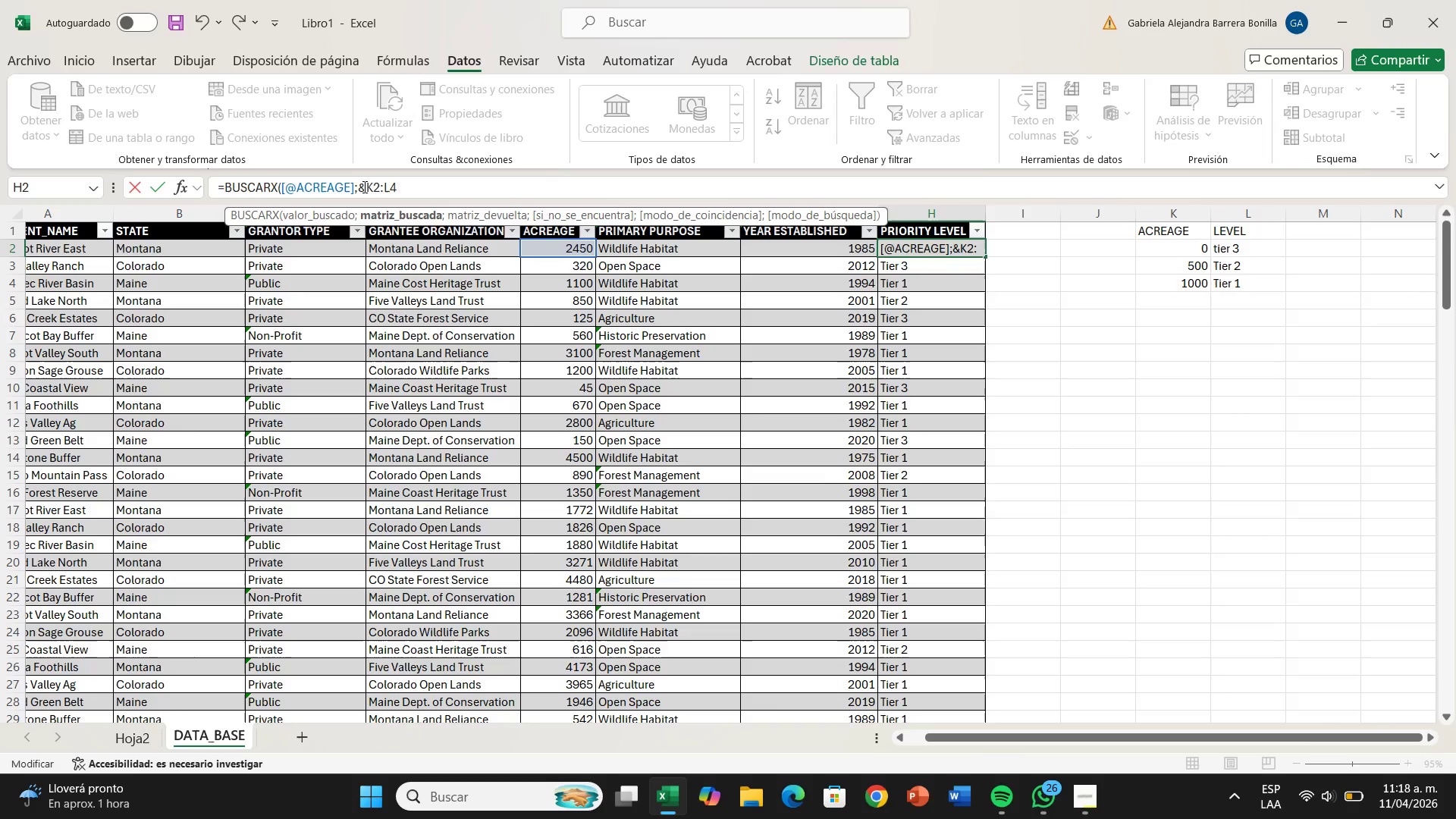 
key(Backspace)
 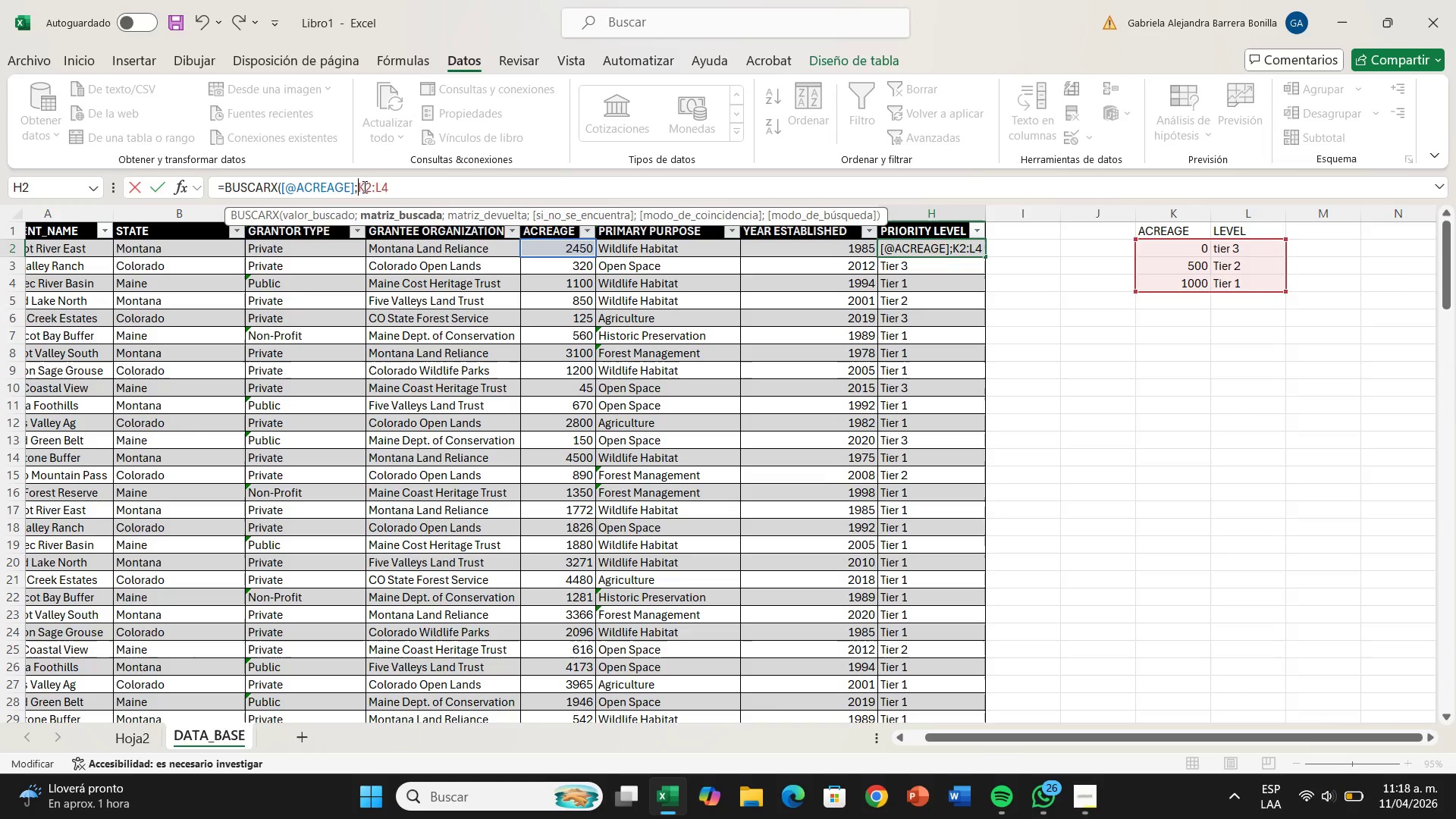 
key(Shift+ShiftRight)
 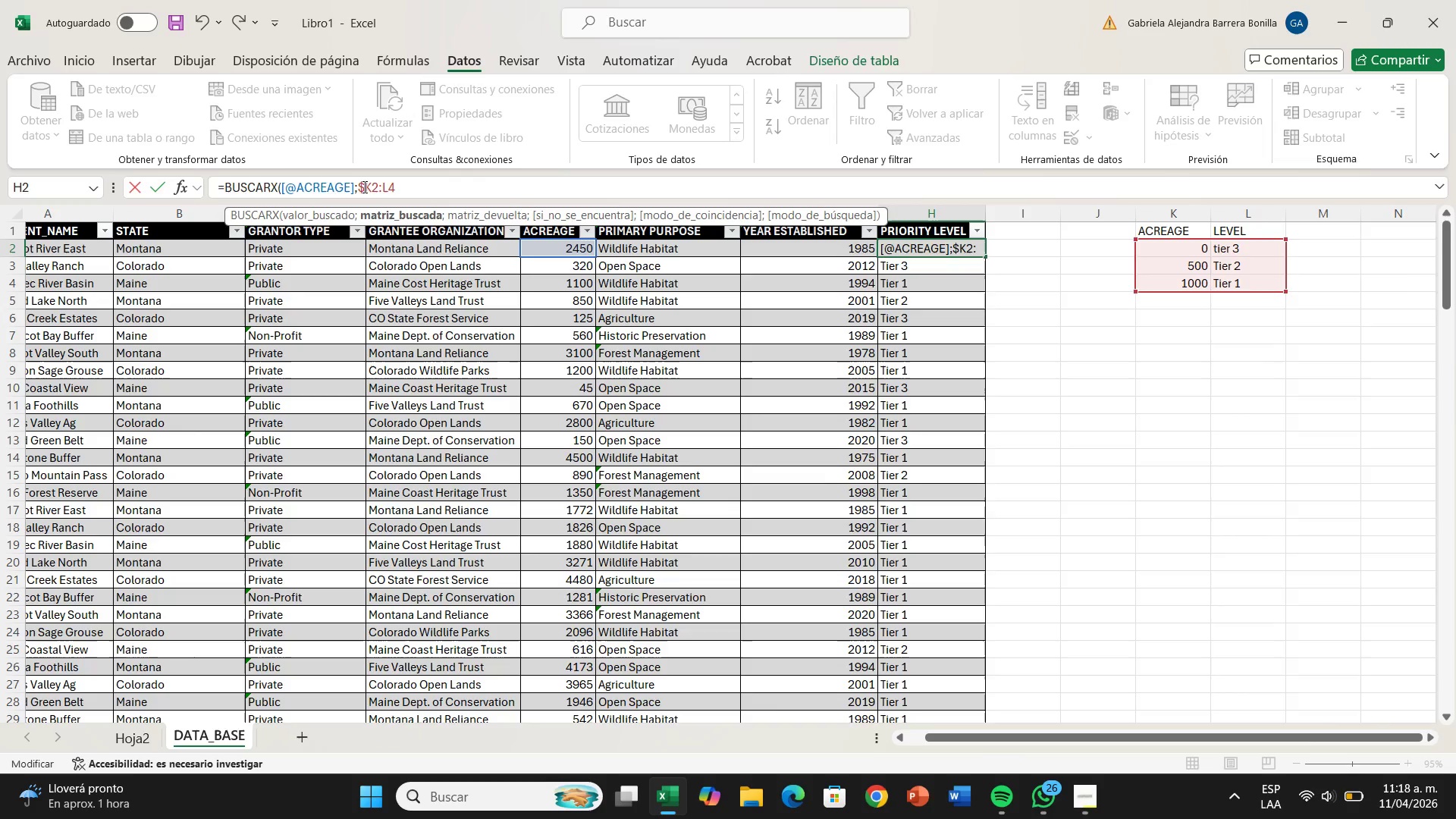 
key(Shift+4)
 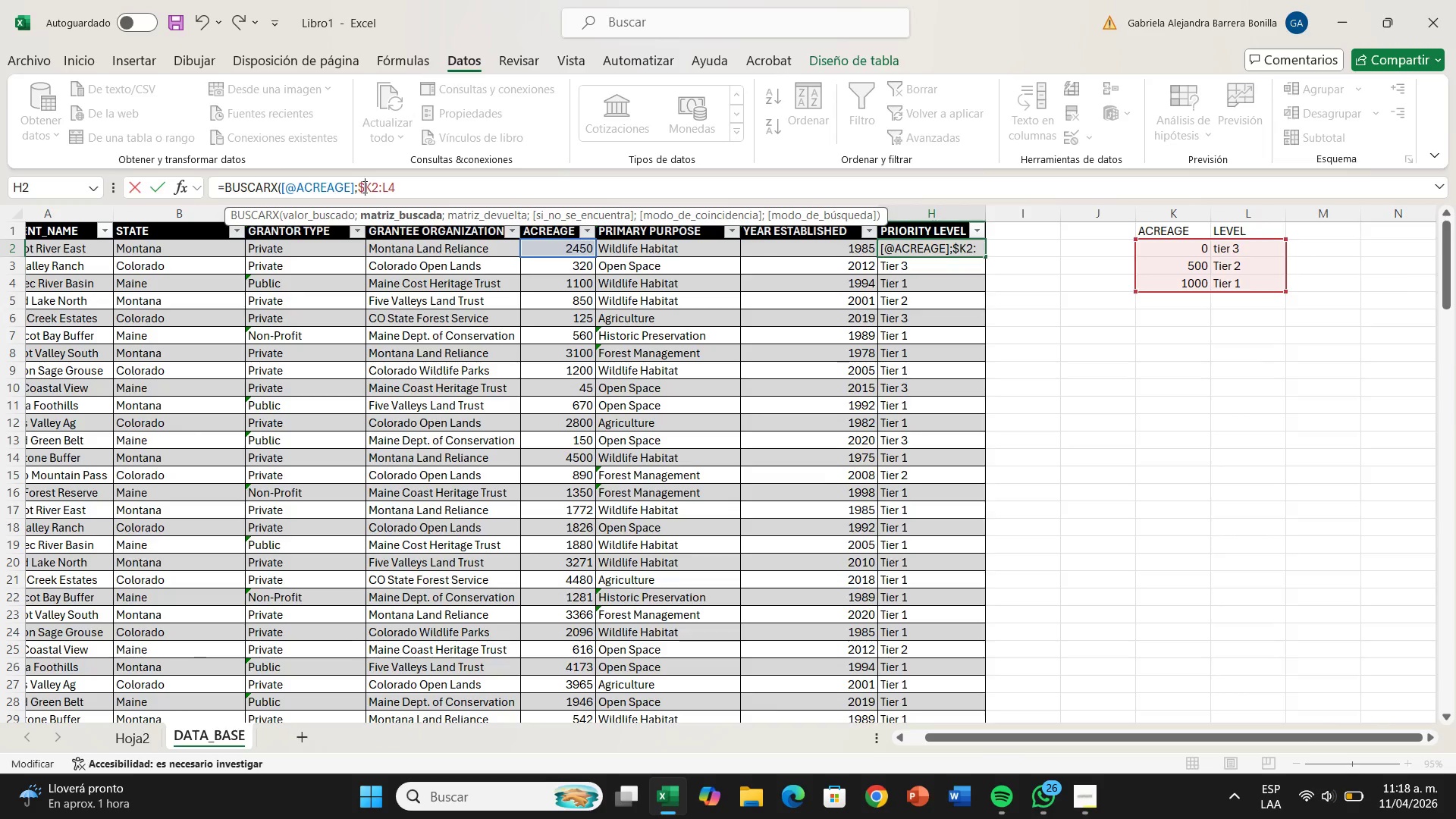 
key(ArrowRight)
 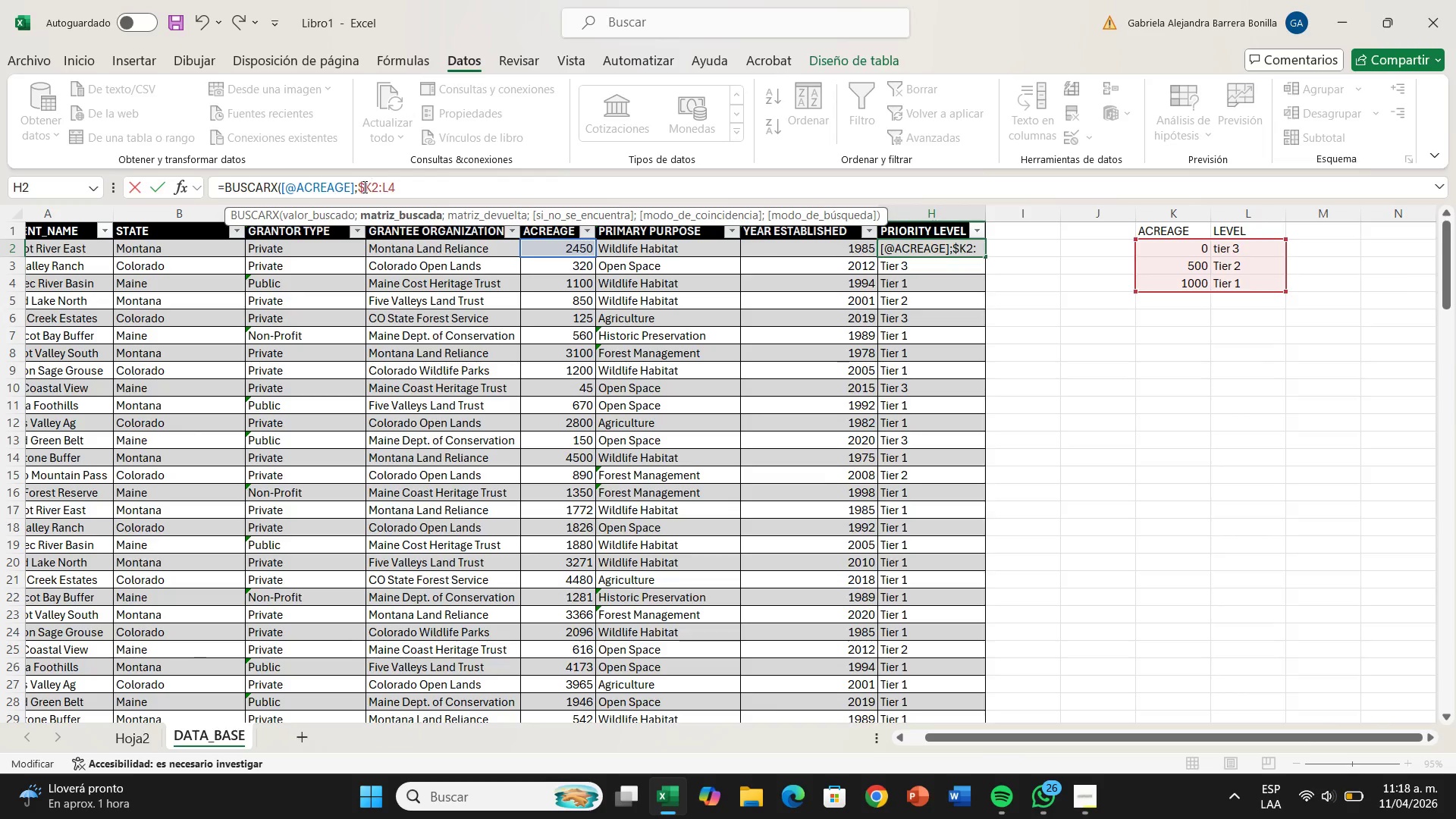 
key(Shift+4)
 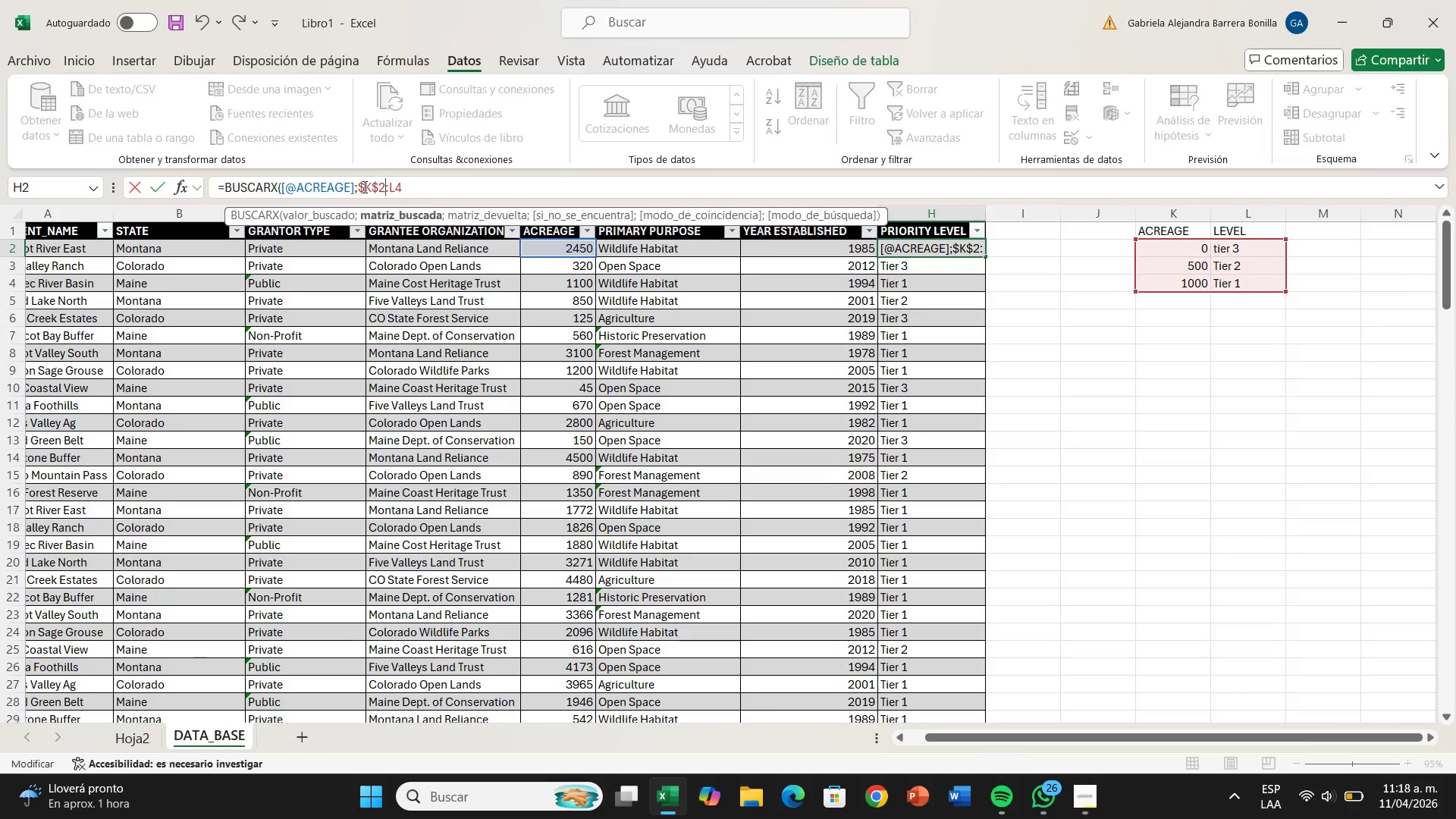 
key(ArrowRight)
 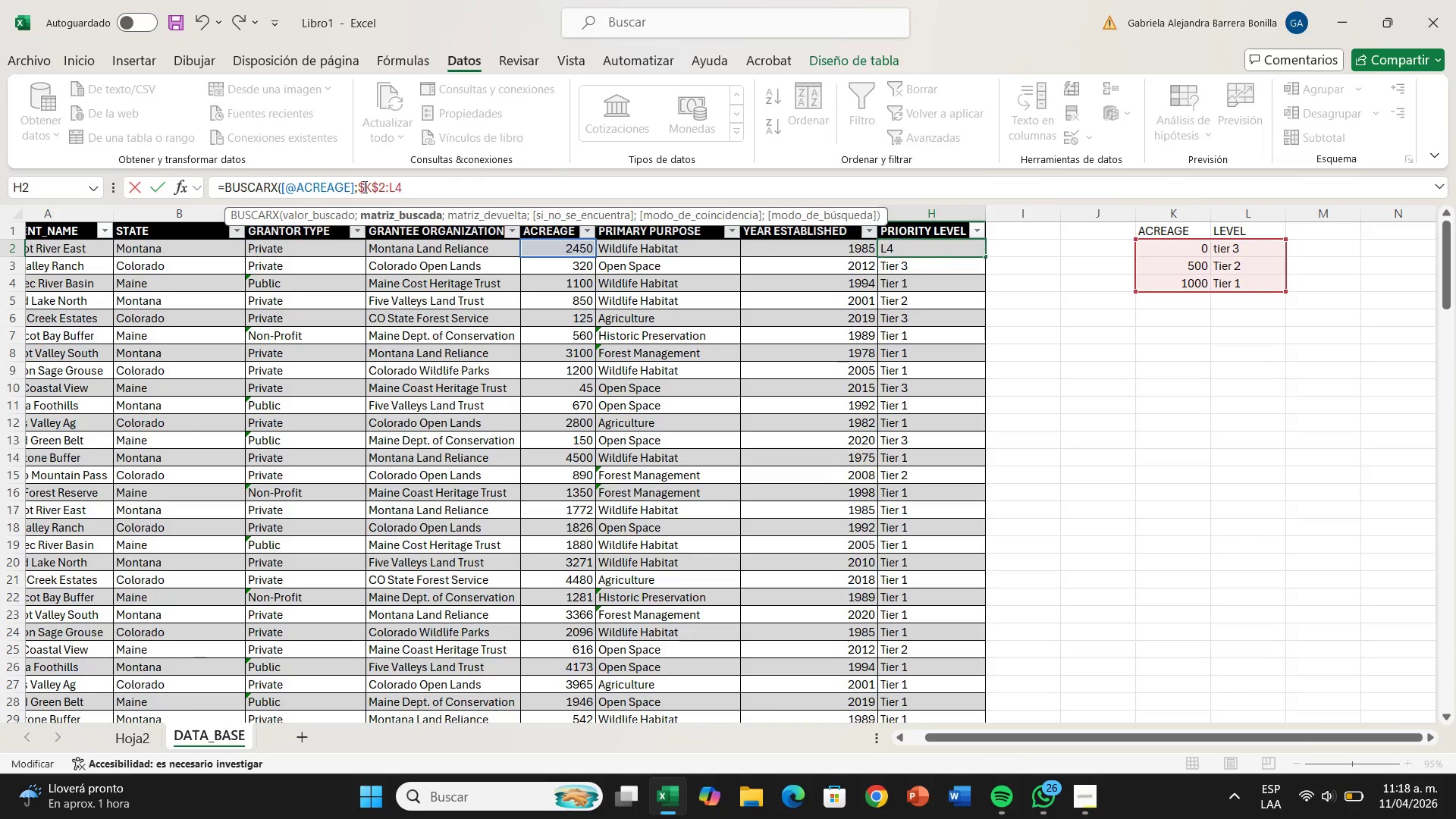 
key(ArrowRight)
 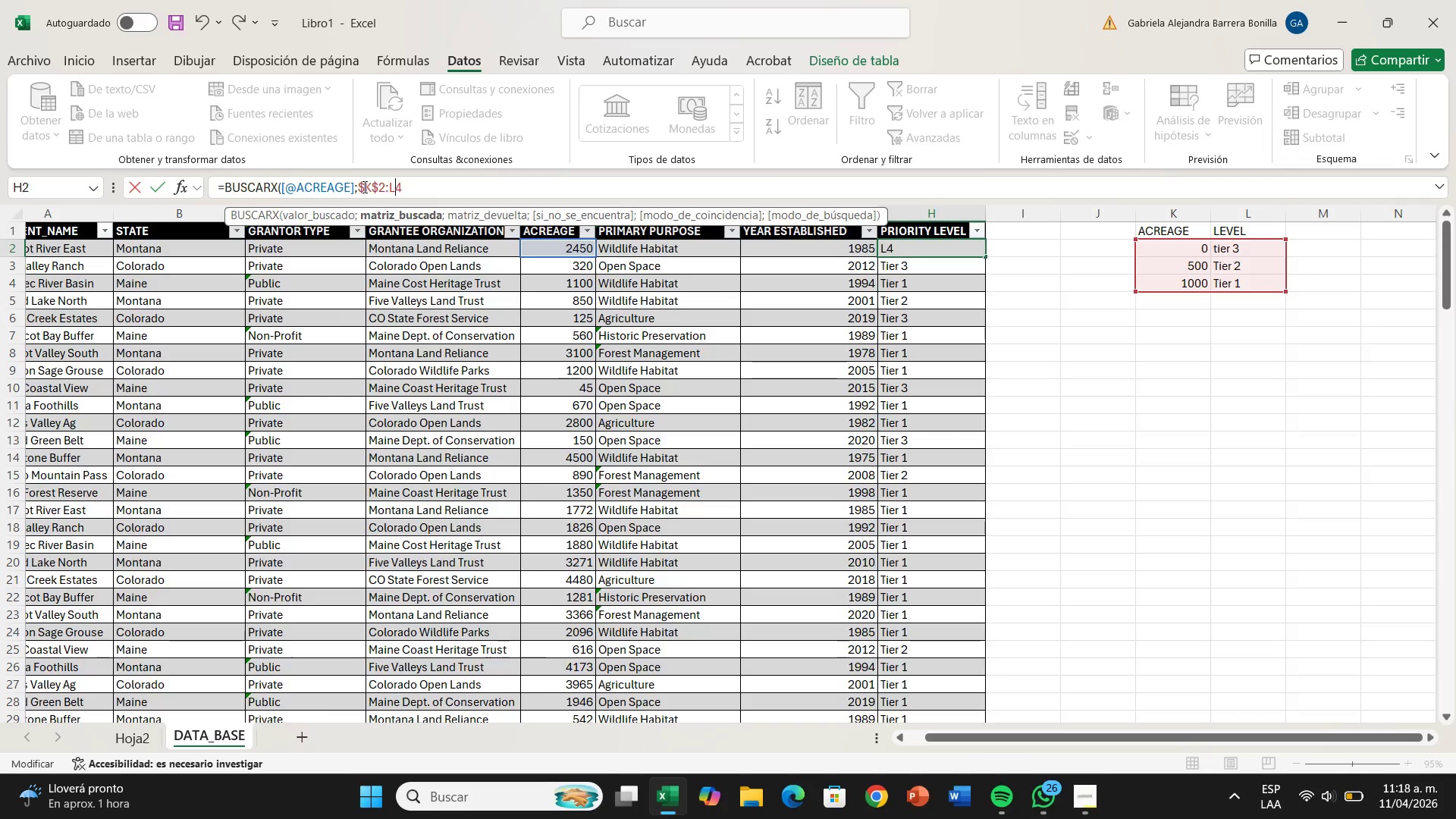 
key(ArrowRight)
 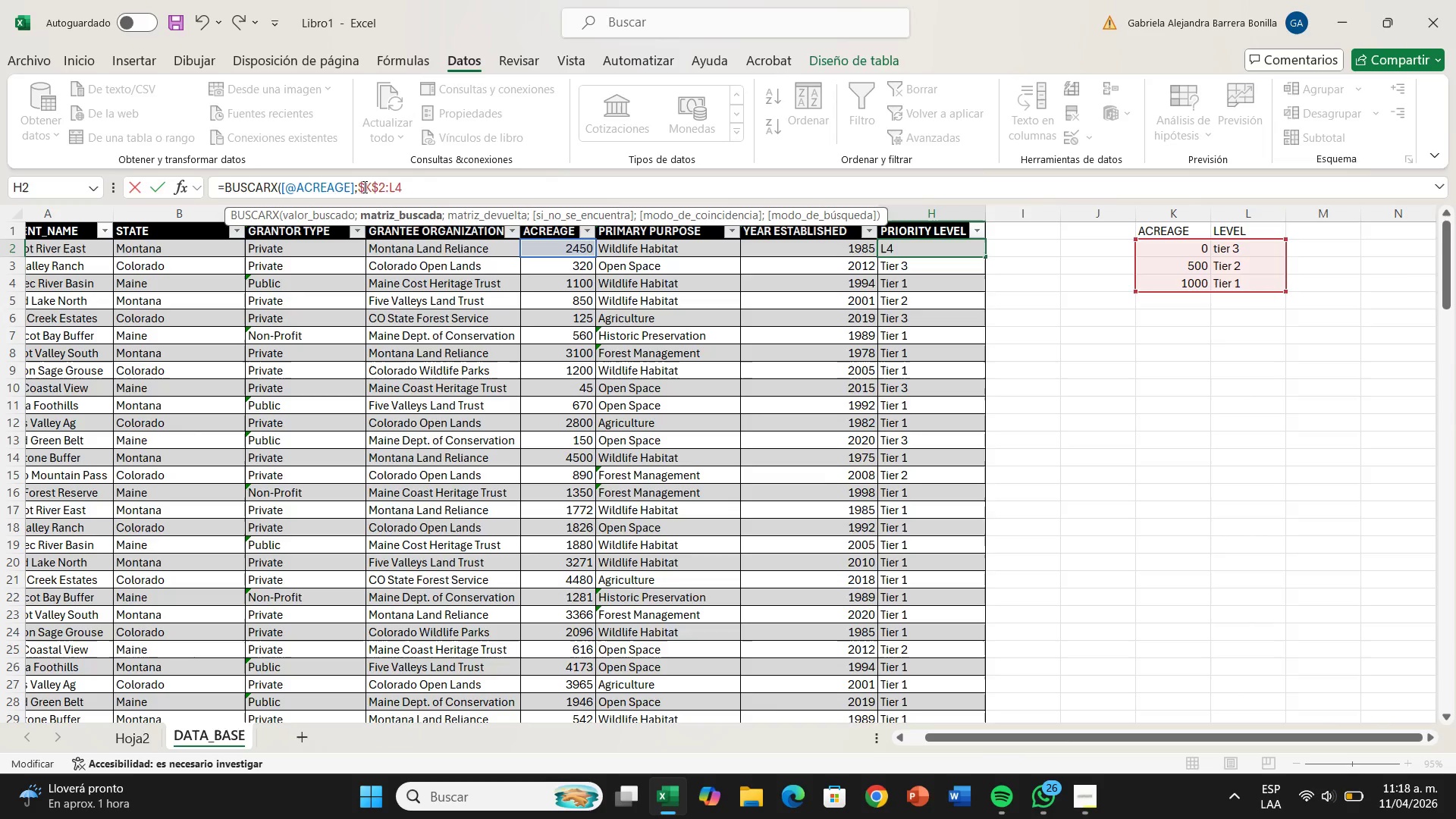 
key(ArrowLeft)
 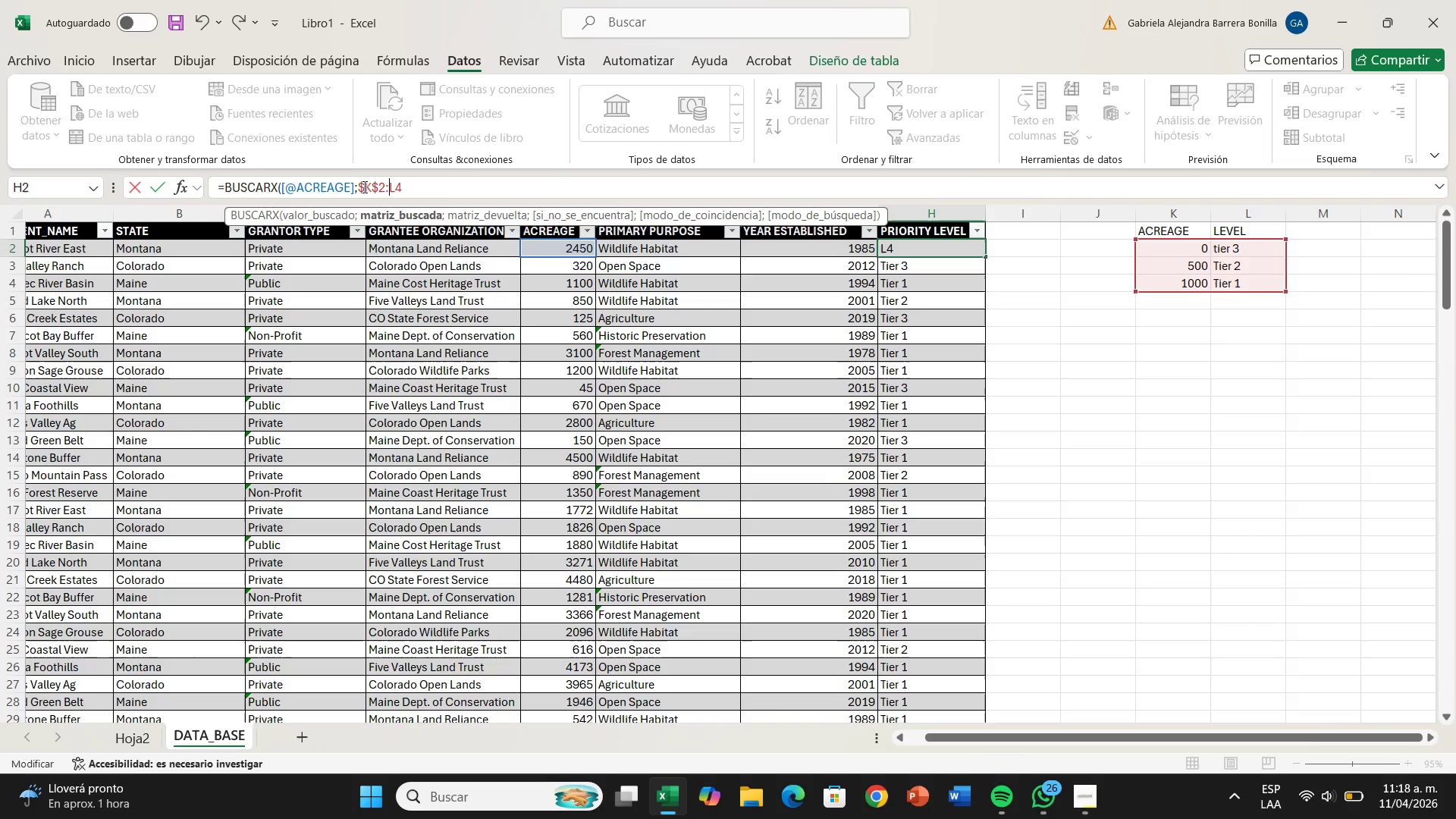 
key(Shift+4)
 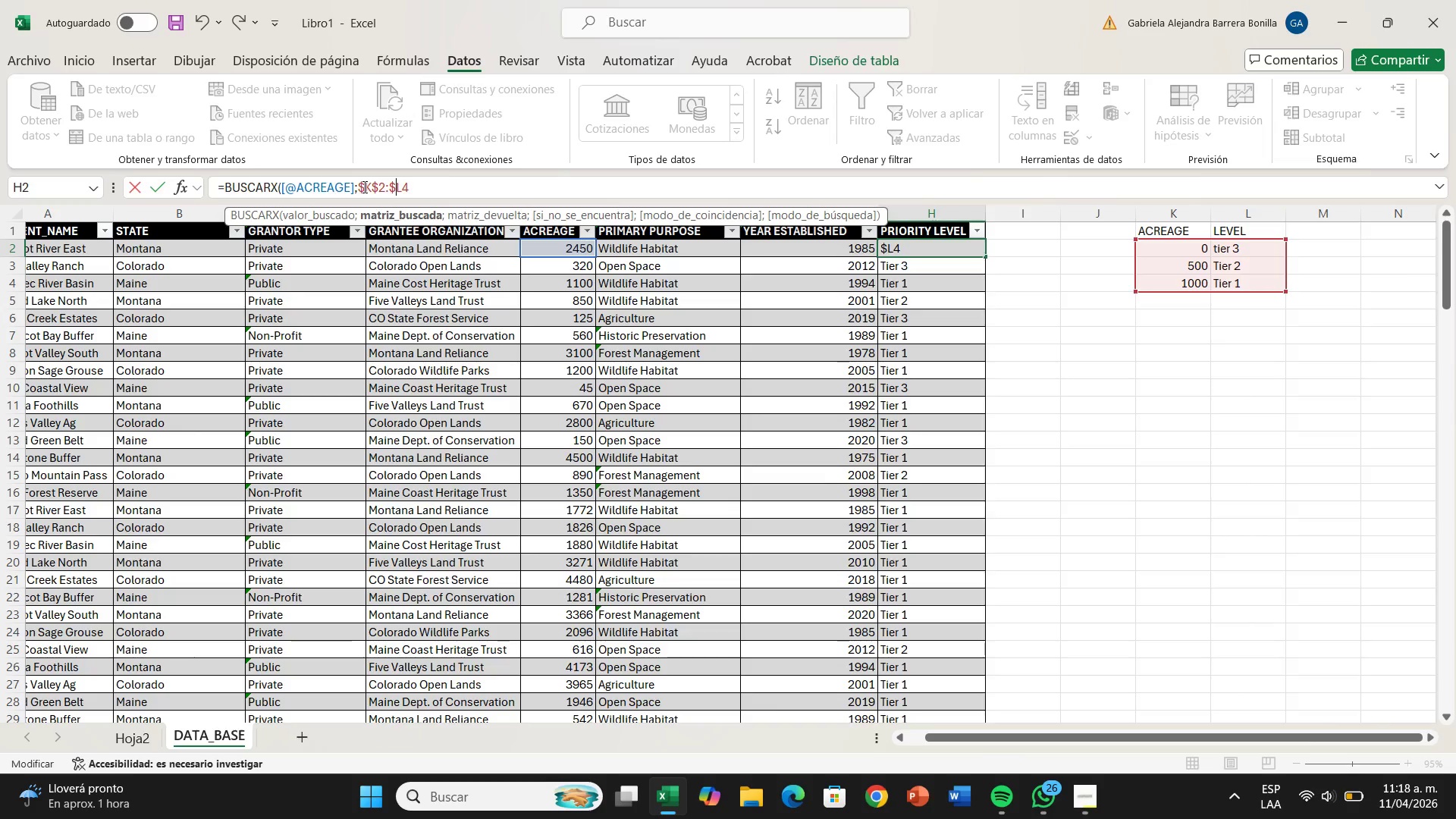 
key(ArrowRight)
 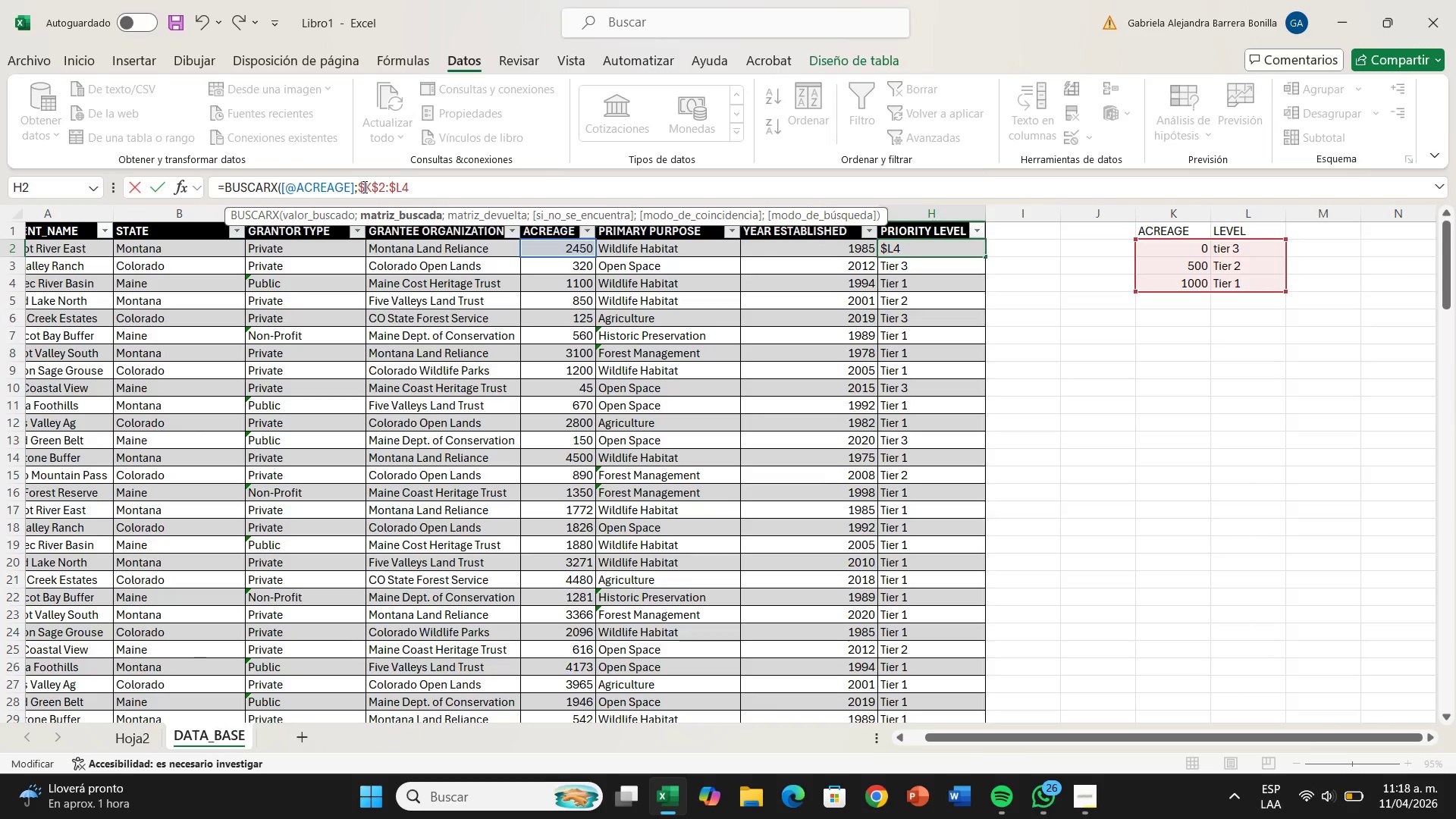 
key(Shift+4)
 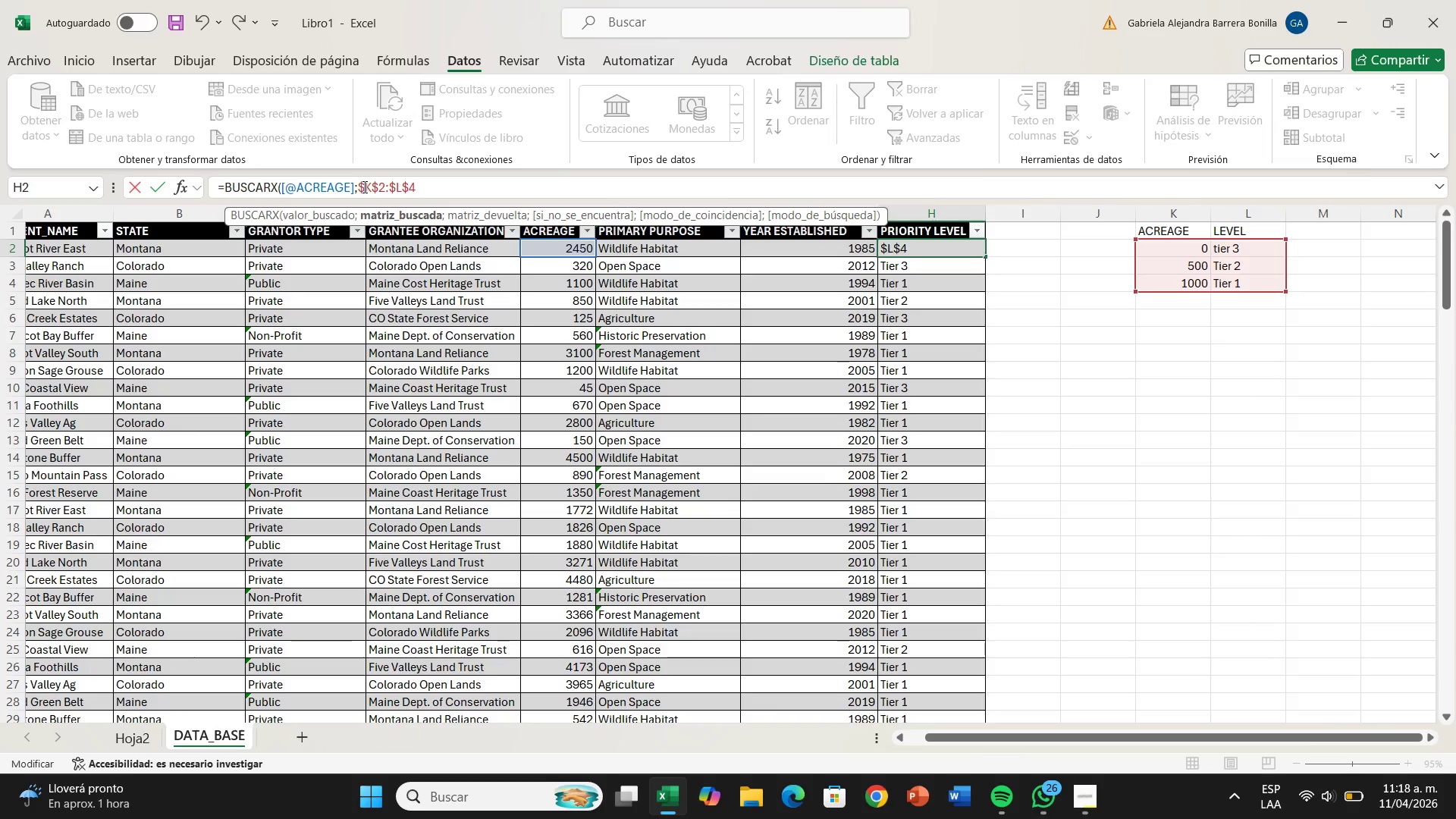 
key(ArrowRight)
 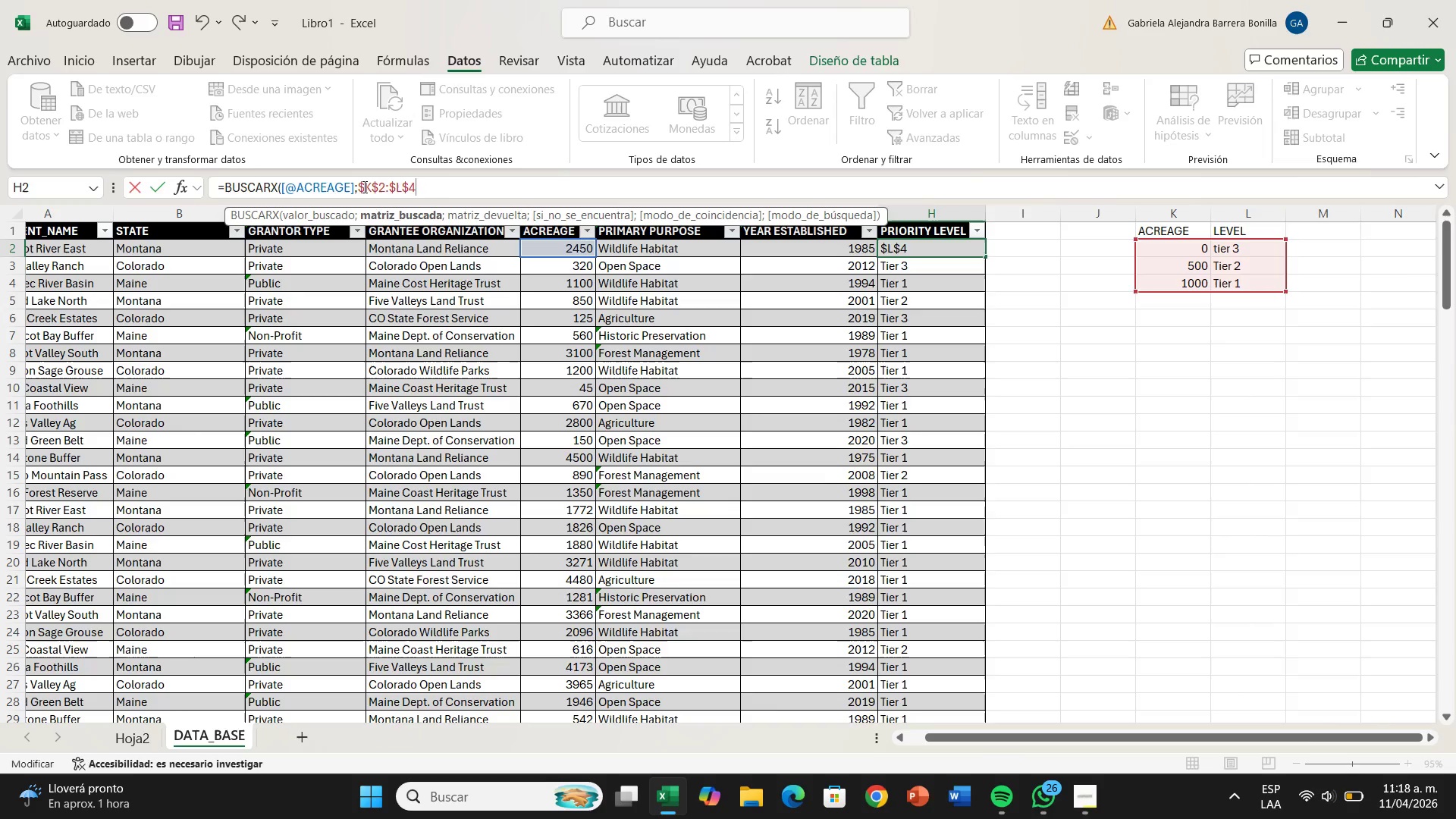 
key(Shift+Comma)
 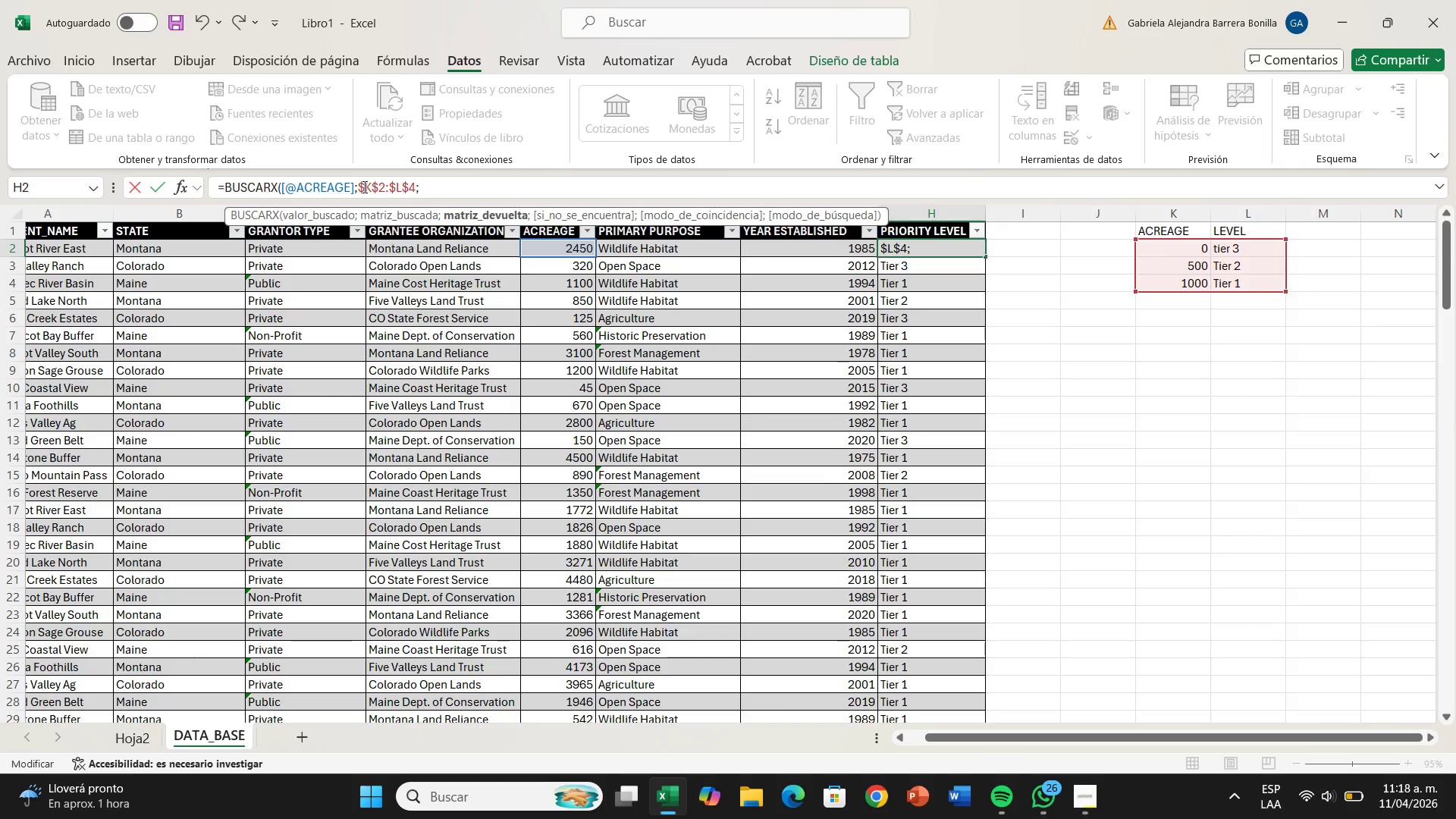 
wait(8.69)
 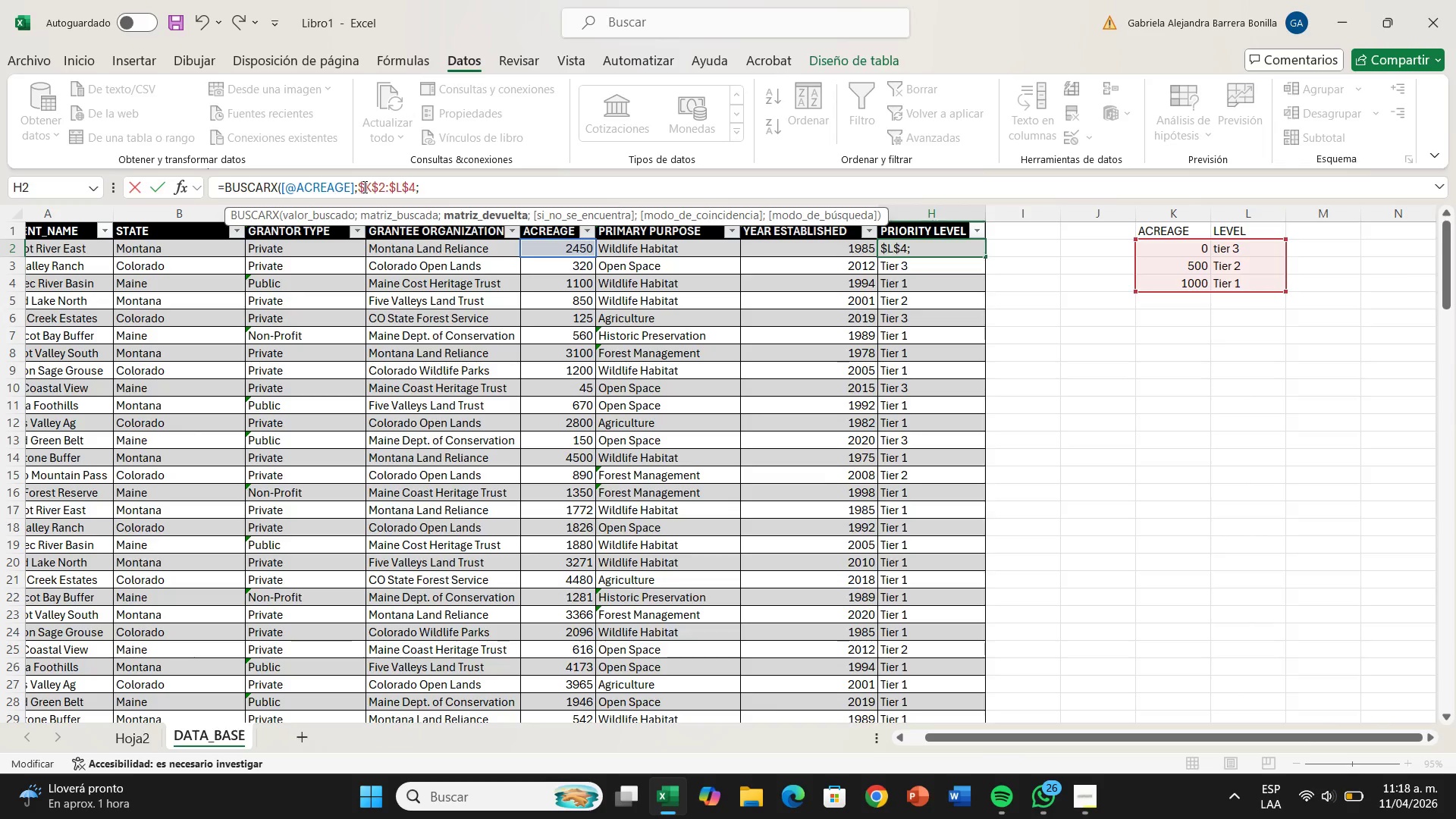 
type(@Sin clasificar@)
 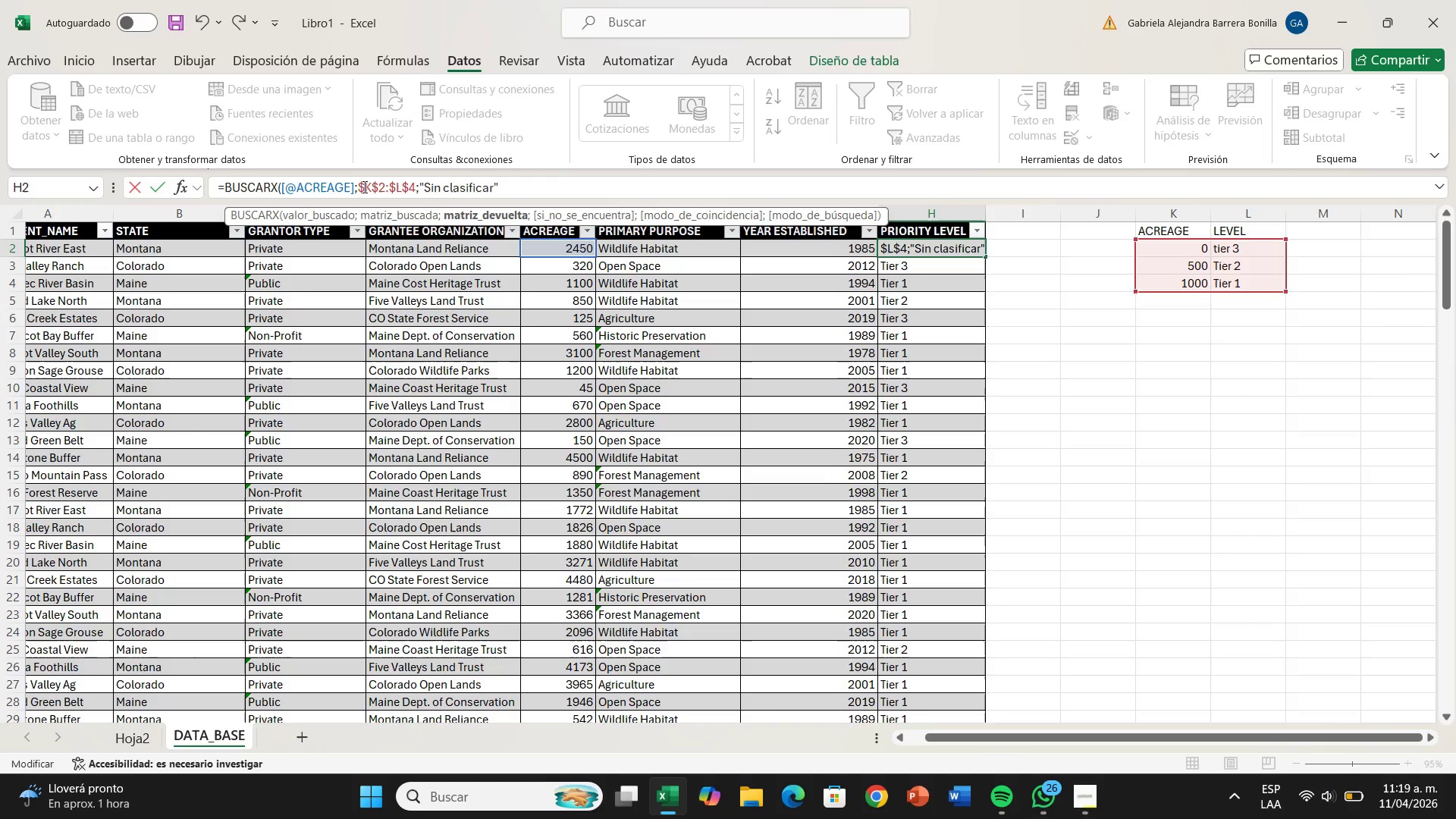 
hold_key(key=CapsLock, duration=30.0)
 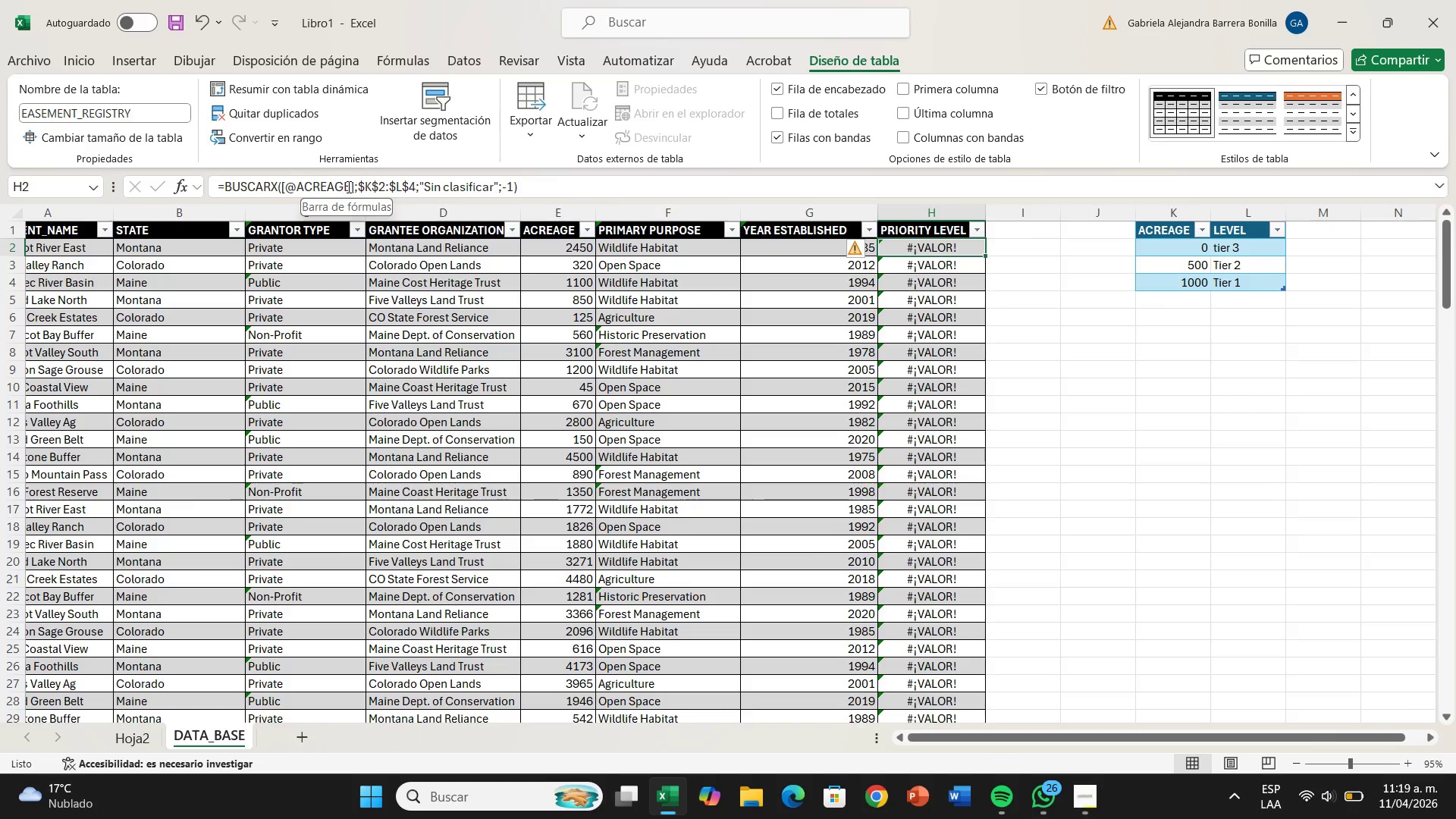 
type(<-1()
 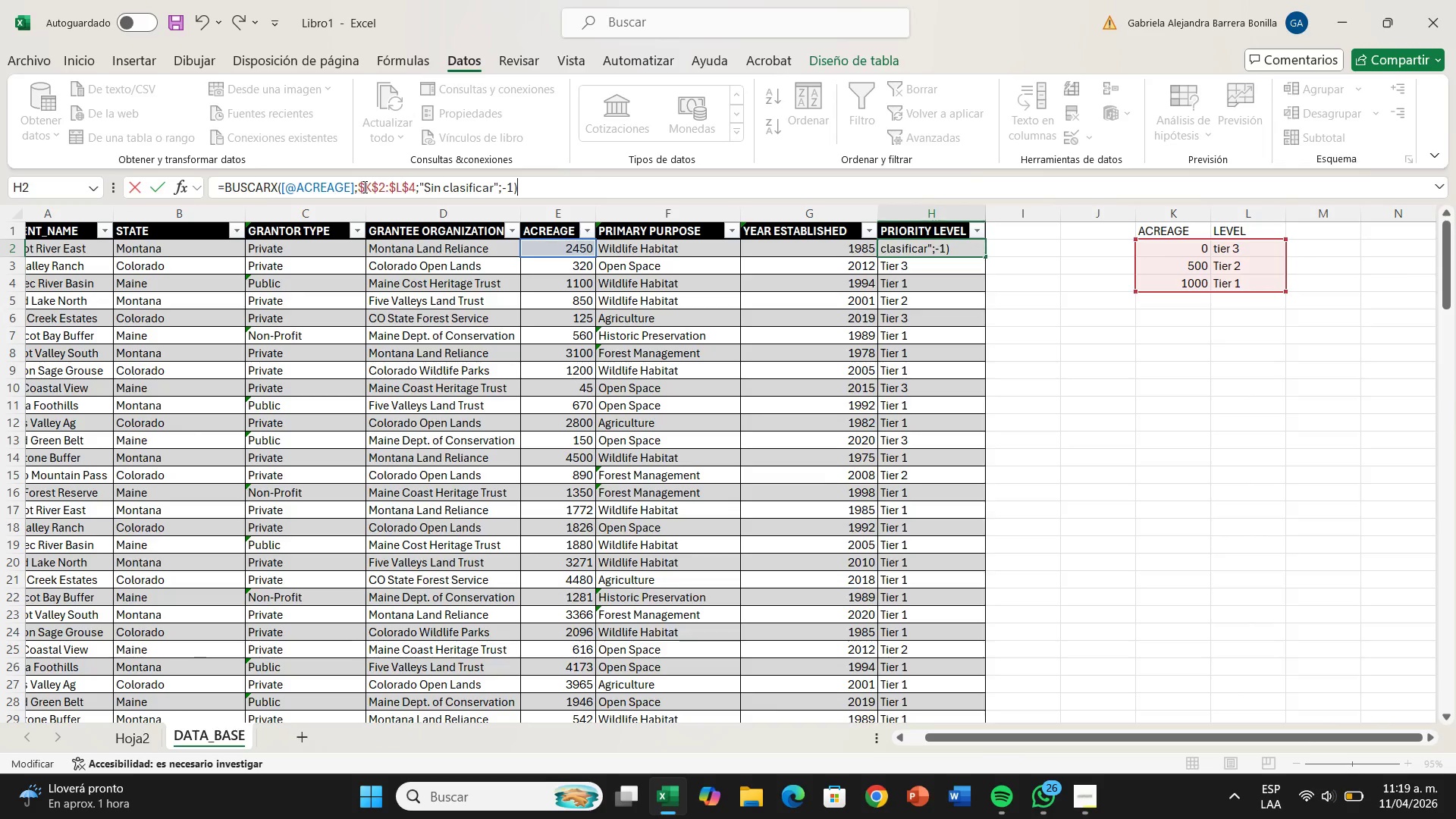 
key(Enter)
 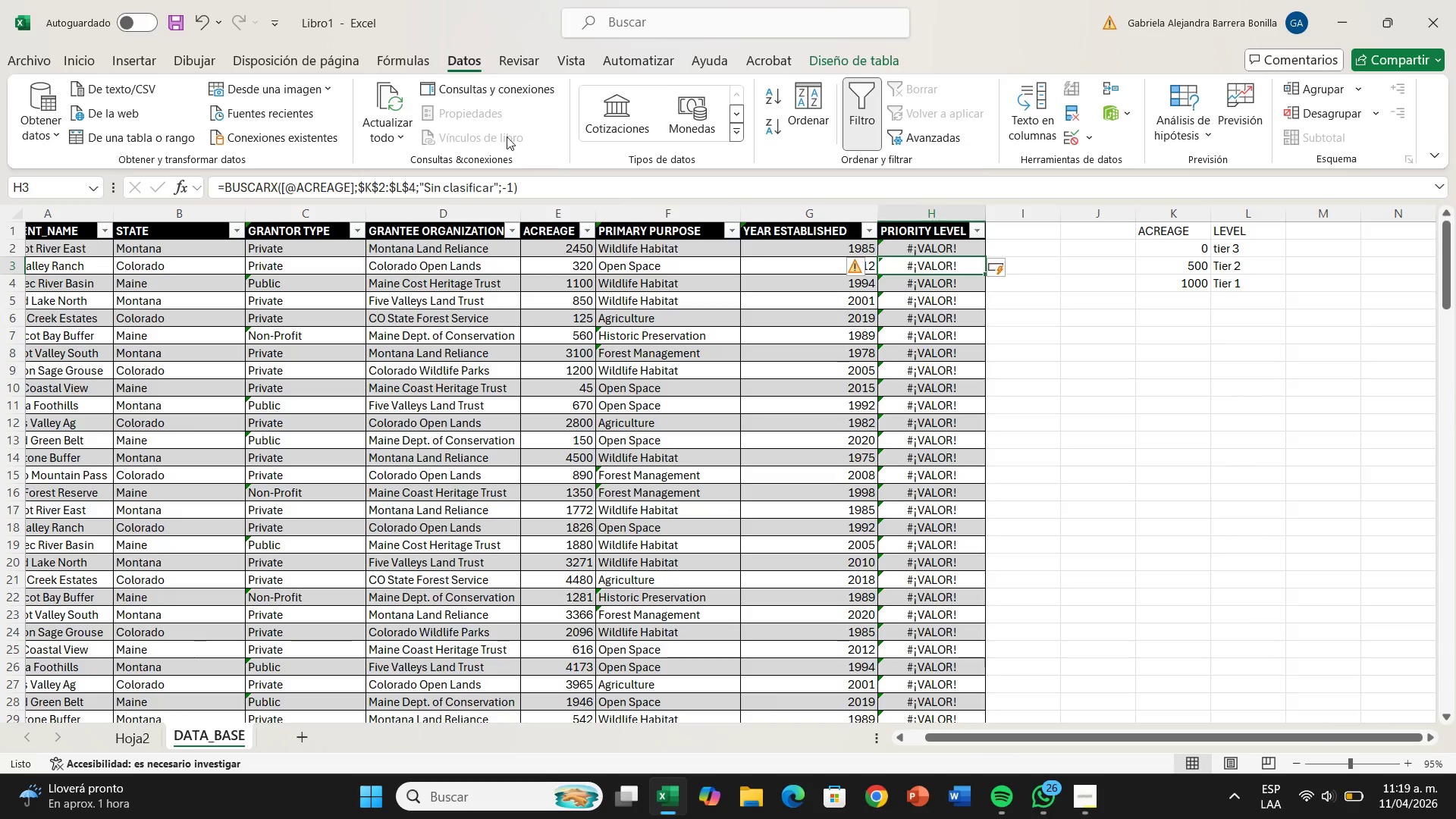 
left_click([969, 250])
 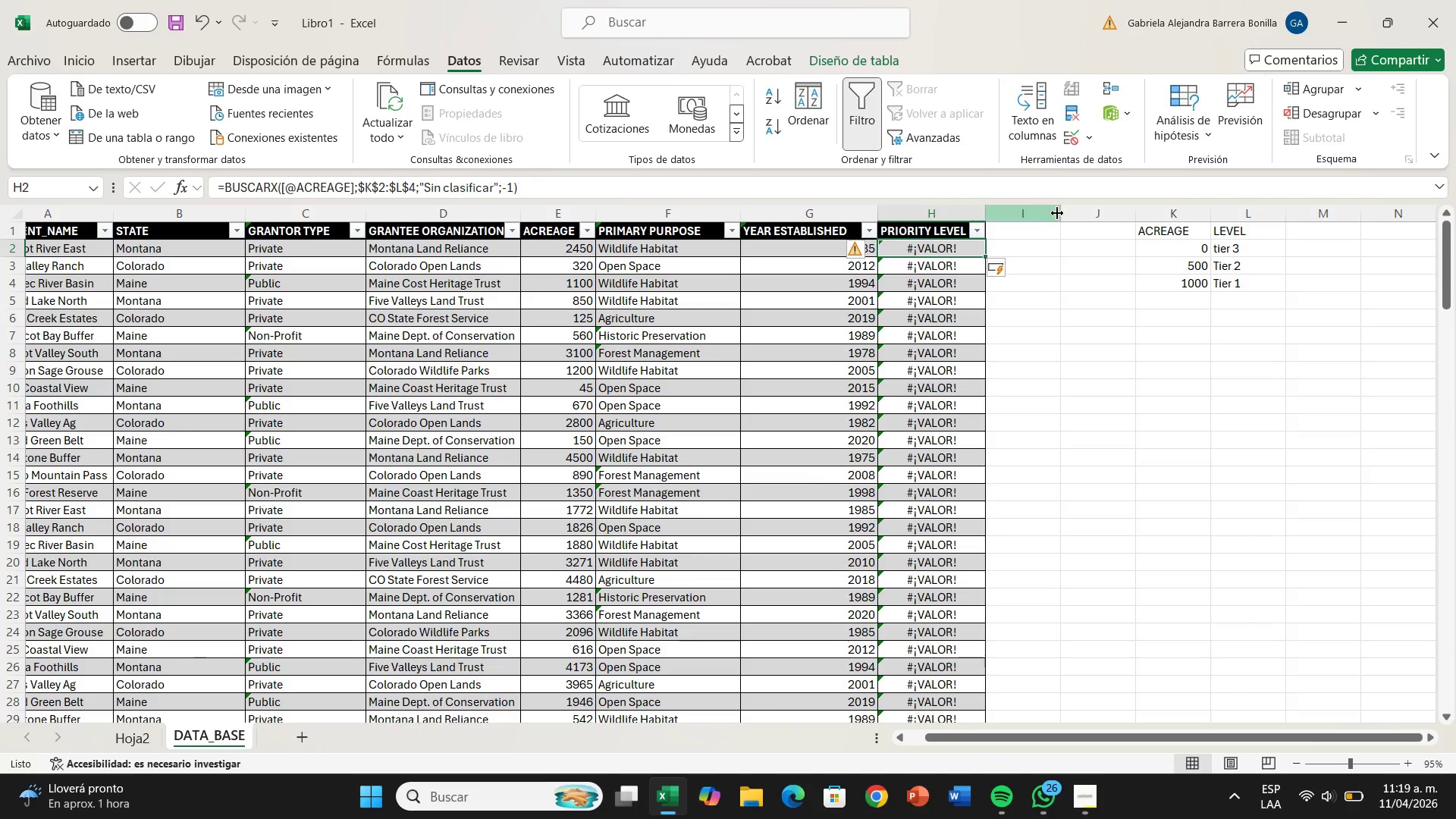 
left_click_drag(start_coordinate=[1141, 233], to_coordinate=[1225, 287])
 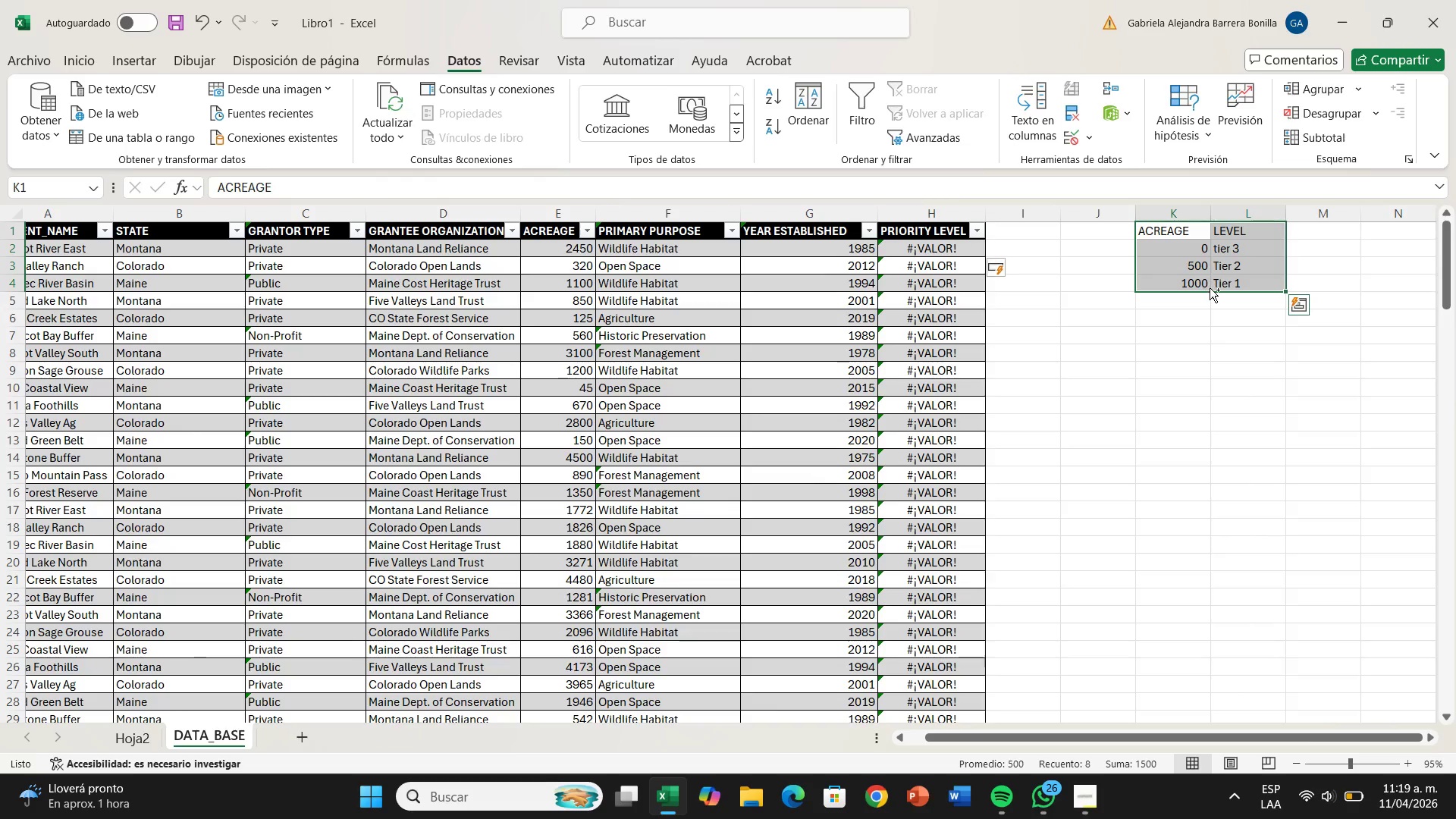 
key(Control+T)
 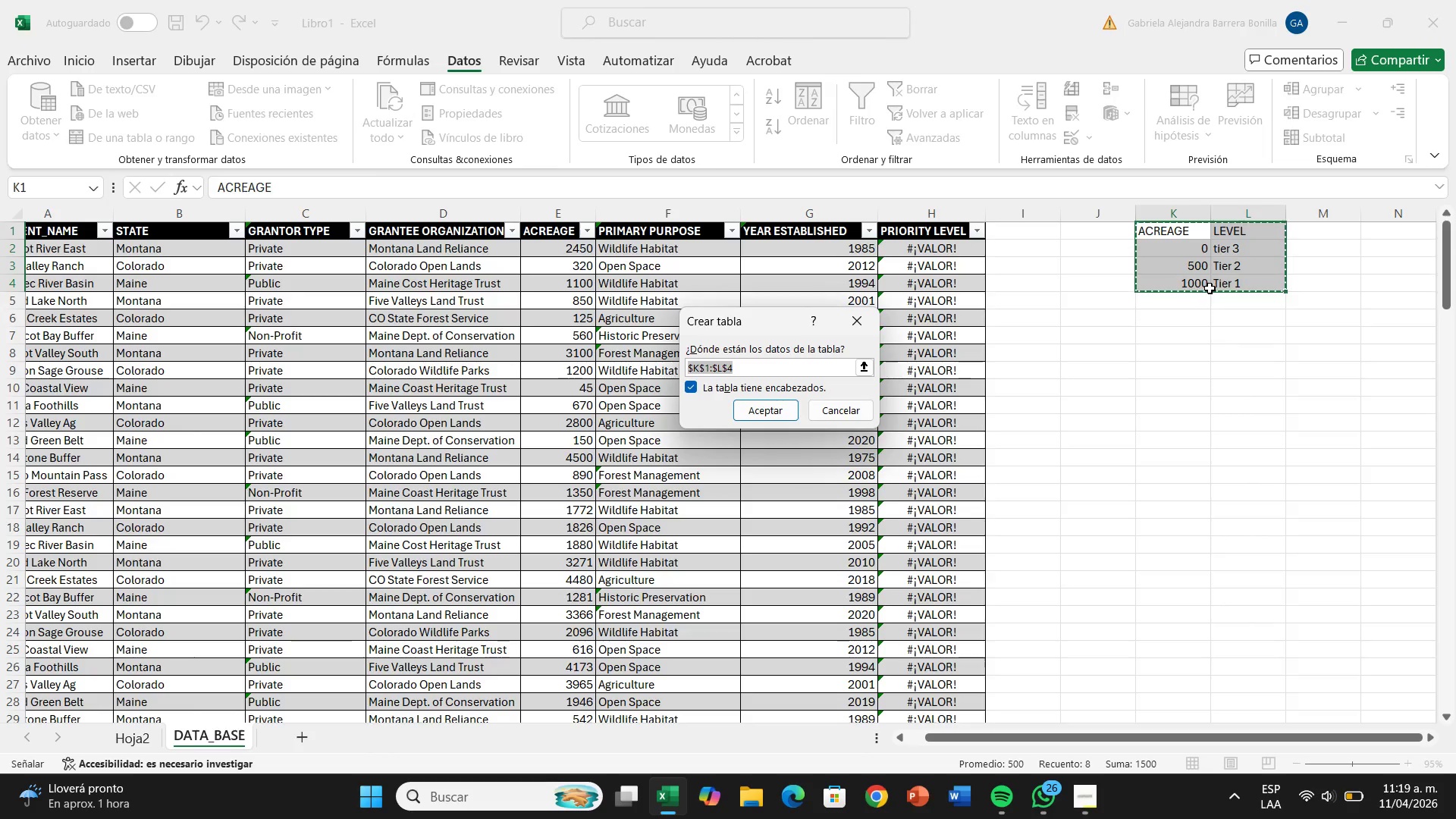 
key(Enter)
 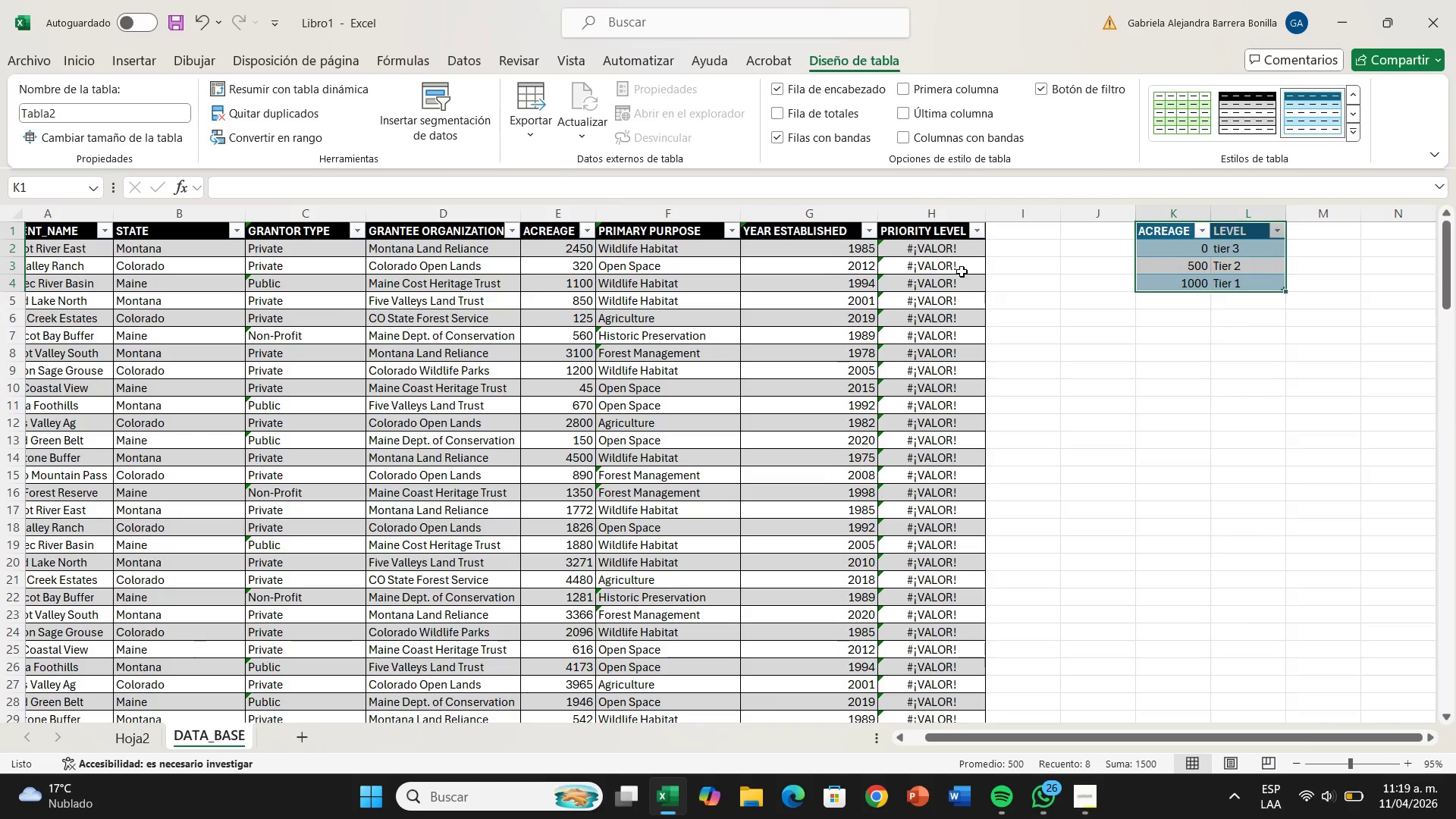 
left_click([952, 249])
 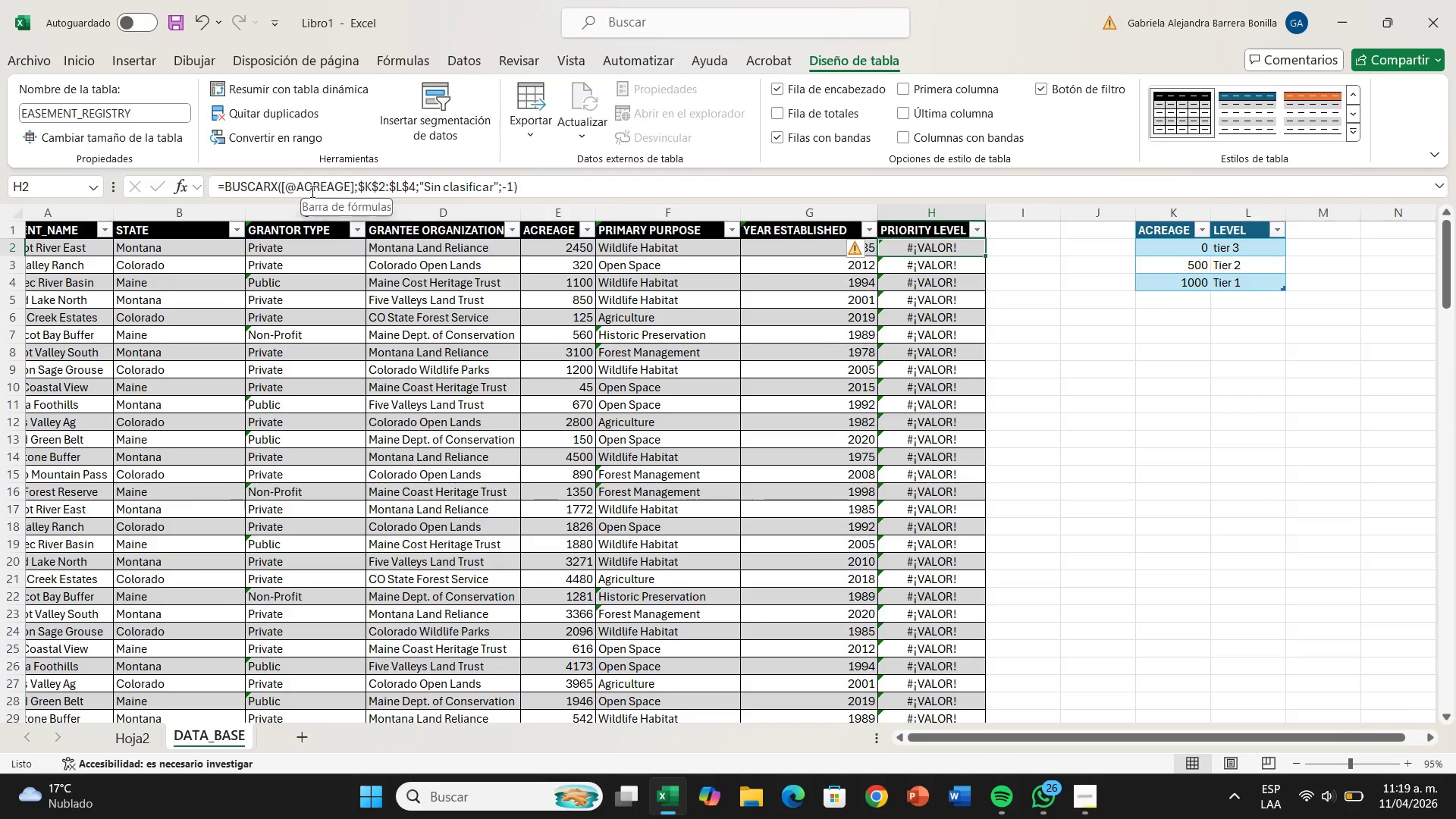 
left_click([356, 187])
 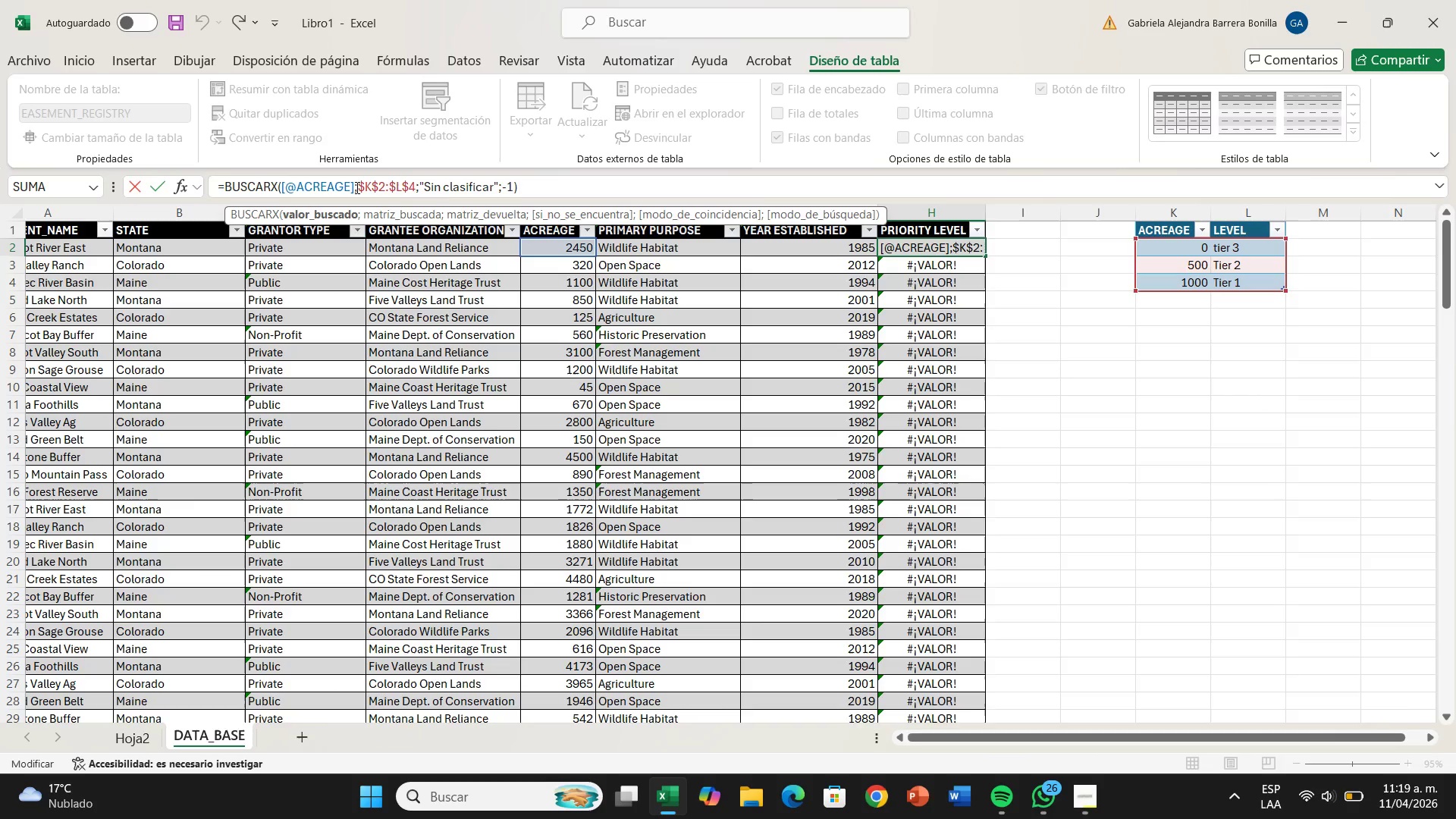 
key(BracketRight)
 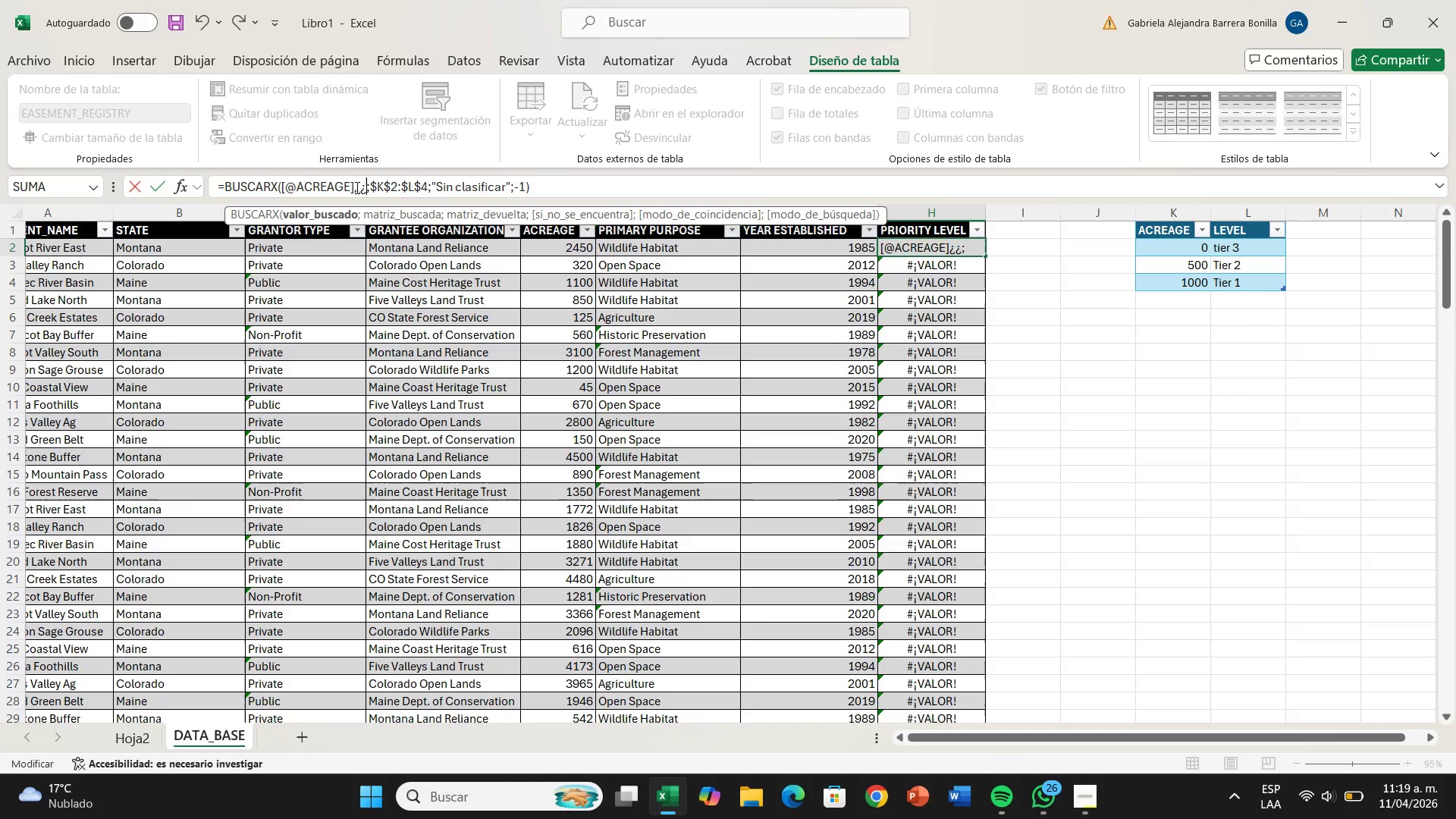 
key(BracketRight)
 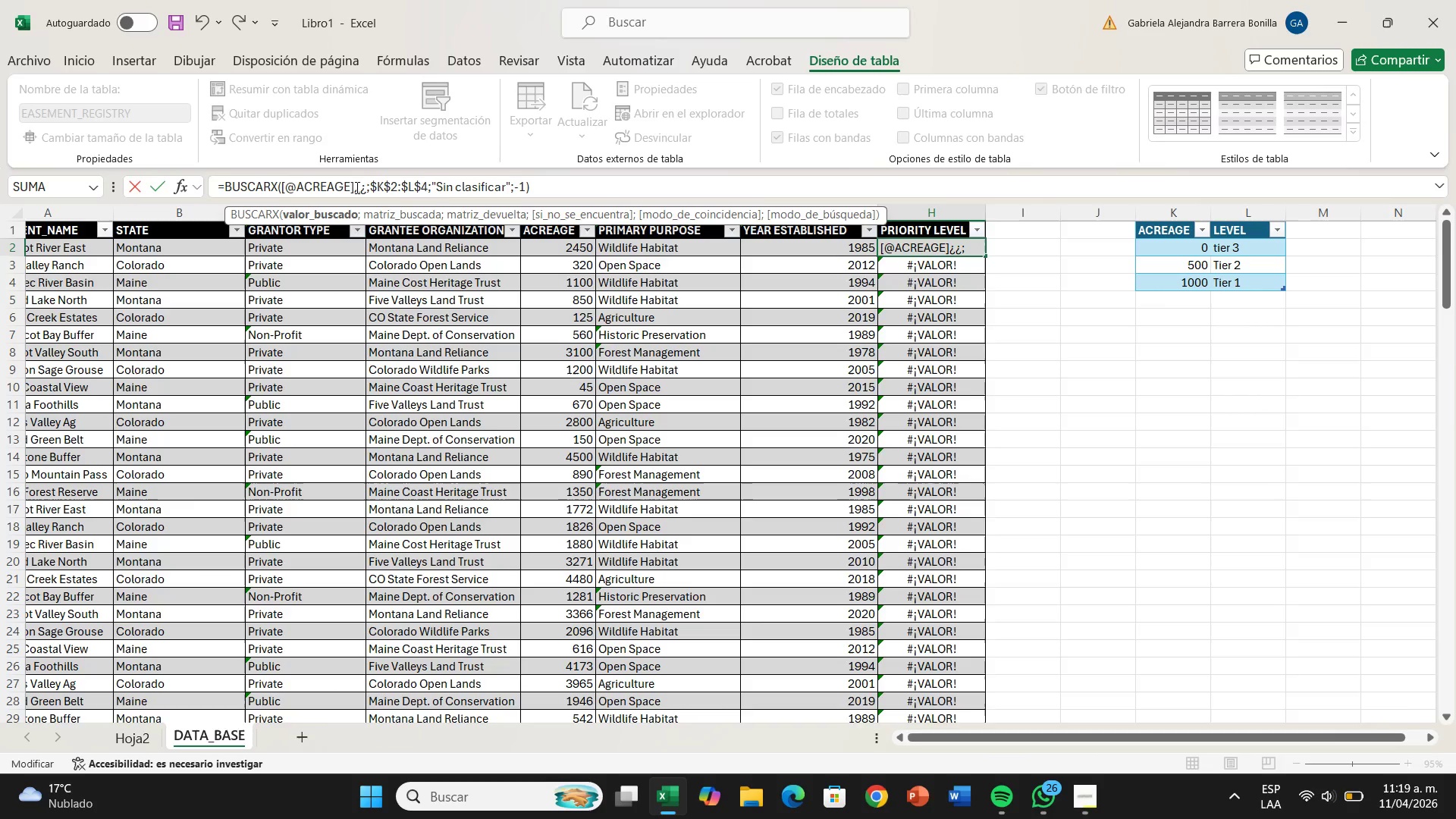 
key(Backspace)
 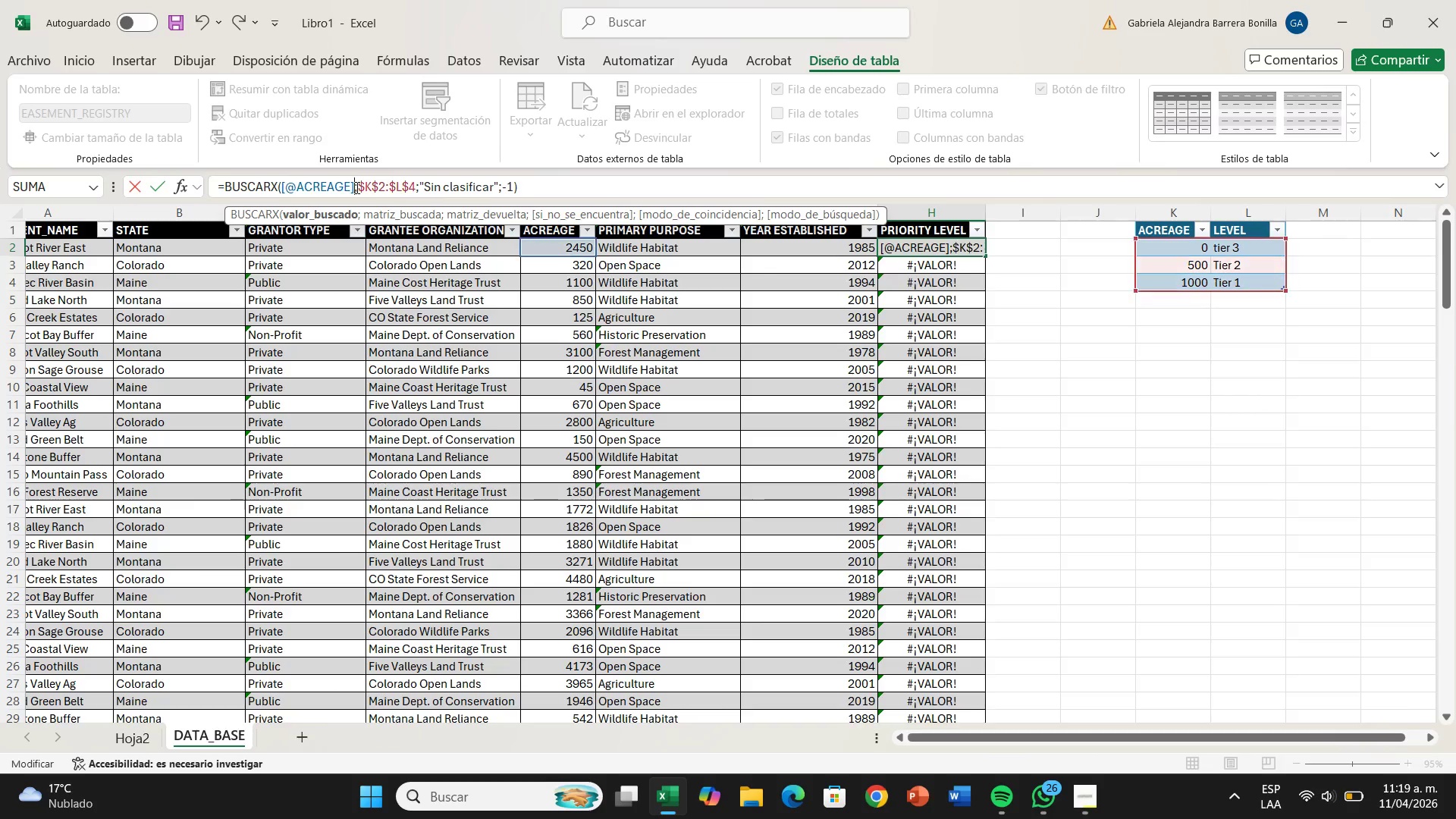 
hold_key(key=Backspace, duration=0.64)
 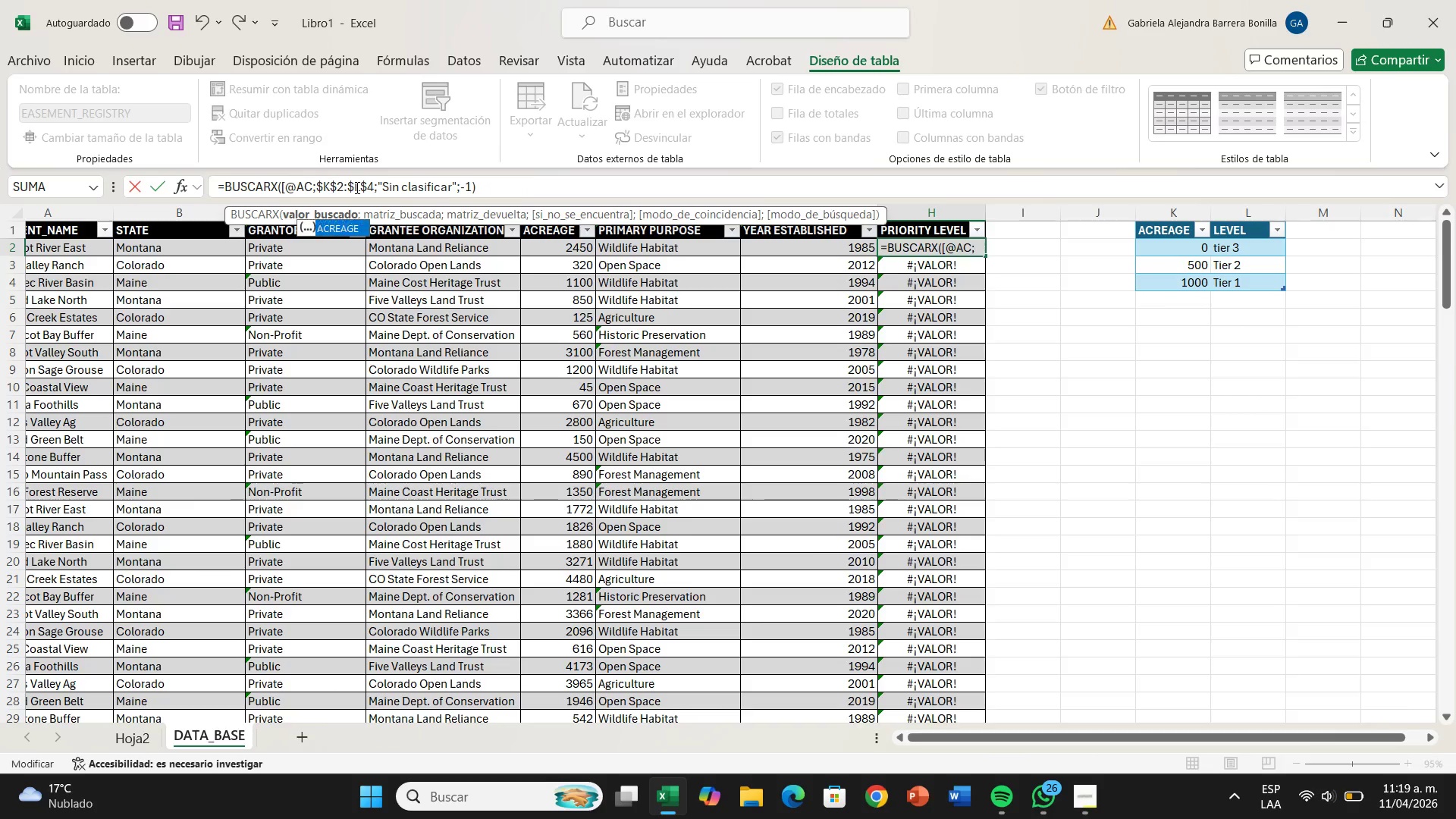 
key(Backspace)
 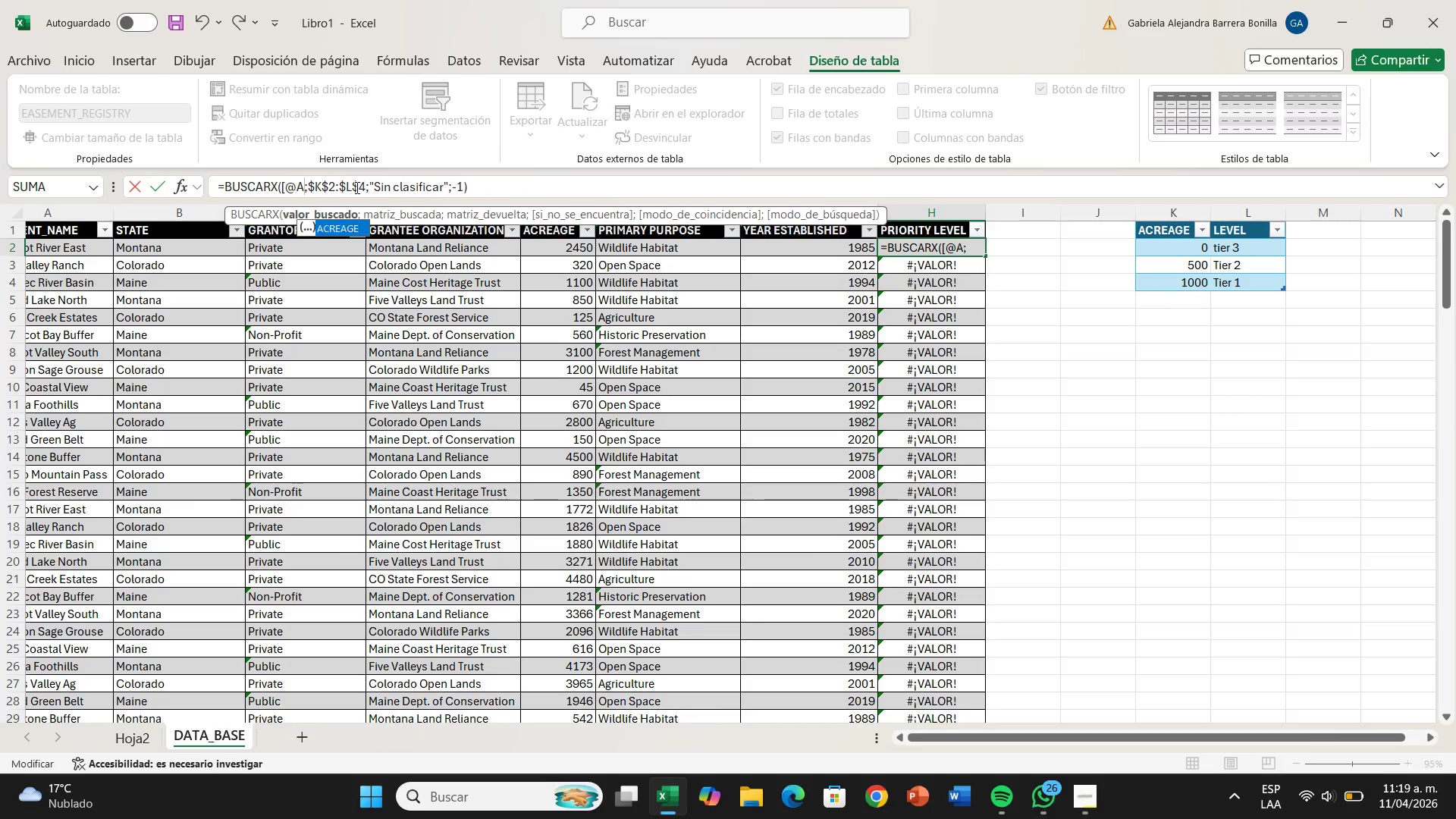 
key(Backspace)
 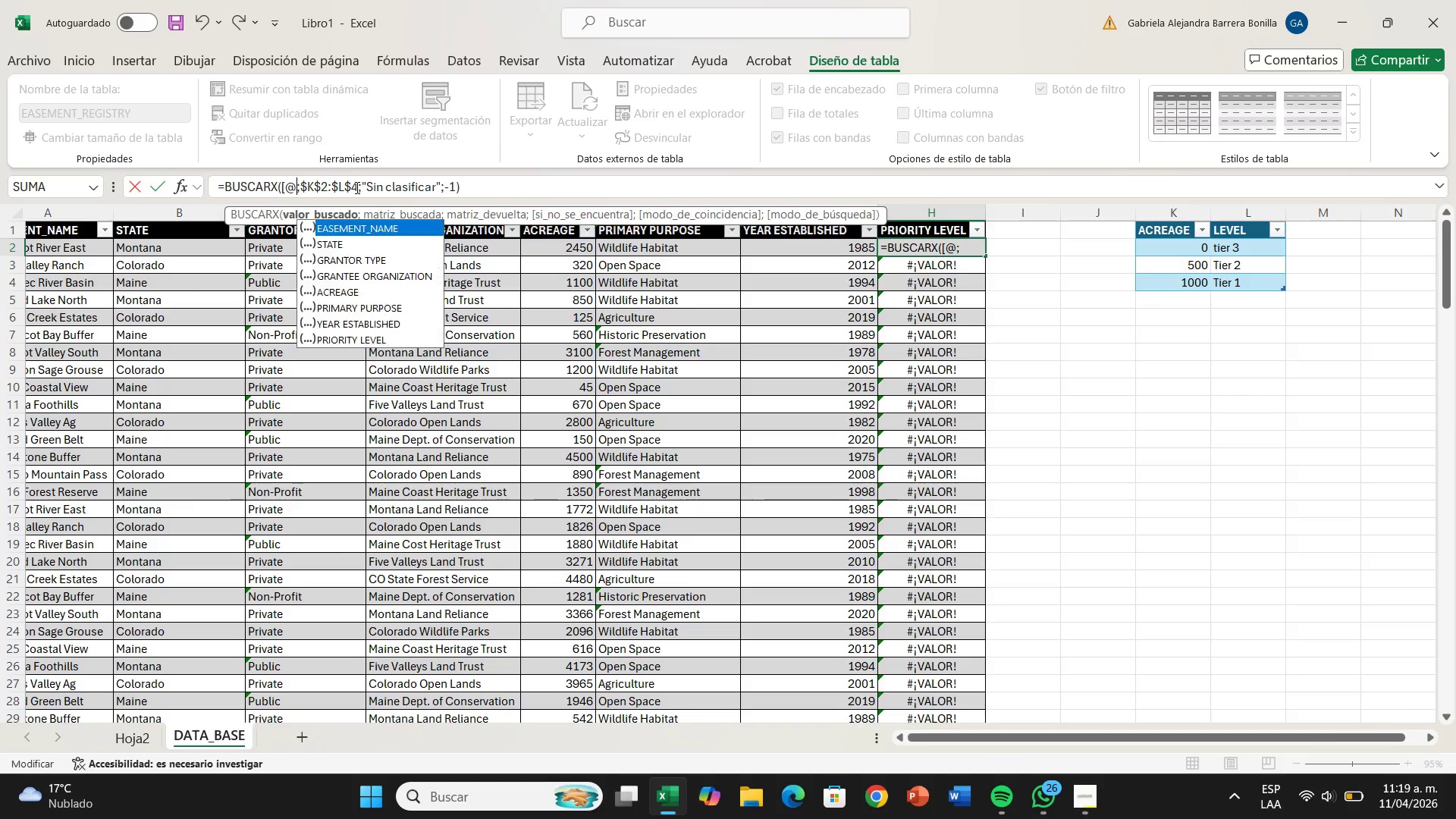 
key(Backspace)
 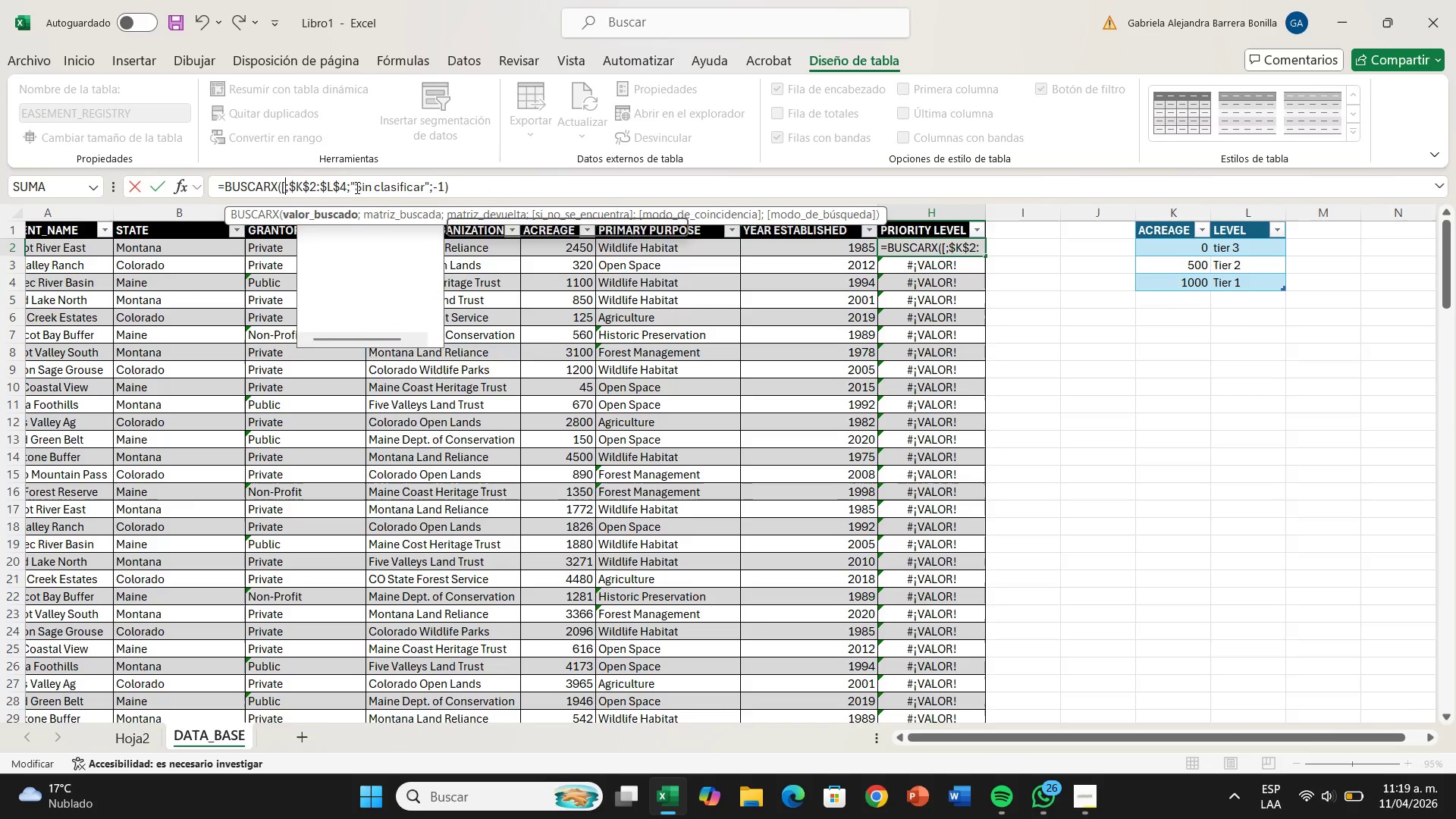 
key(Backspace)
 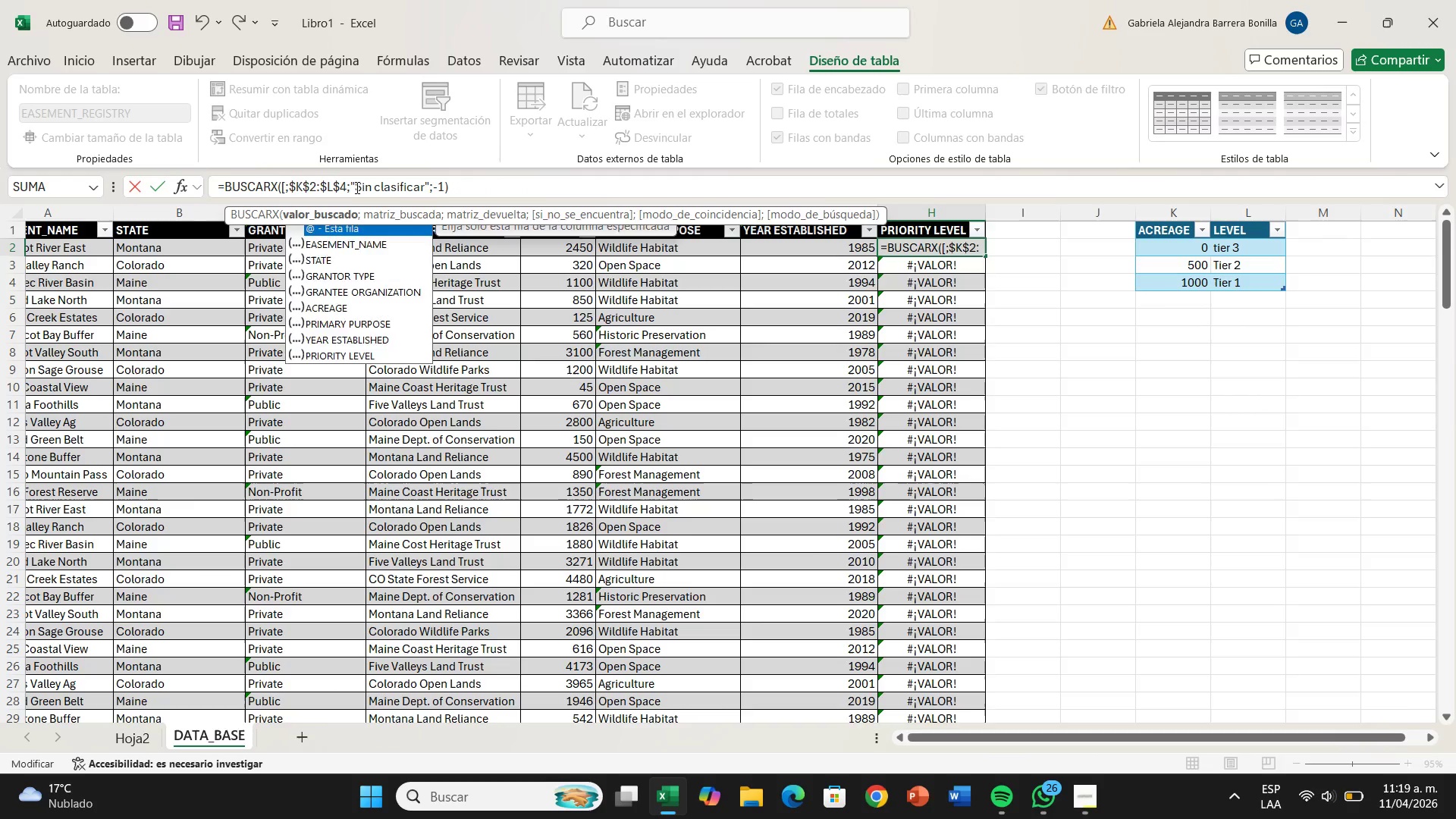 
key(Backspace)
 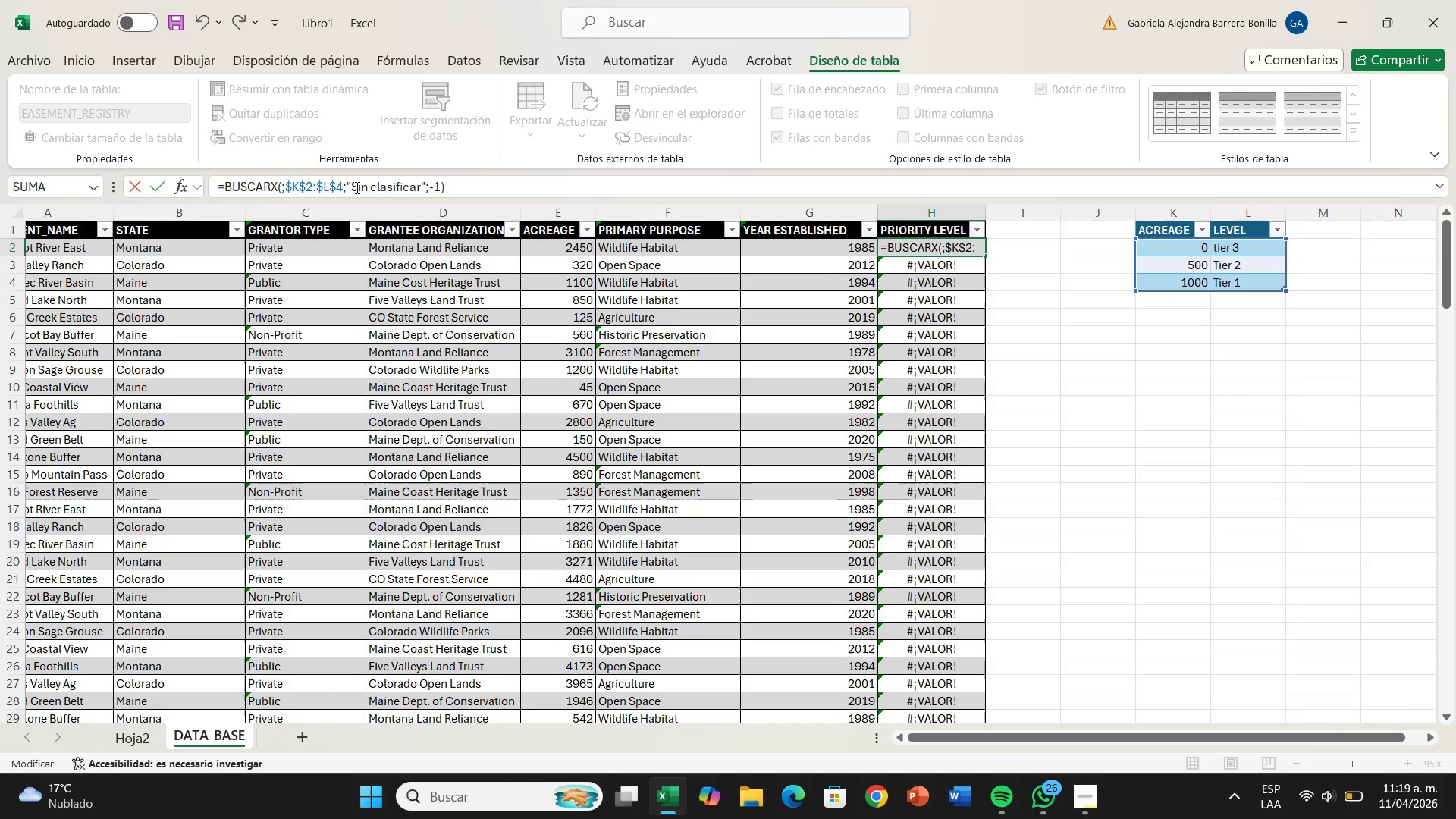 
key(Backspace)
 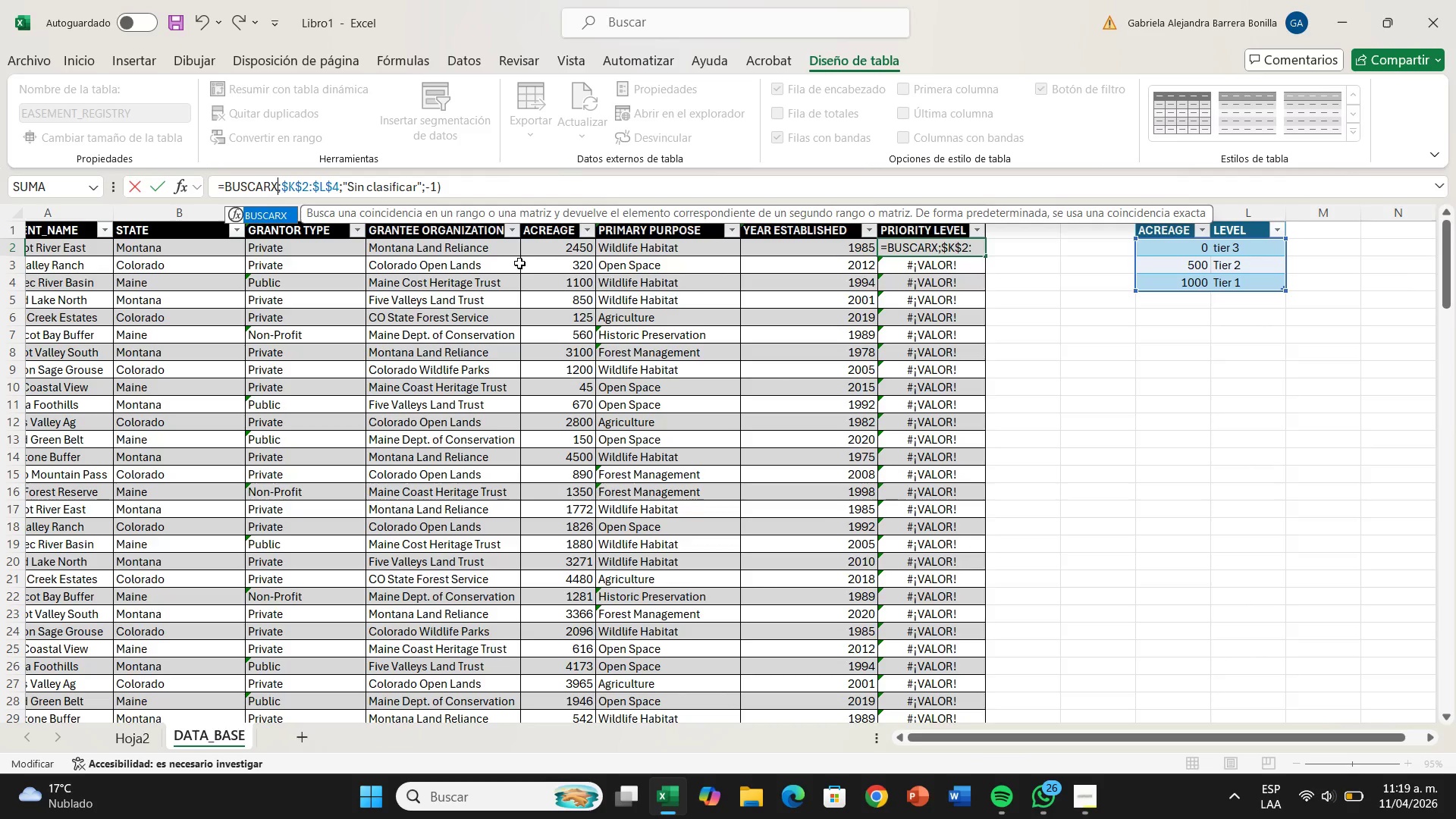 
type(f2)
 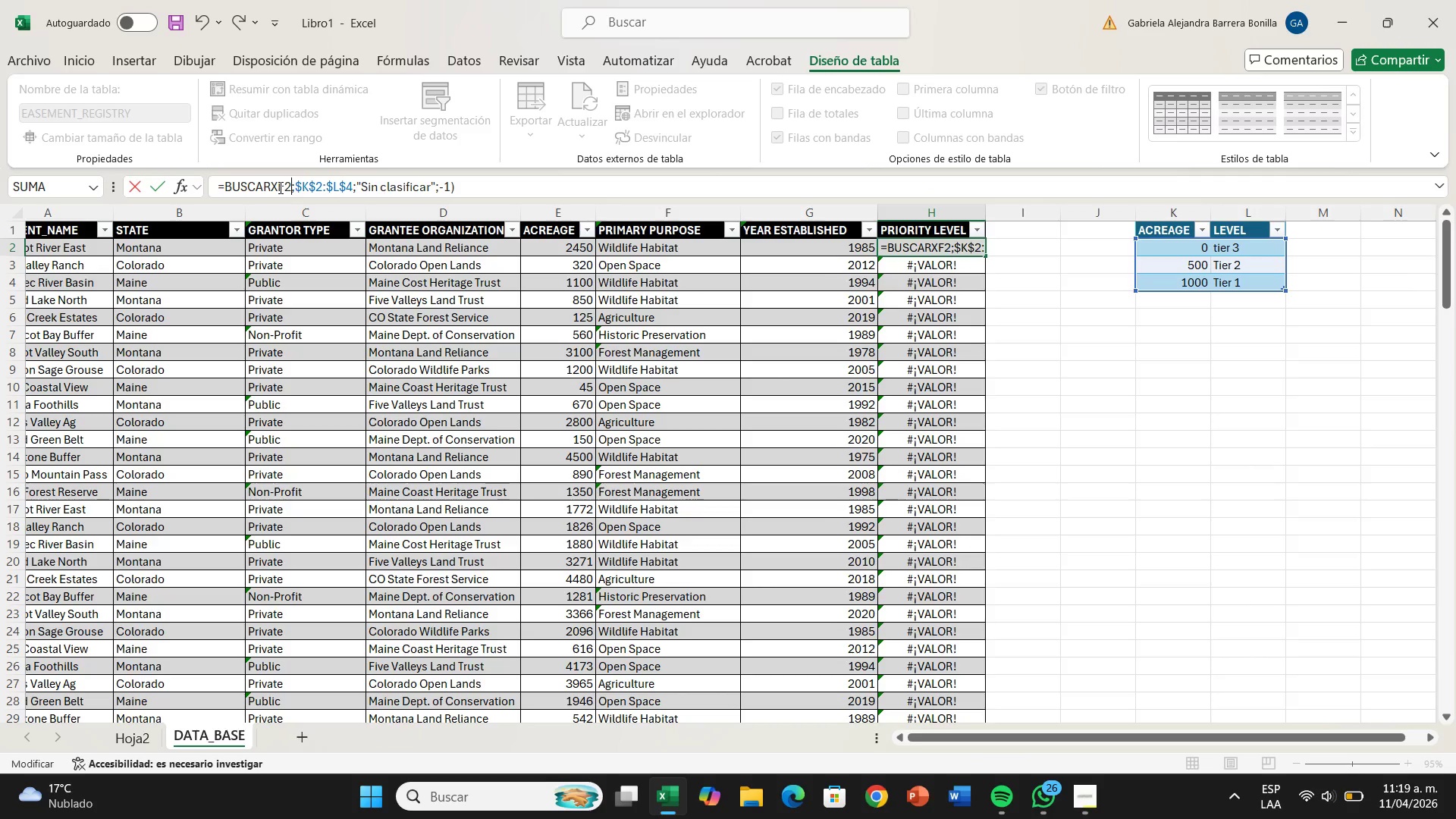 
left_click([279, 187])
 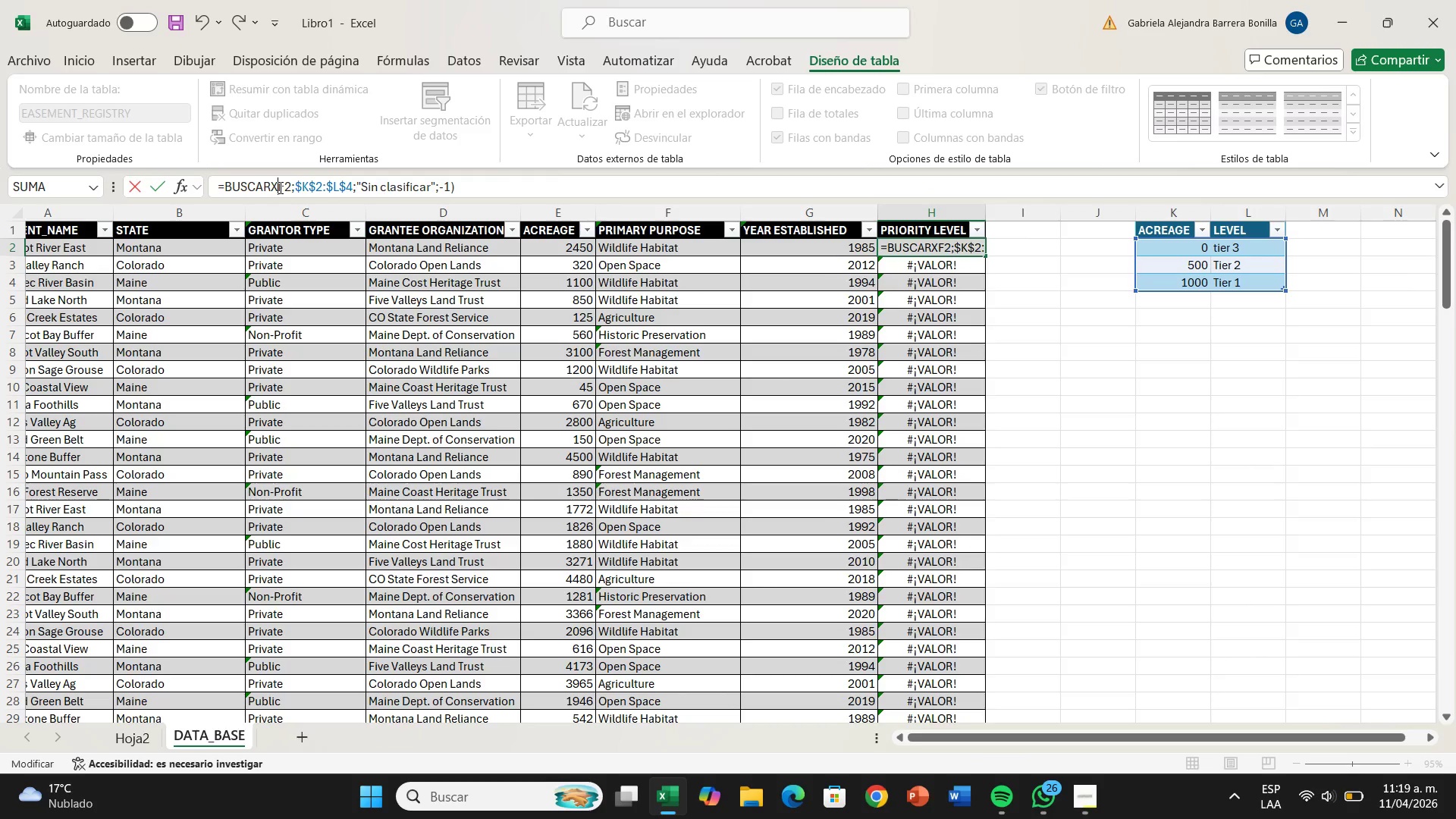 
key(Shift+8)
 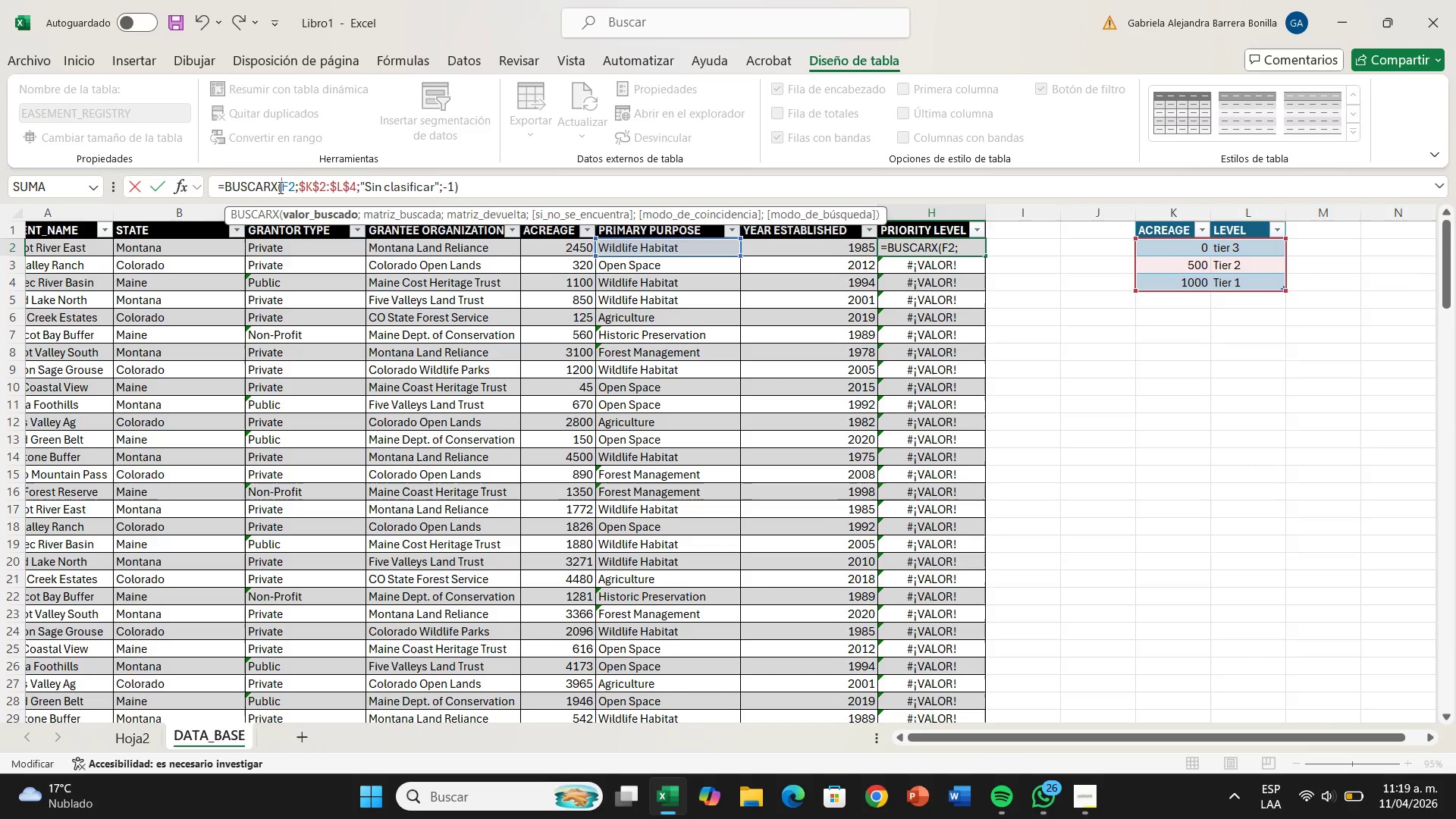 
key(Enter)
 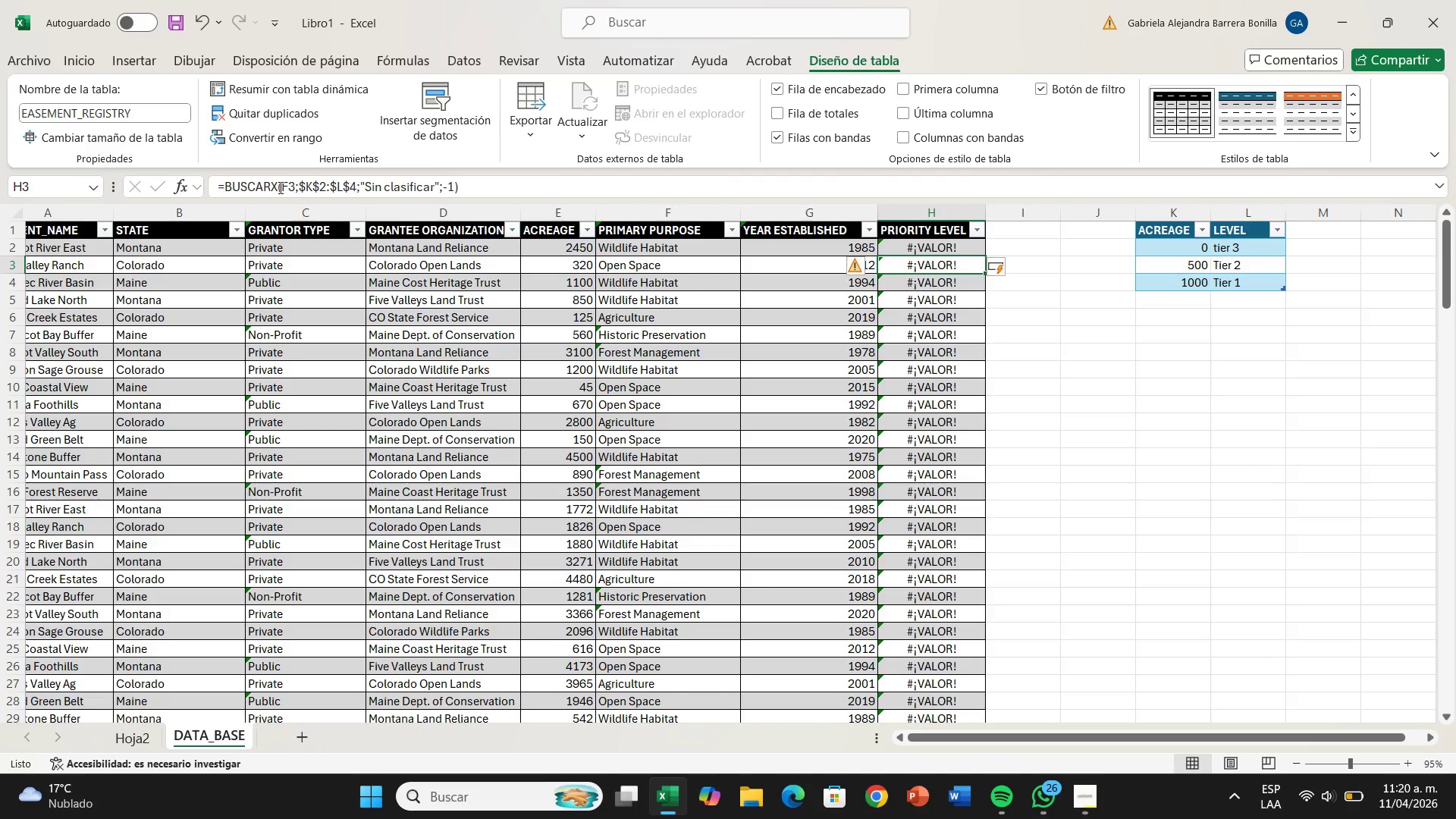 
wait(22.52)
 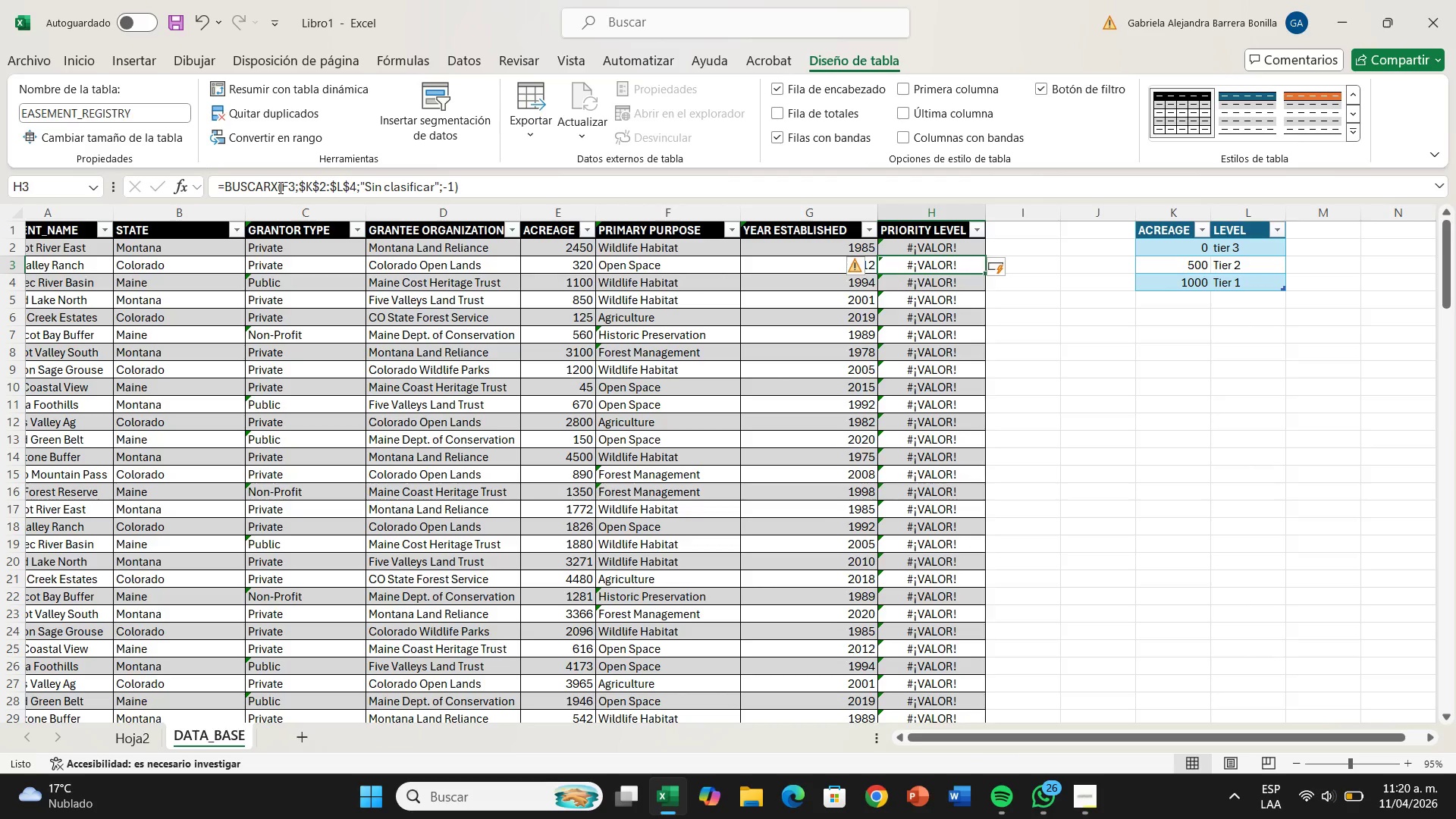 
left_click([359, 187])
 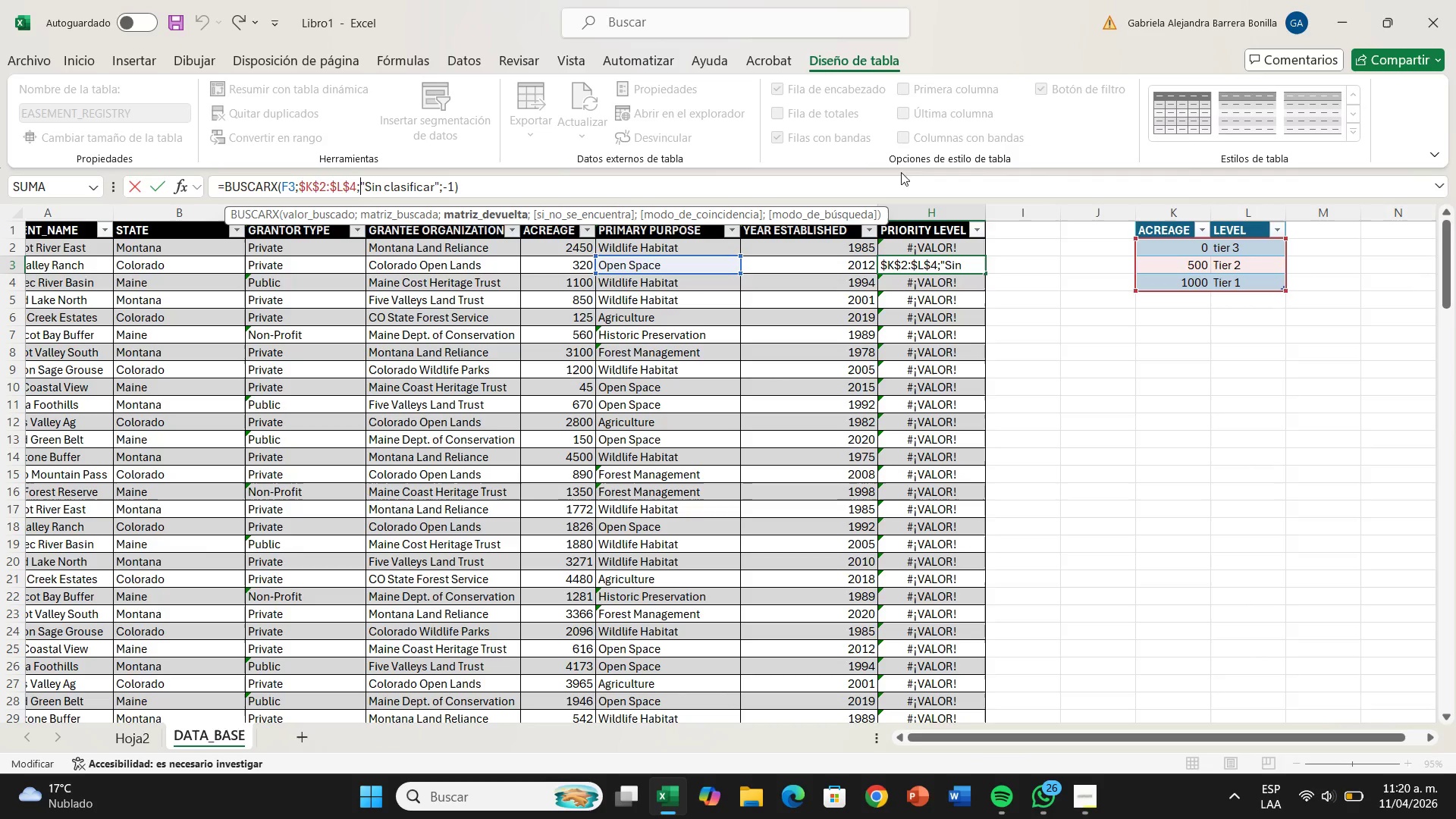 
wait(8.5)
 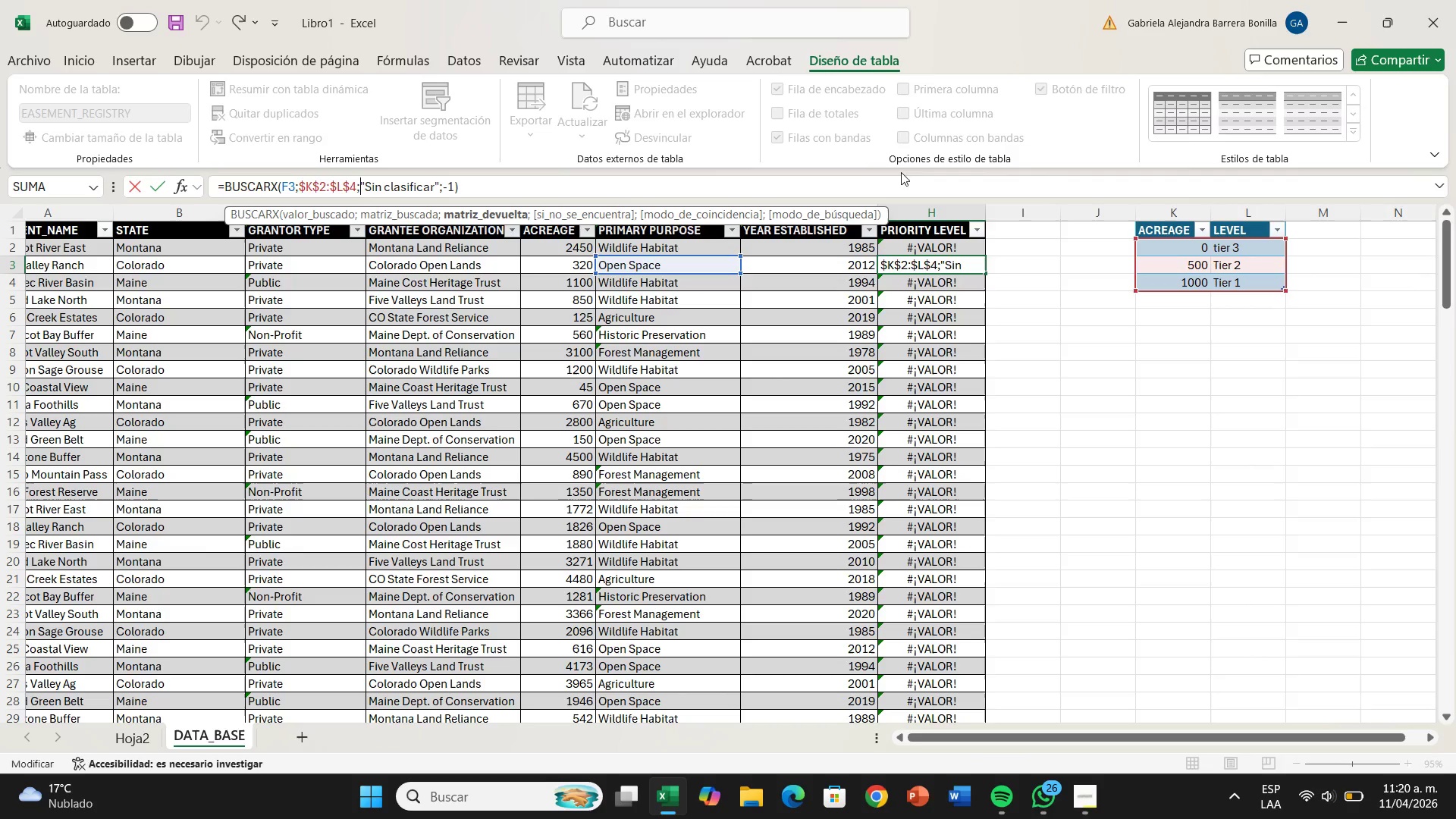 
left_click([1175, 409])
 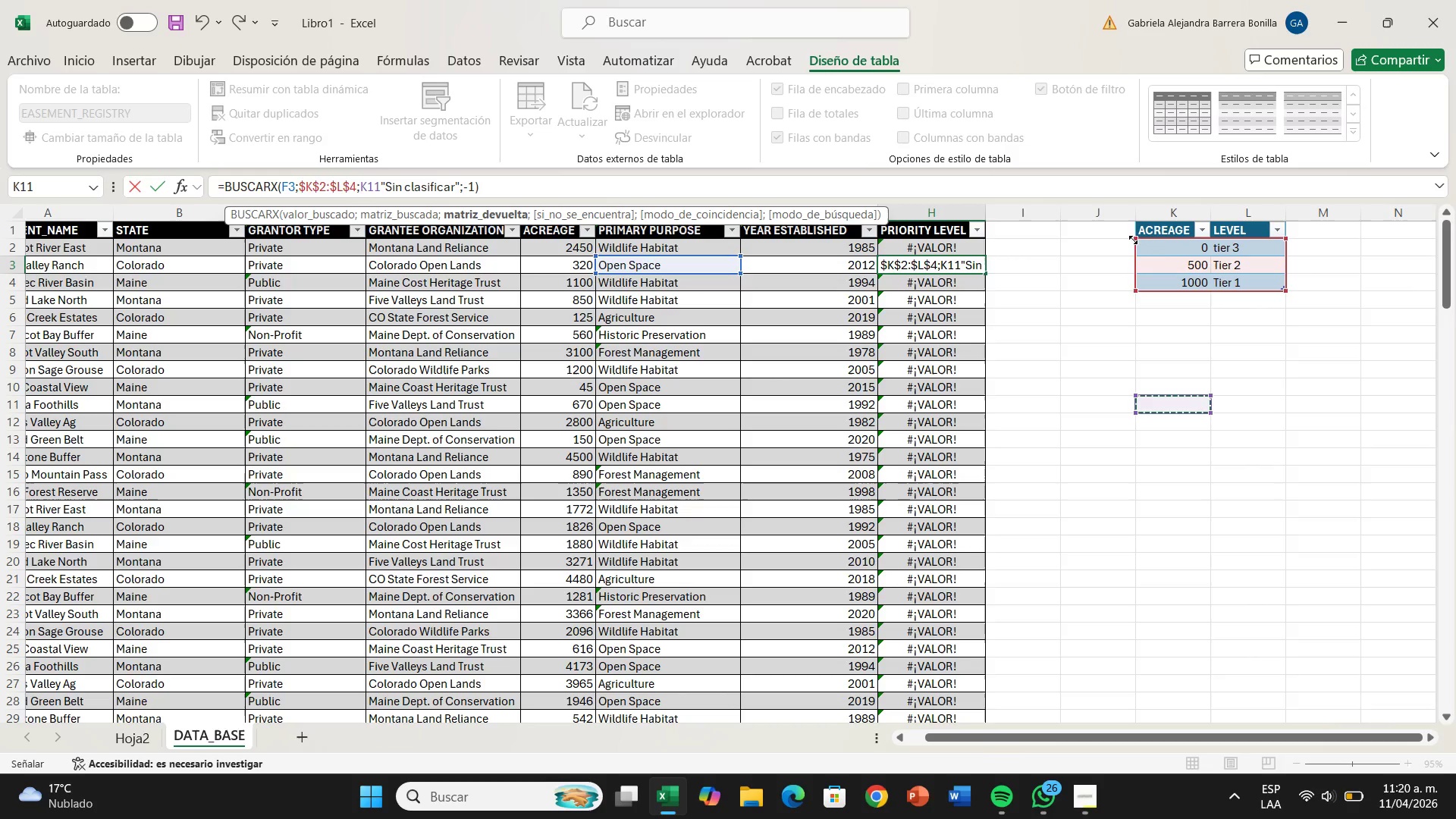 
left_click_drag(start_coordinate=[1155, 249], to_coordinate=[1257, 278])
 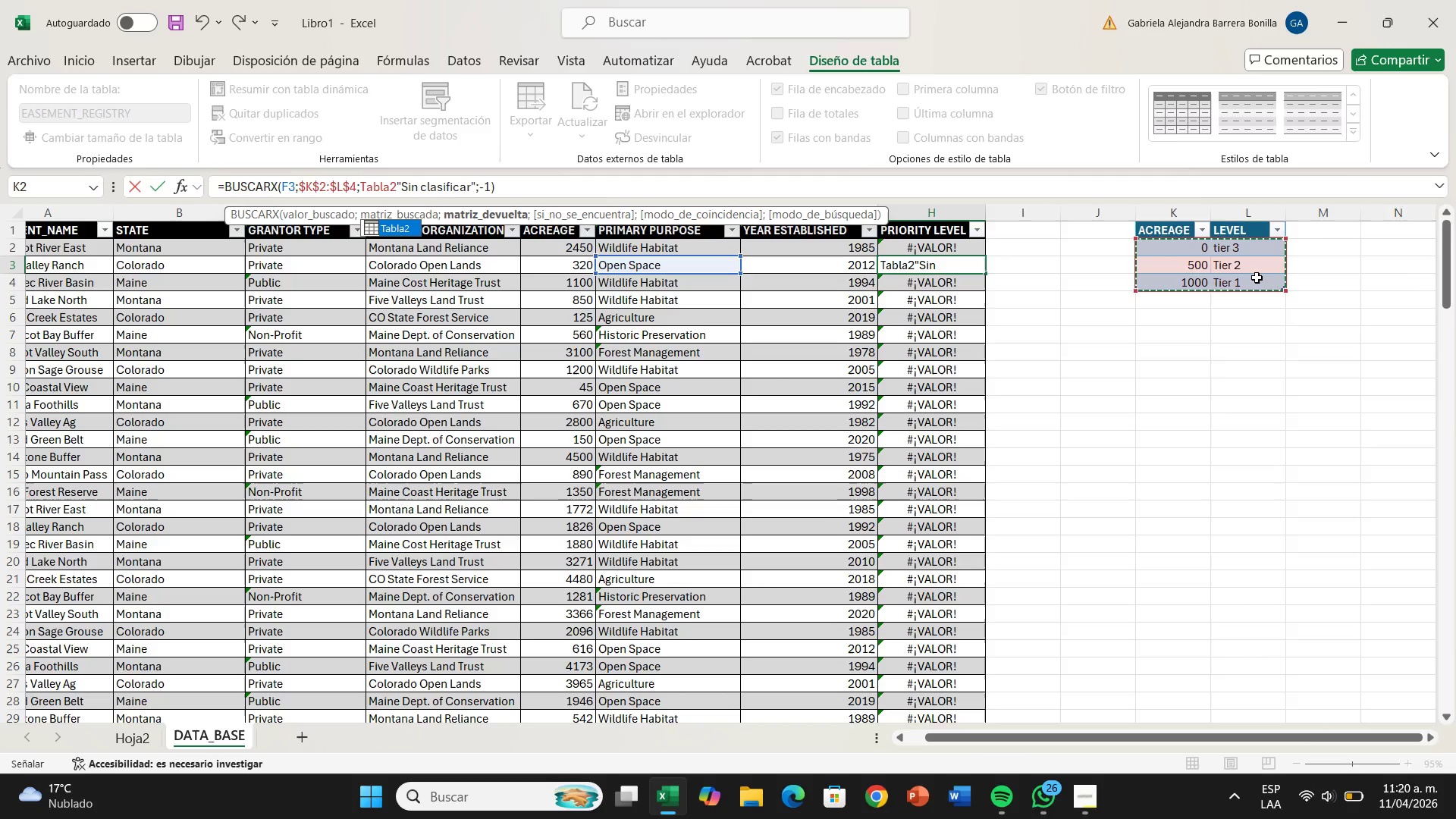 
wait(8.5)
 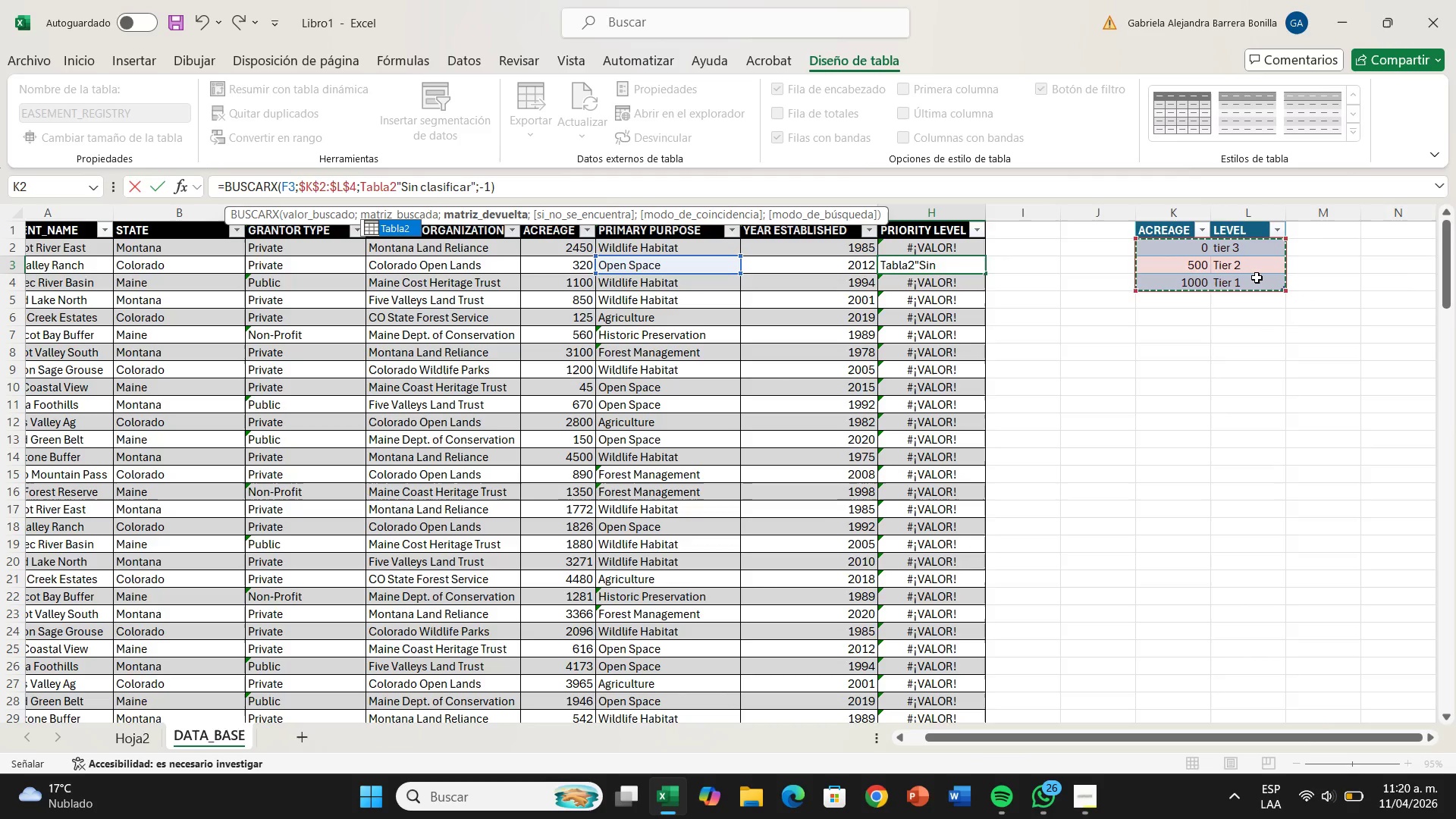 
left_click([340, 186])
 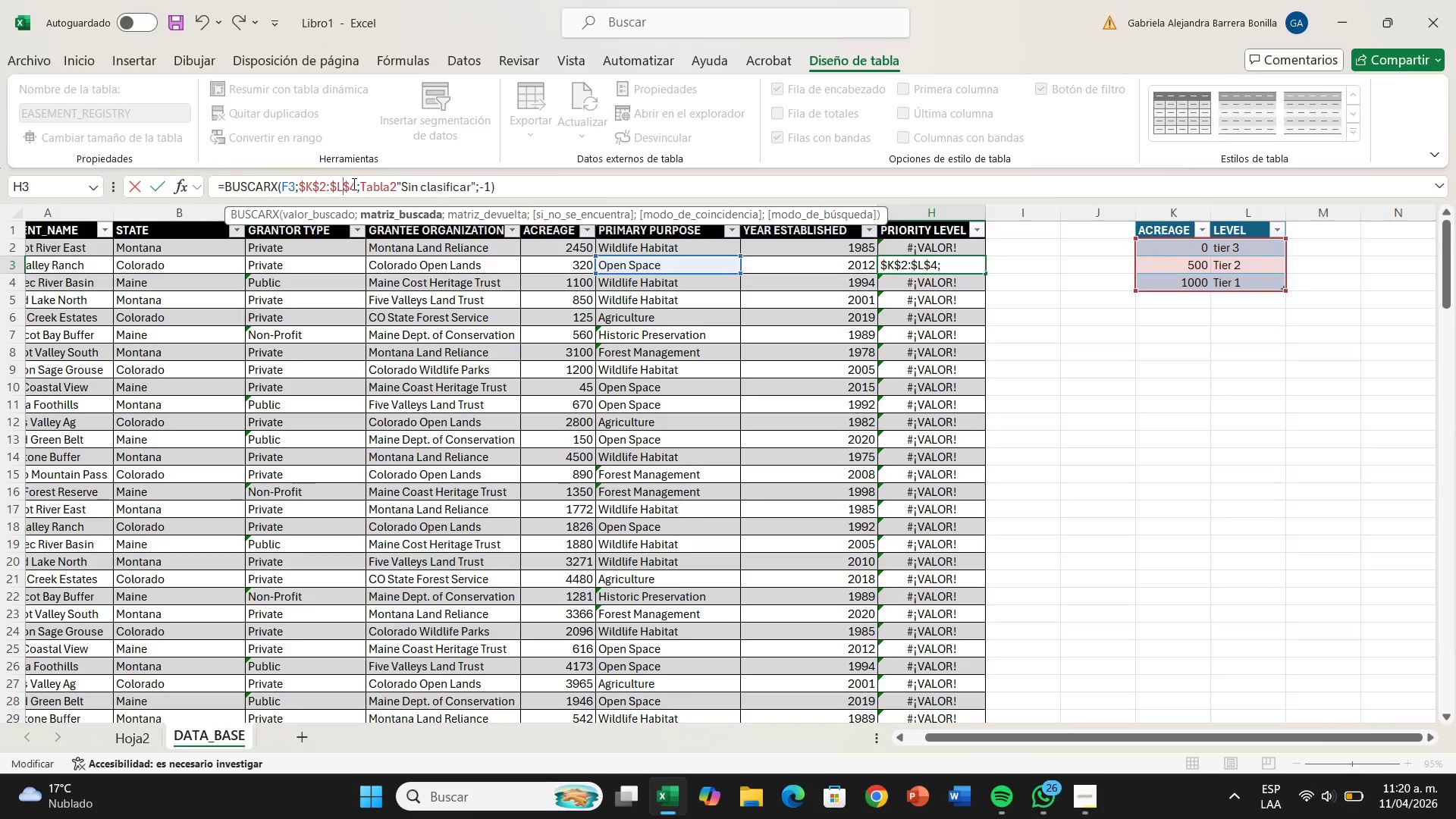 
key(Backspace)
 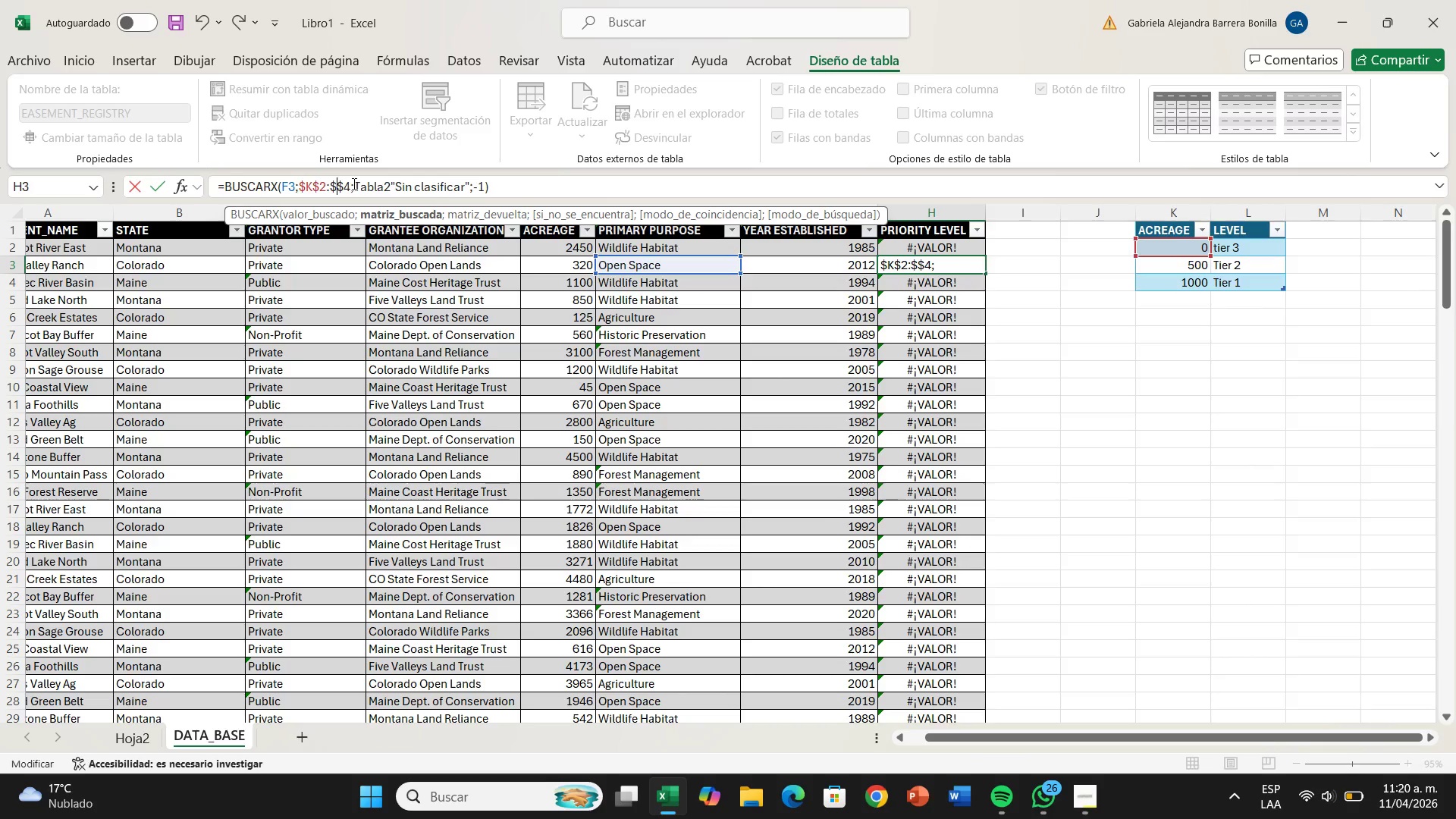 
key(K)
 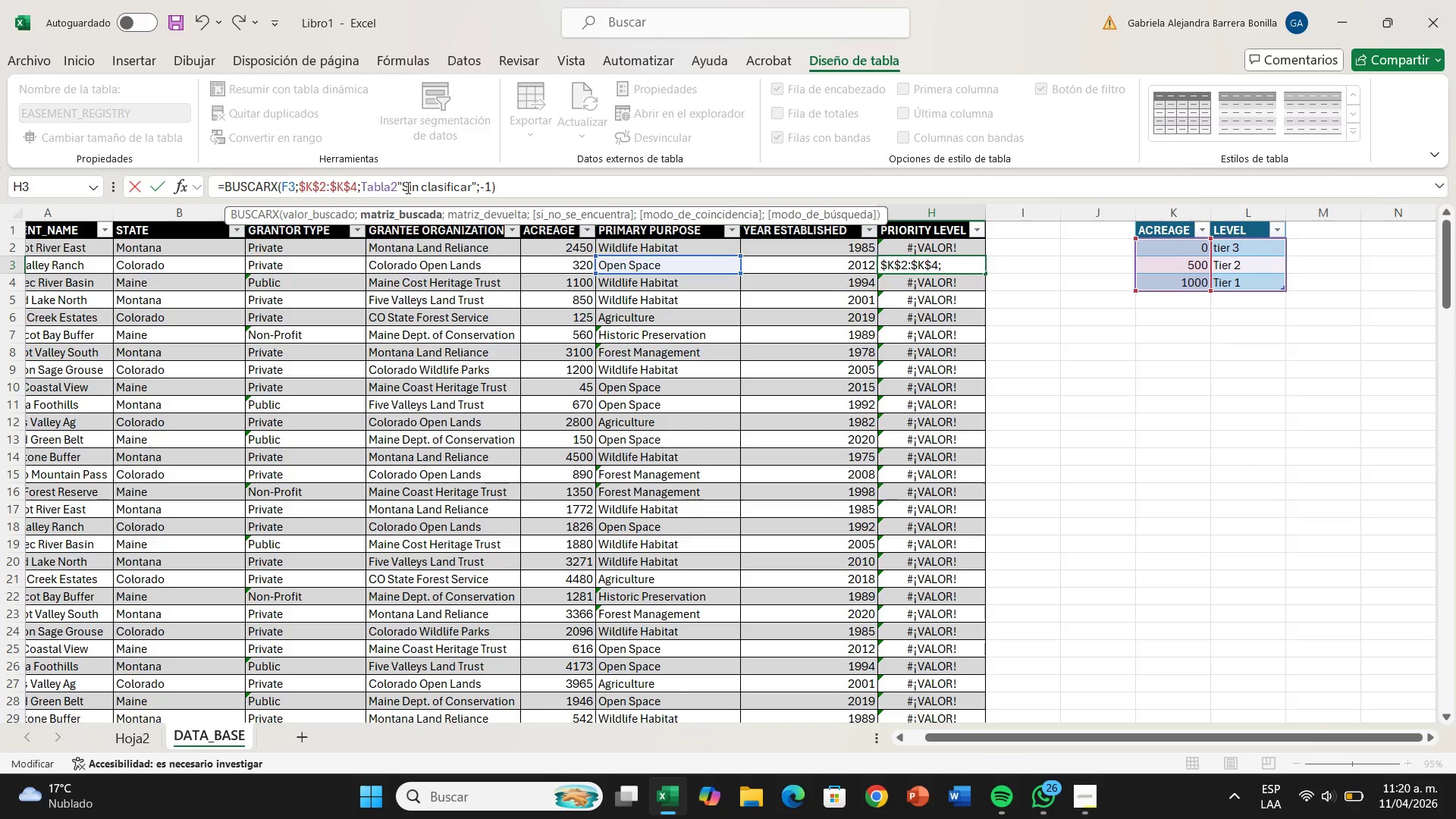 
left_click([393, 185])
 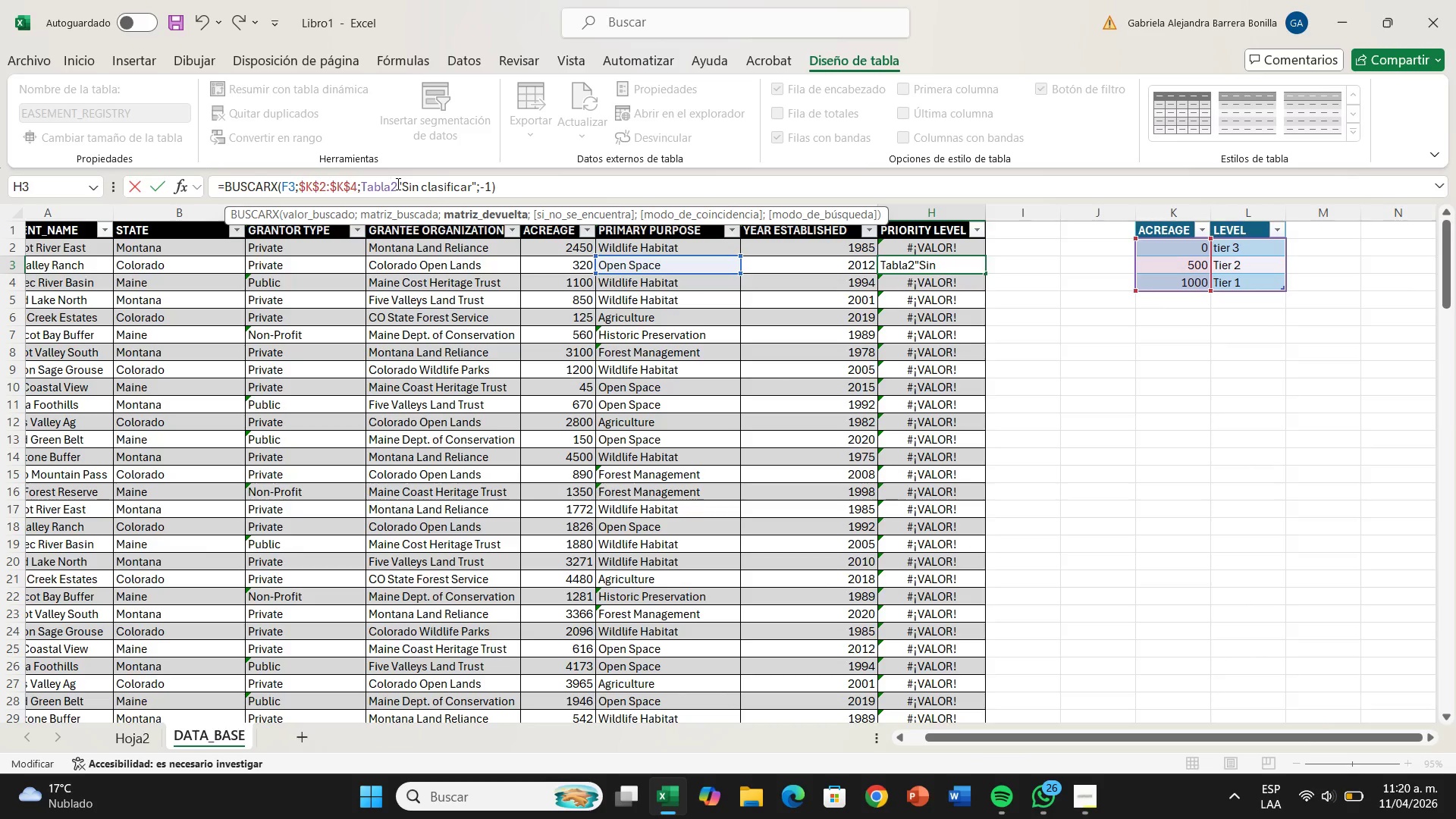 
left_click([397, 184])
 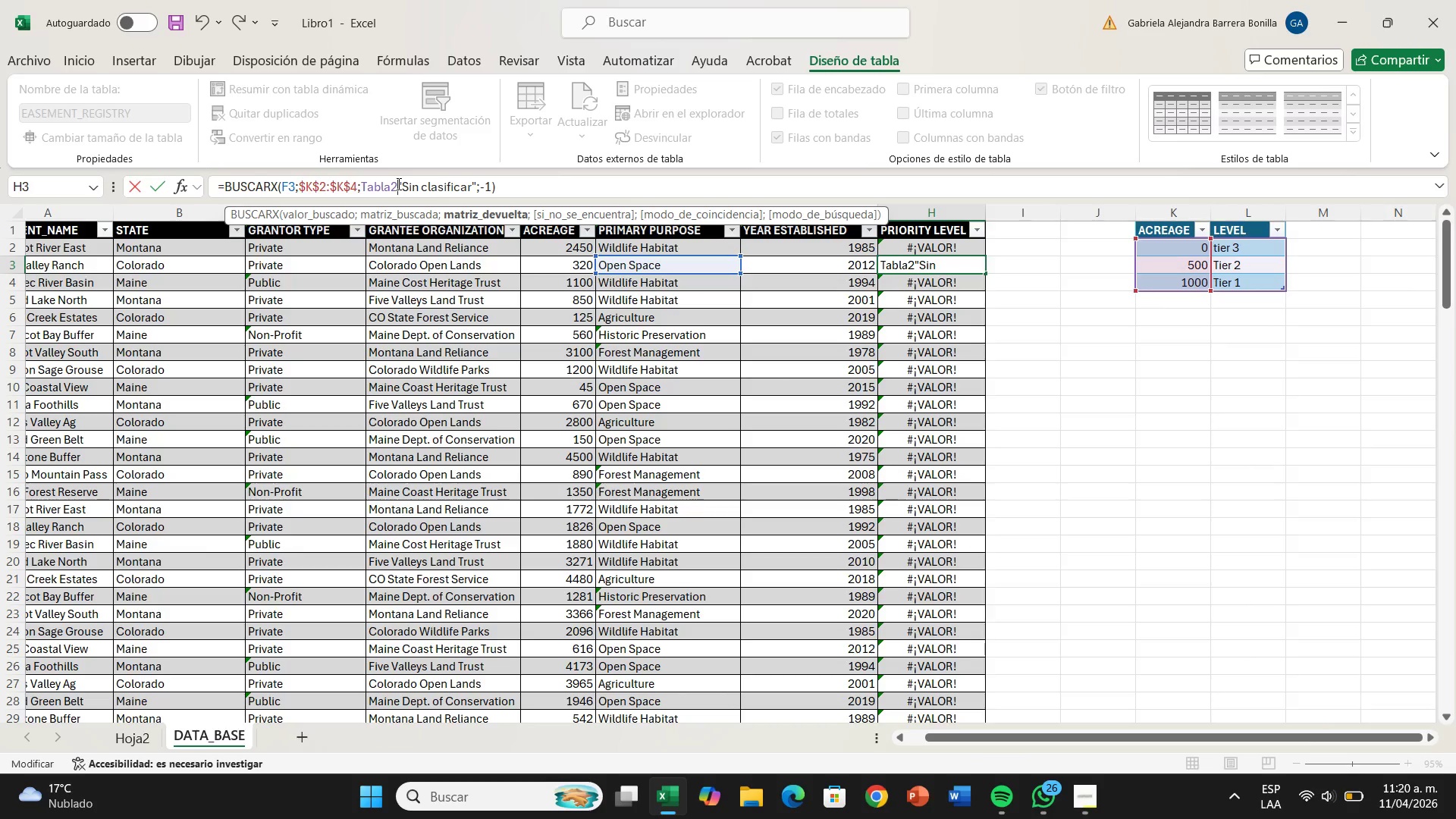 
key(Backspace)
 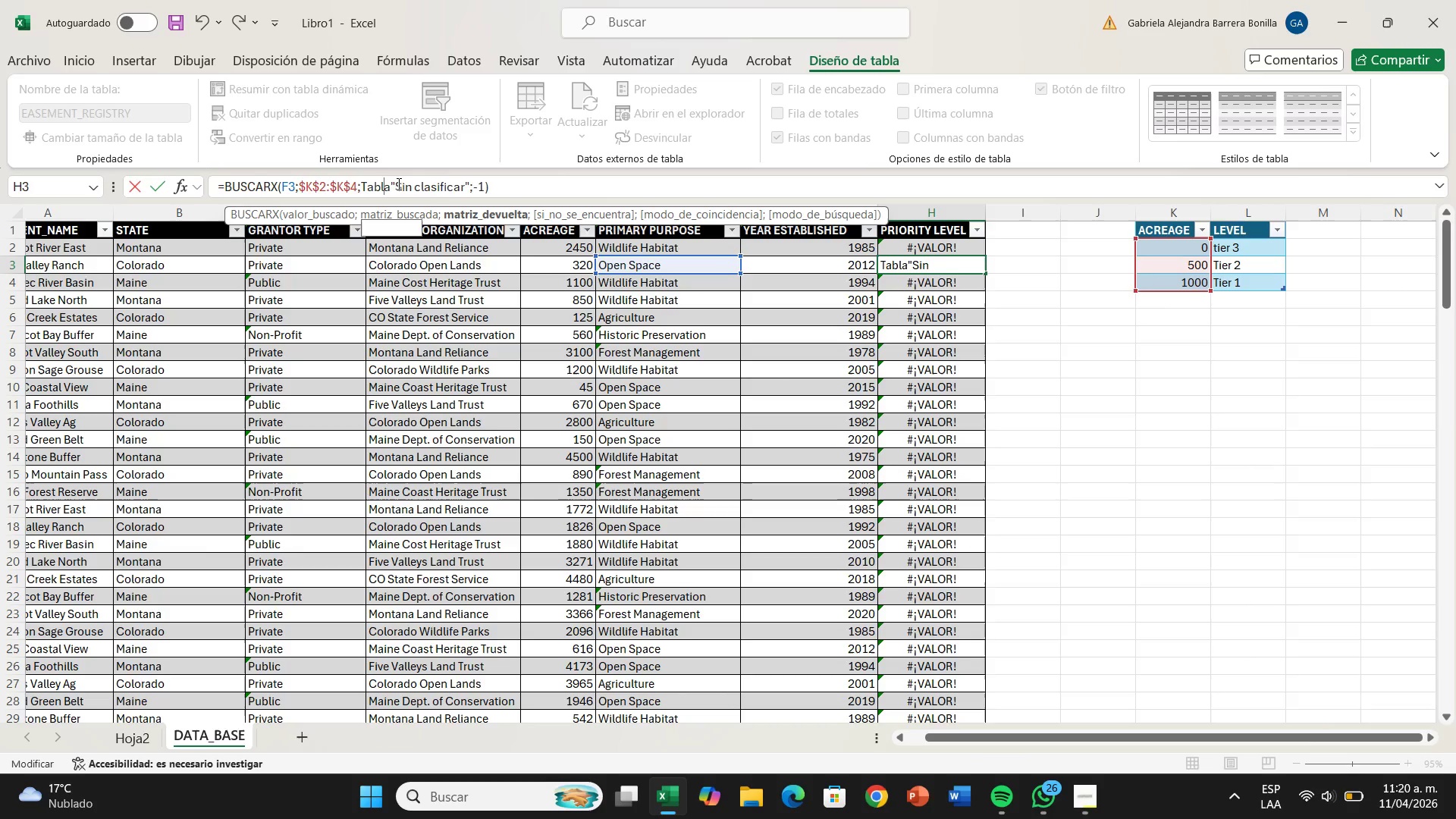 
key(Backspace)
 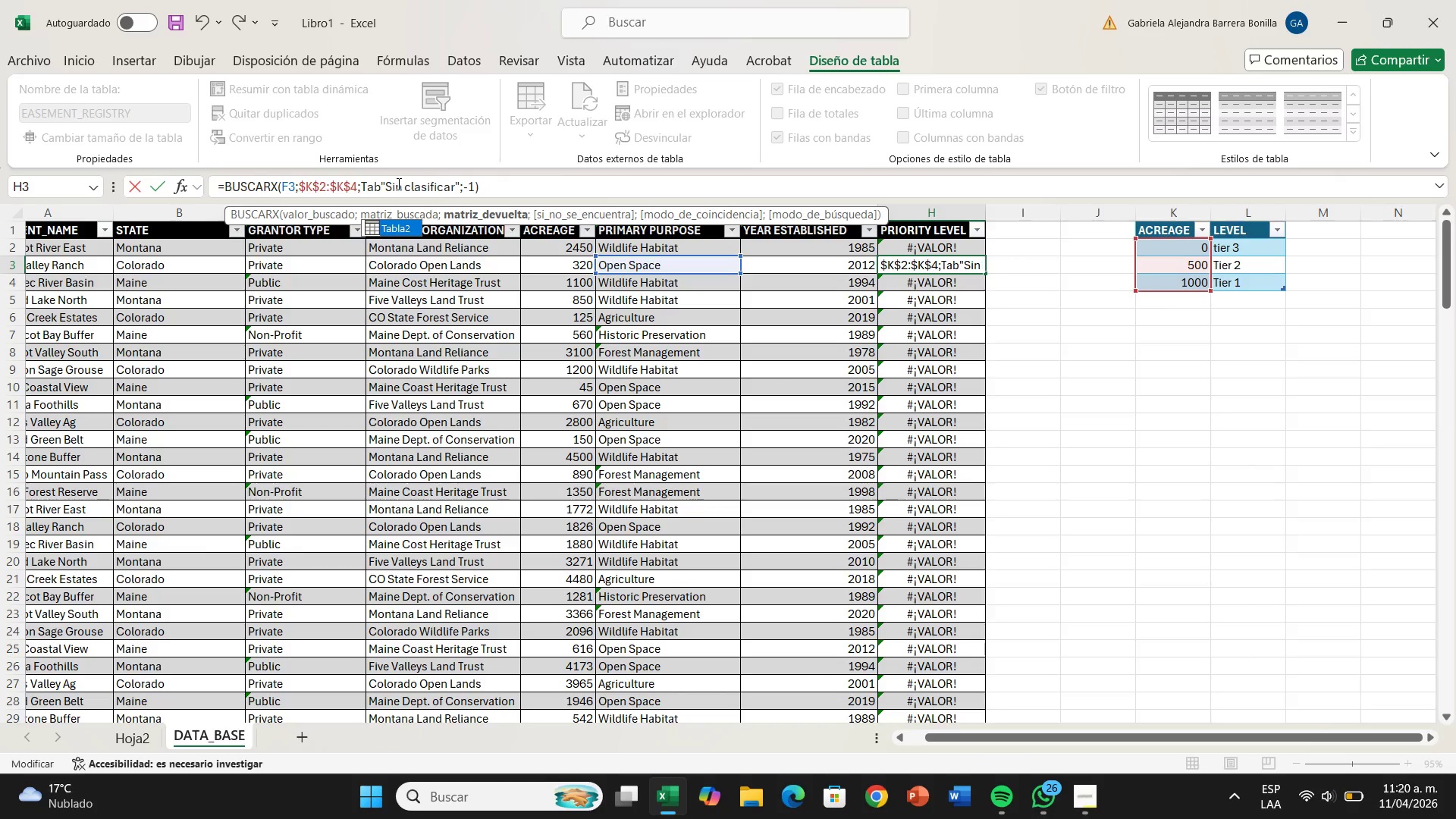 
key(Backspace)
 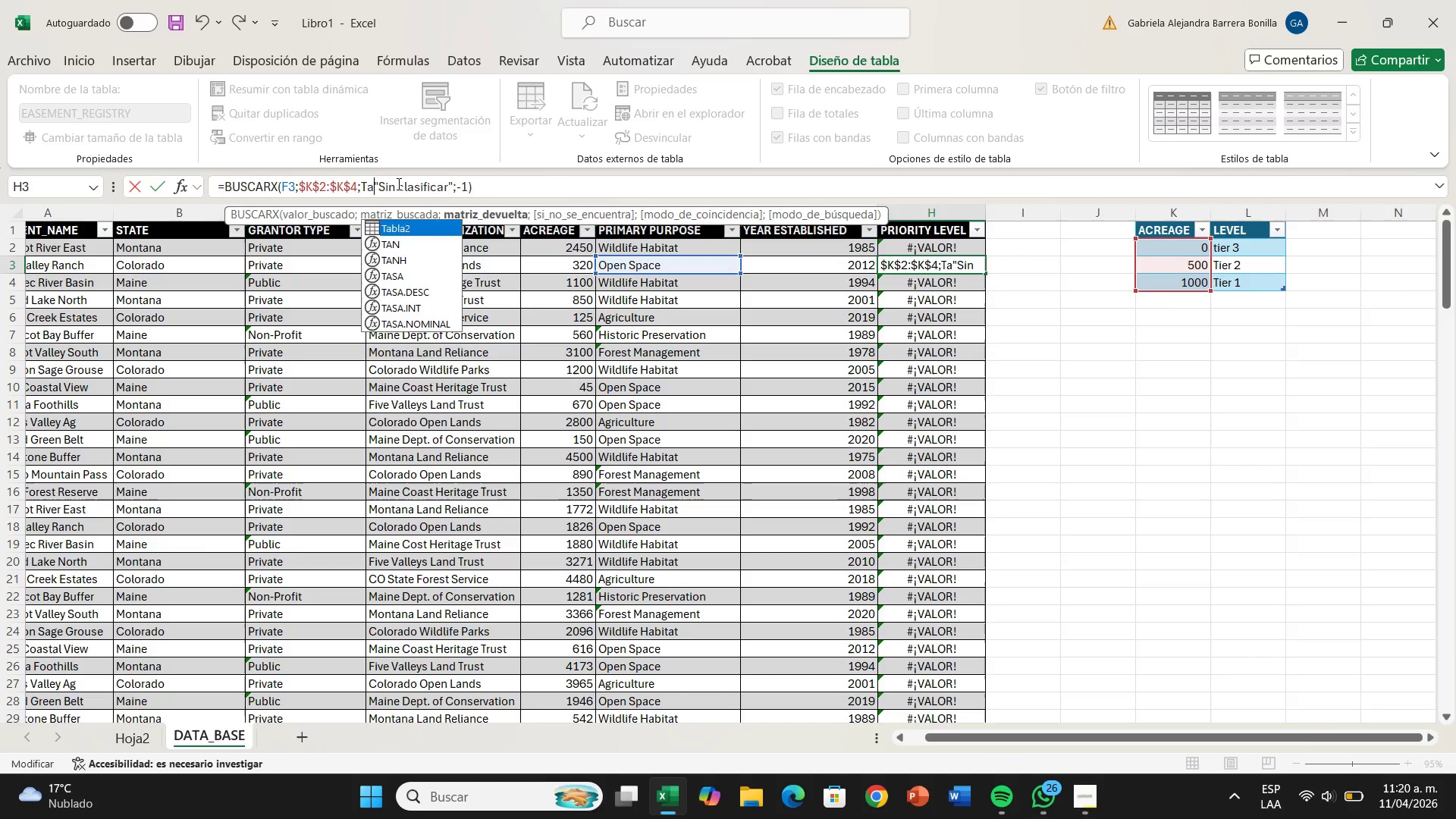 
key(Backspace)
 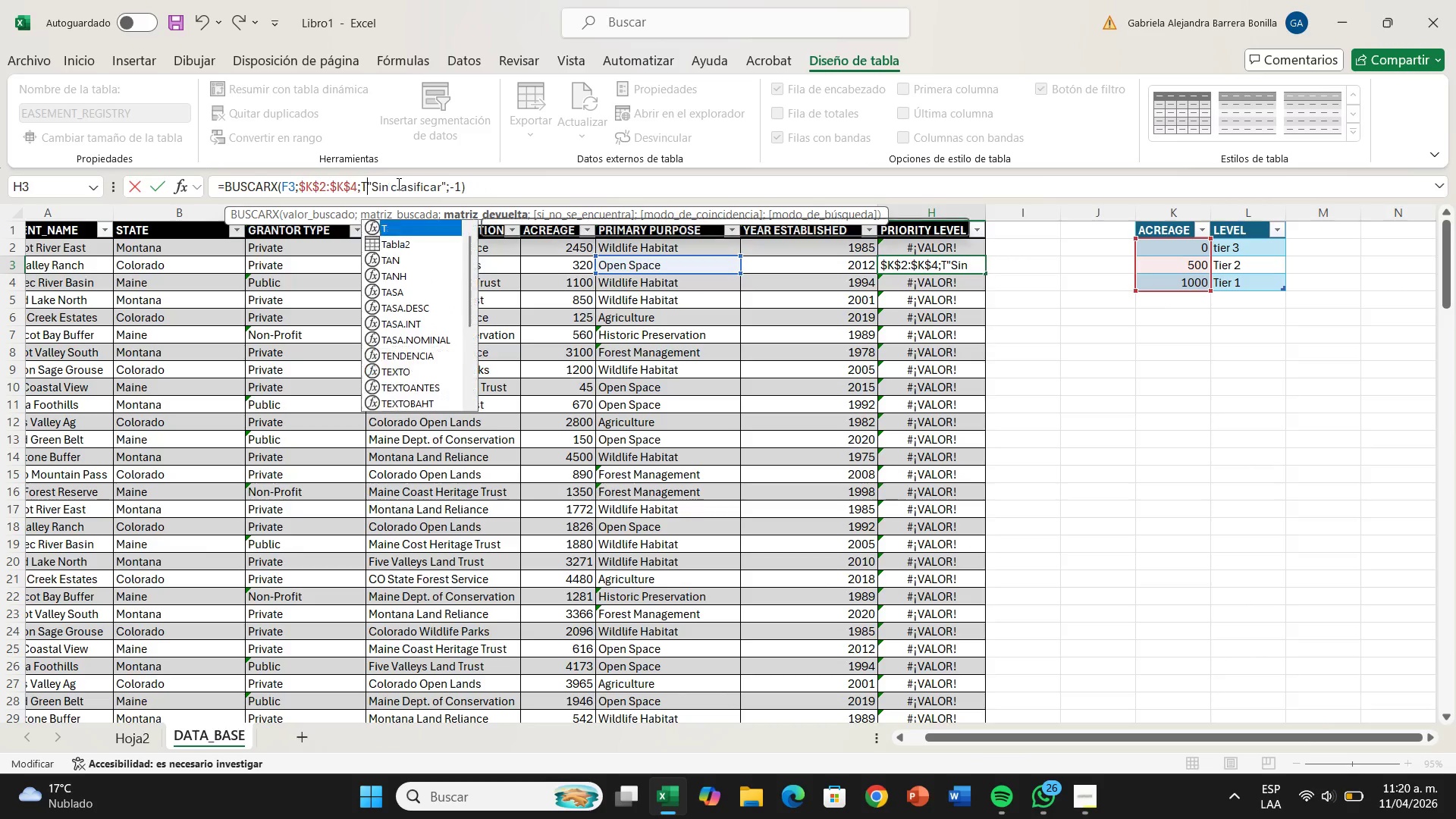 
key(Backspace)
 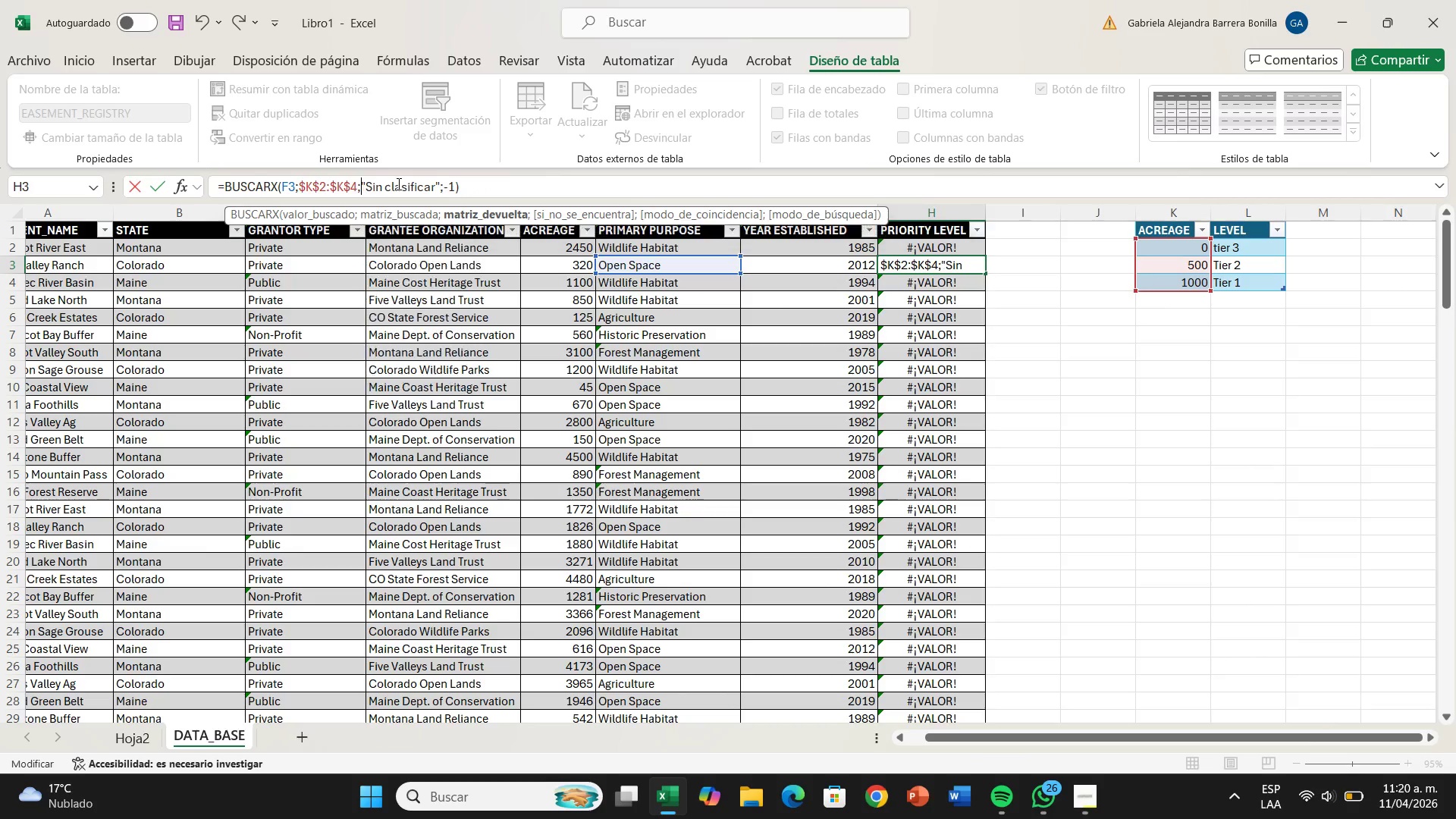 
key(Backspace)
 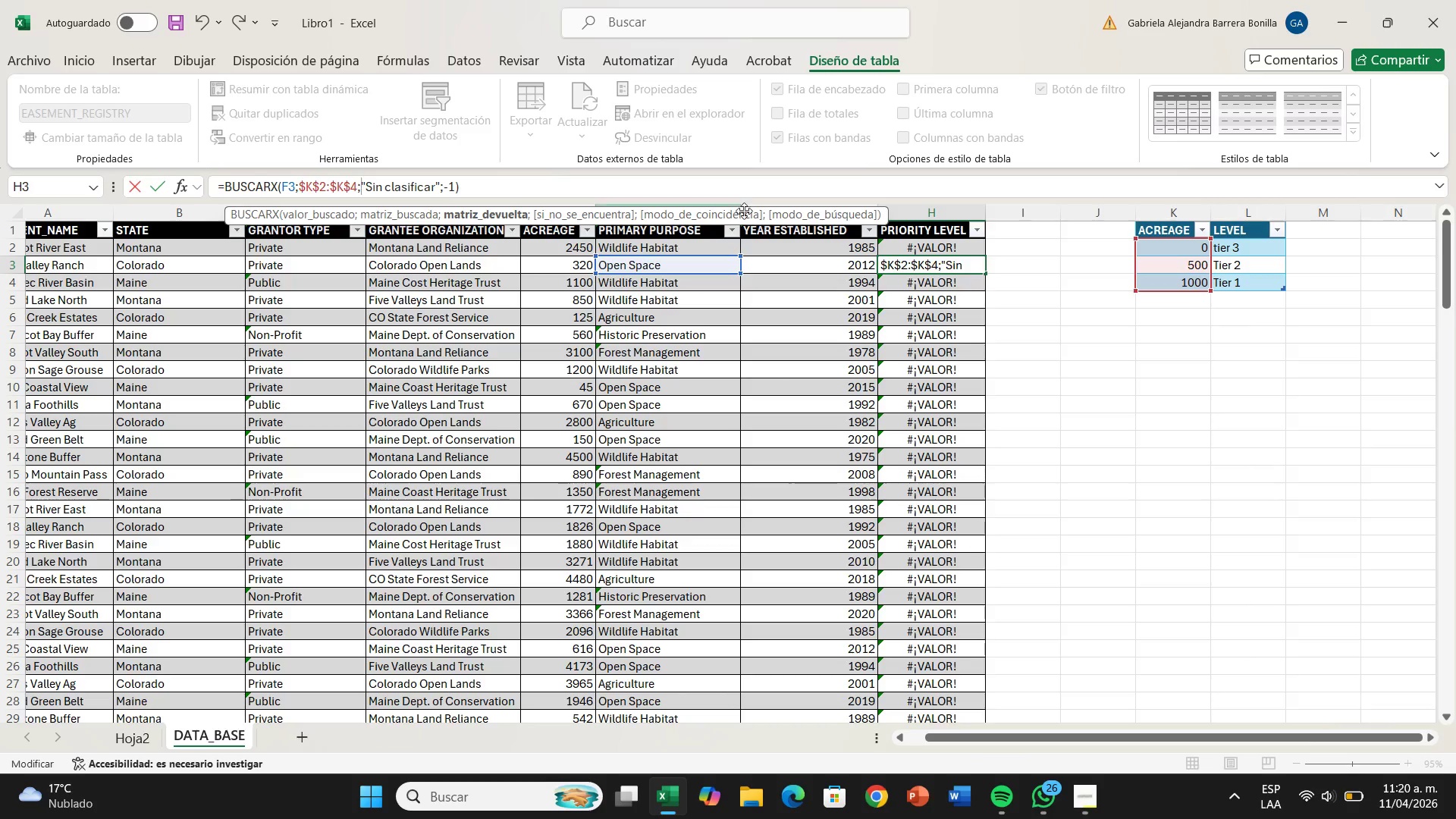 
wait(7.14)
 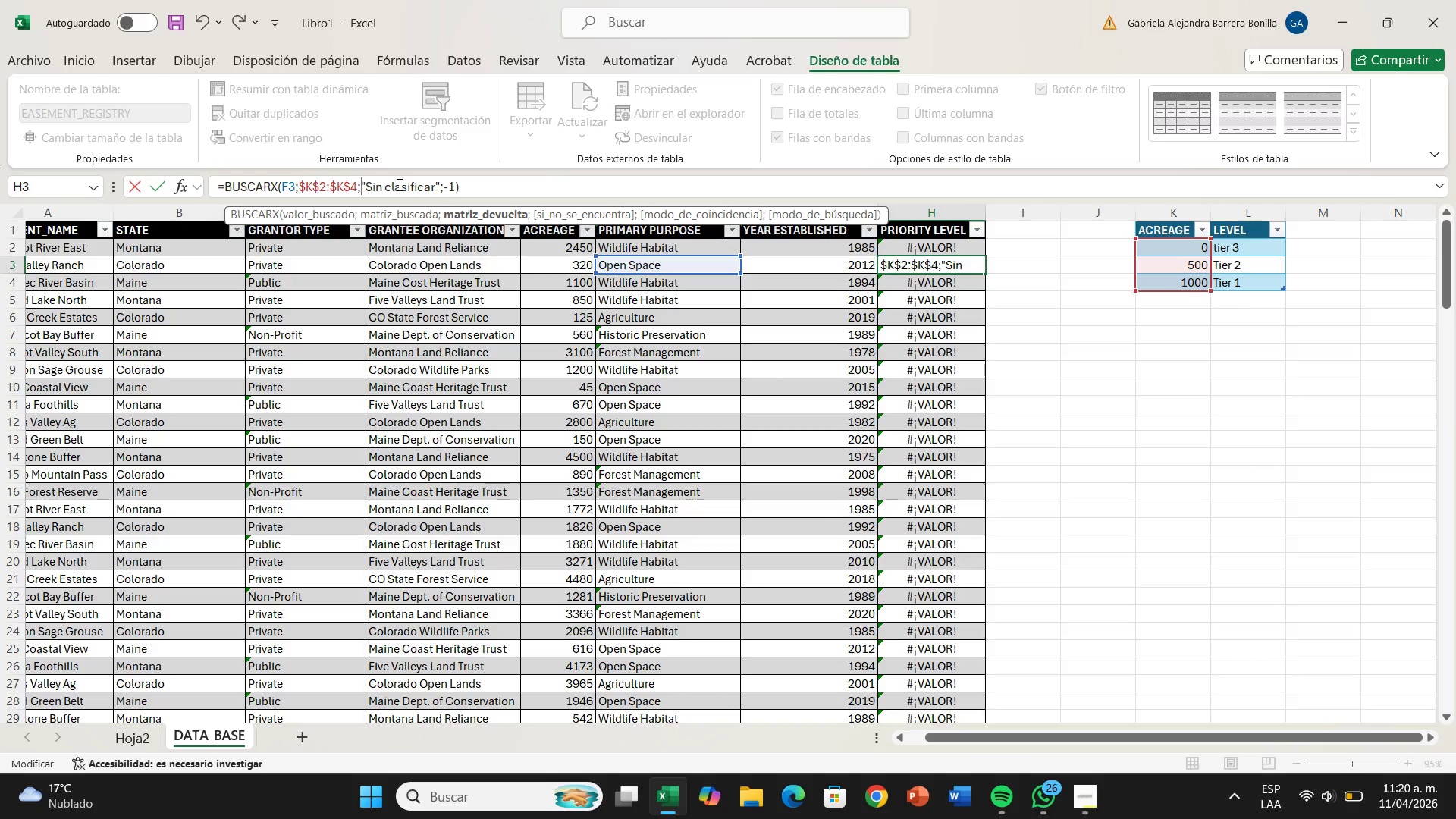 
left_click_drag(start_coordinate=[1227, 249], to_coordinate=[1241, 284])
 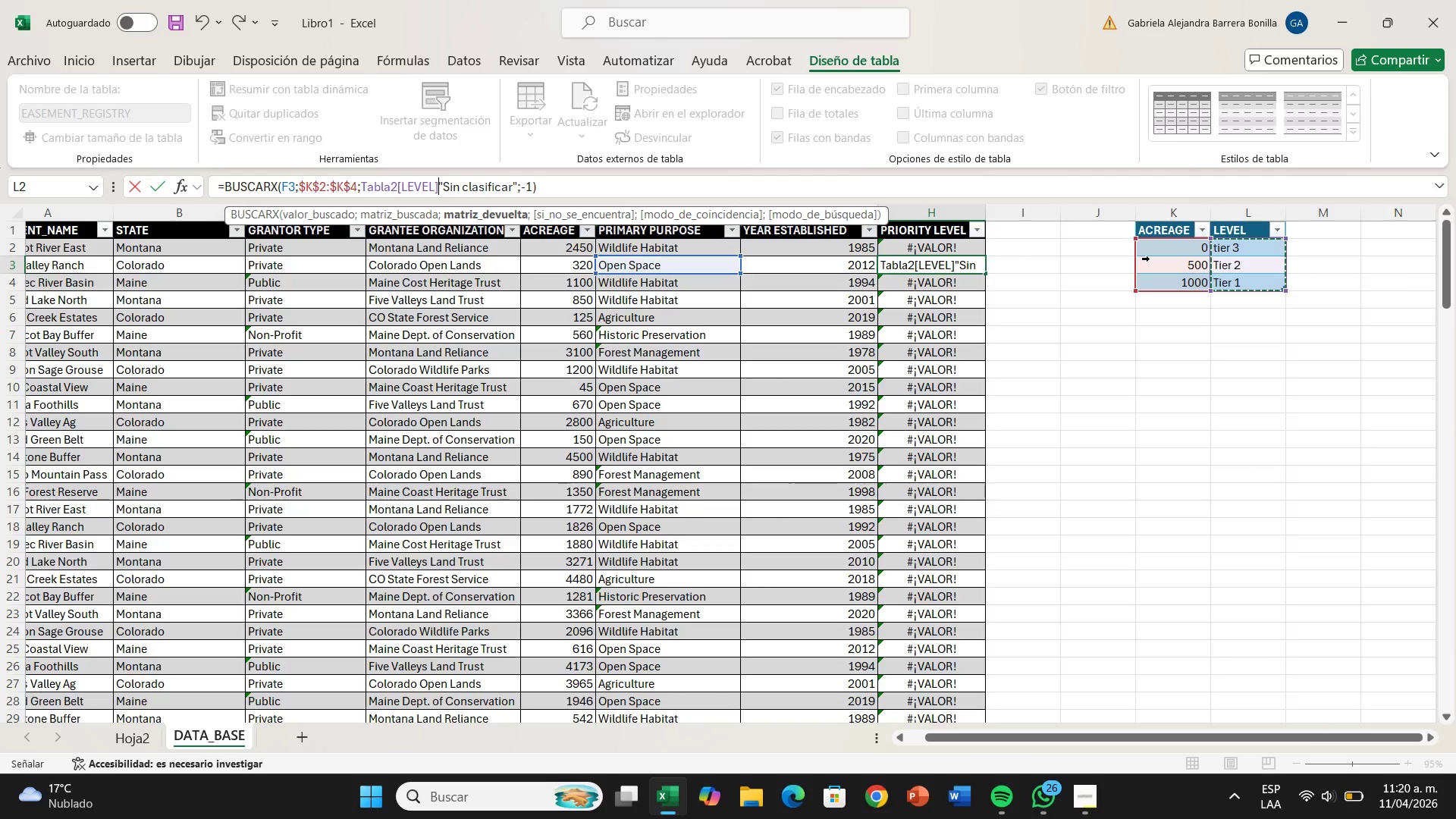 
wait(9.97)
 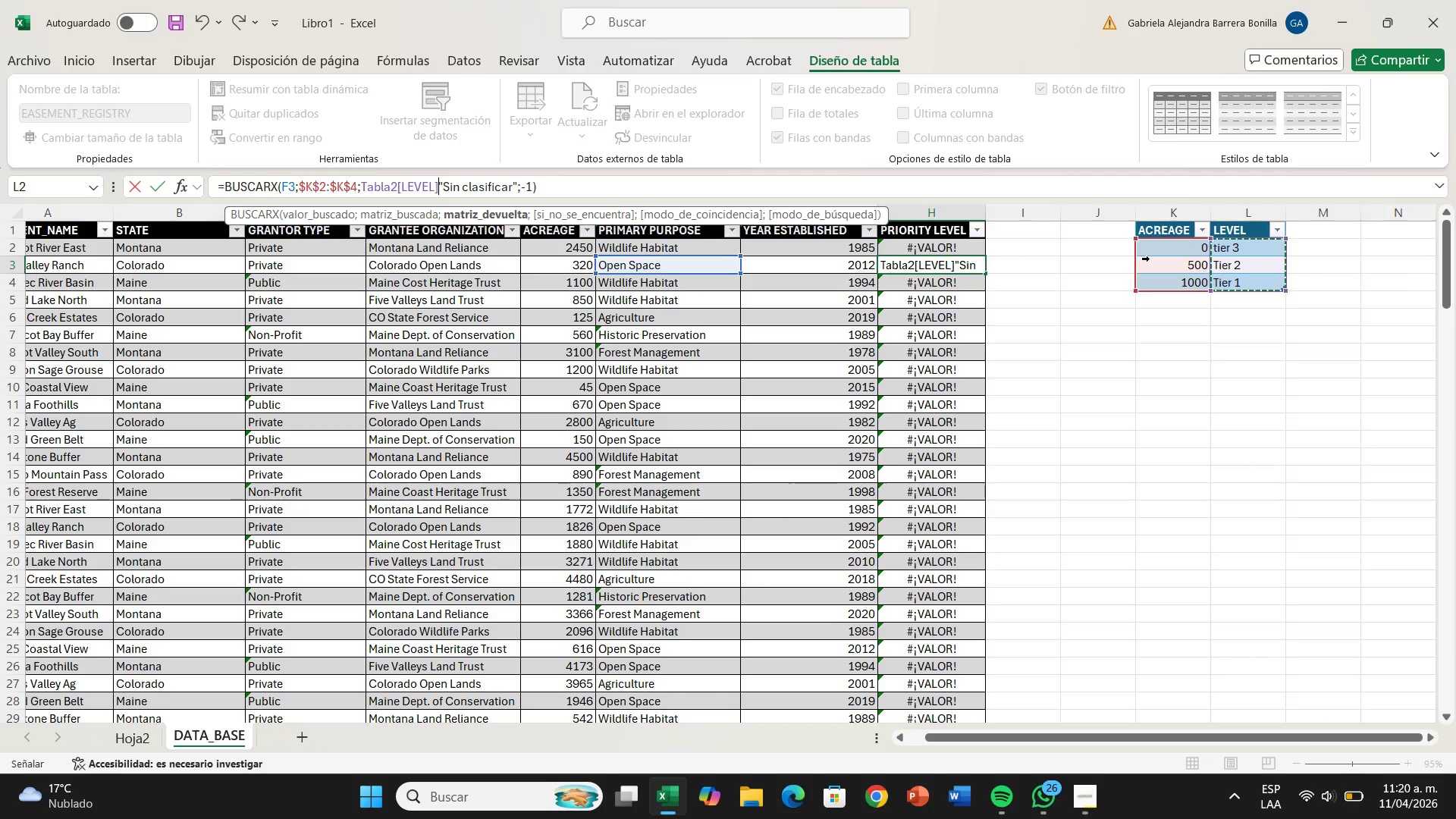 
key(Enter)
 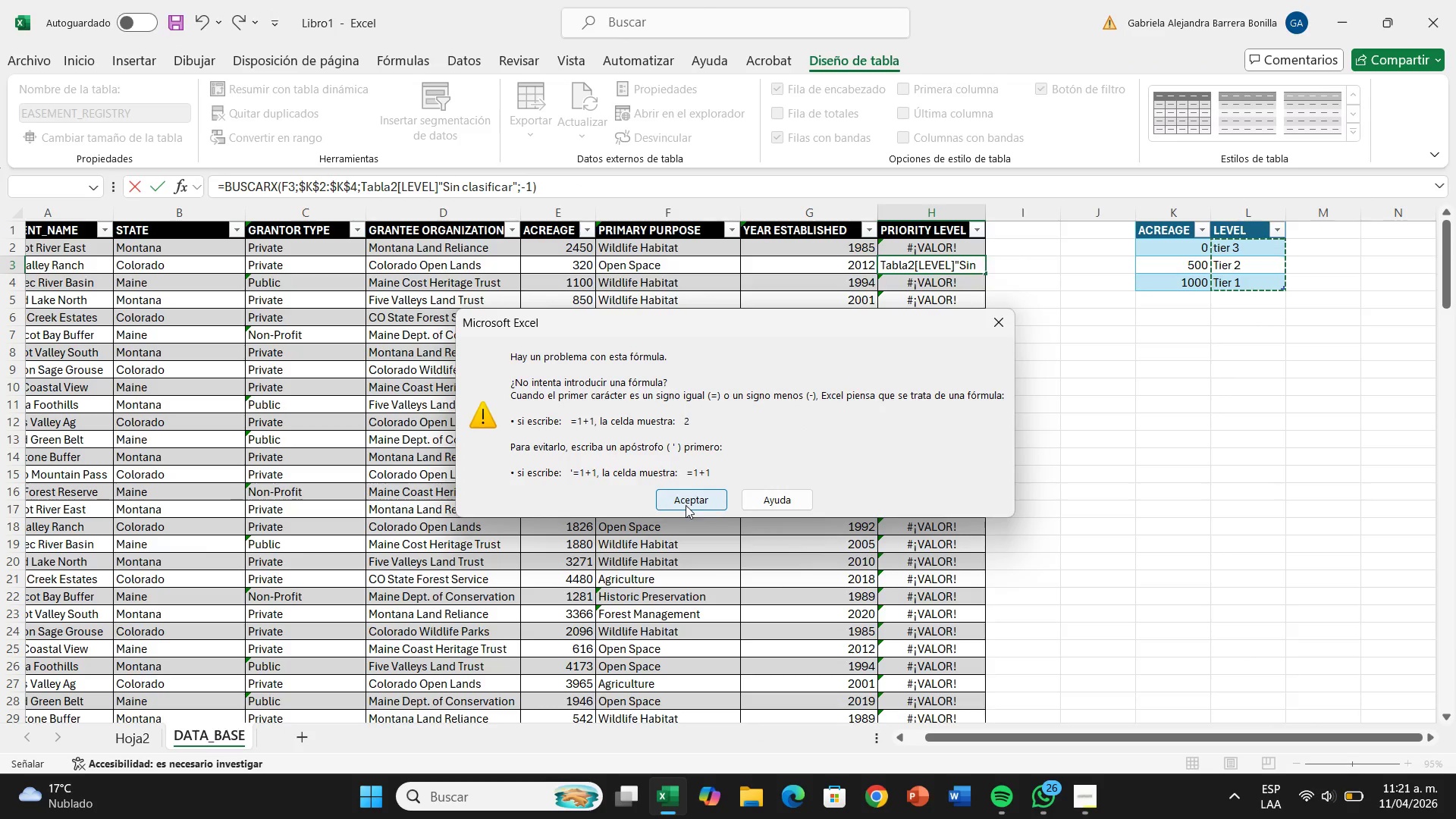 
left_click([689, 495])
 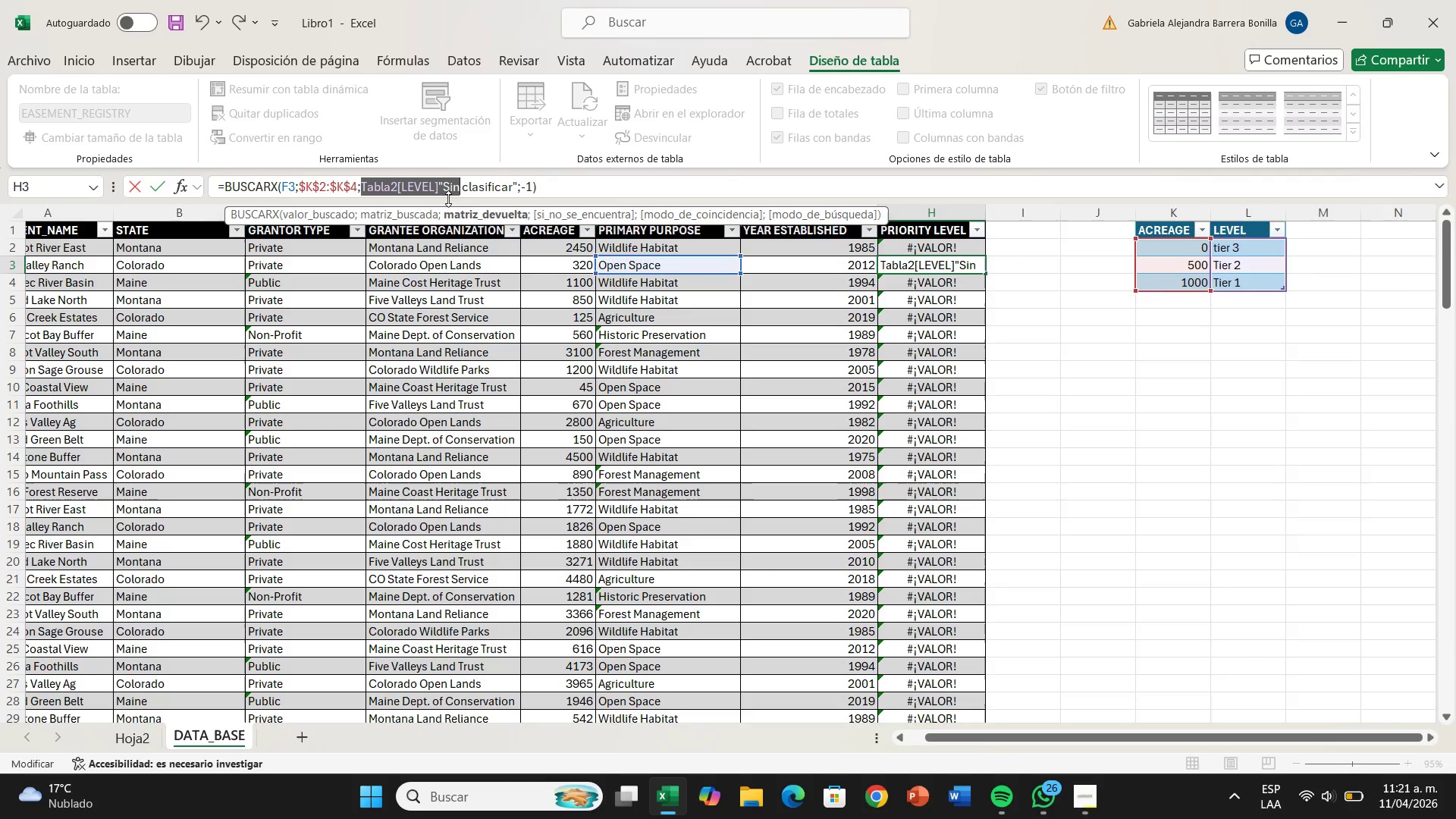 
left_click([435, 183])
 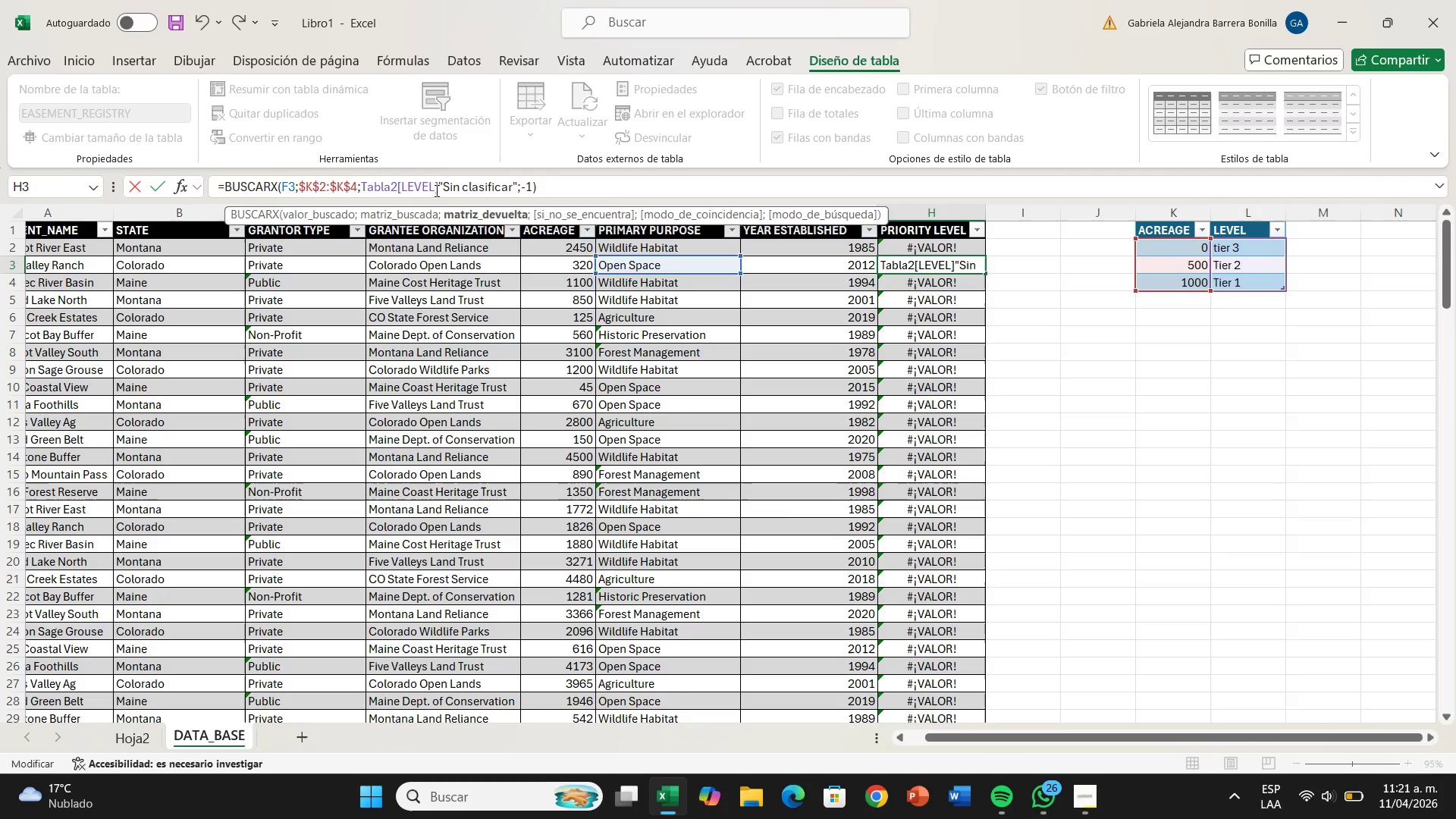 
left_click([436, 190])
 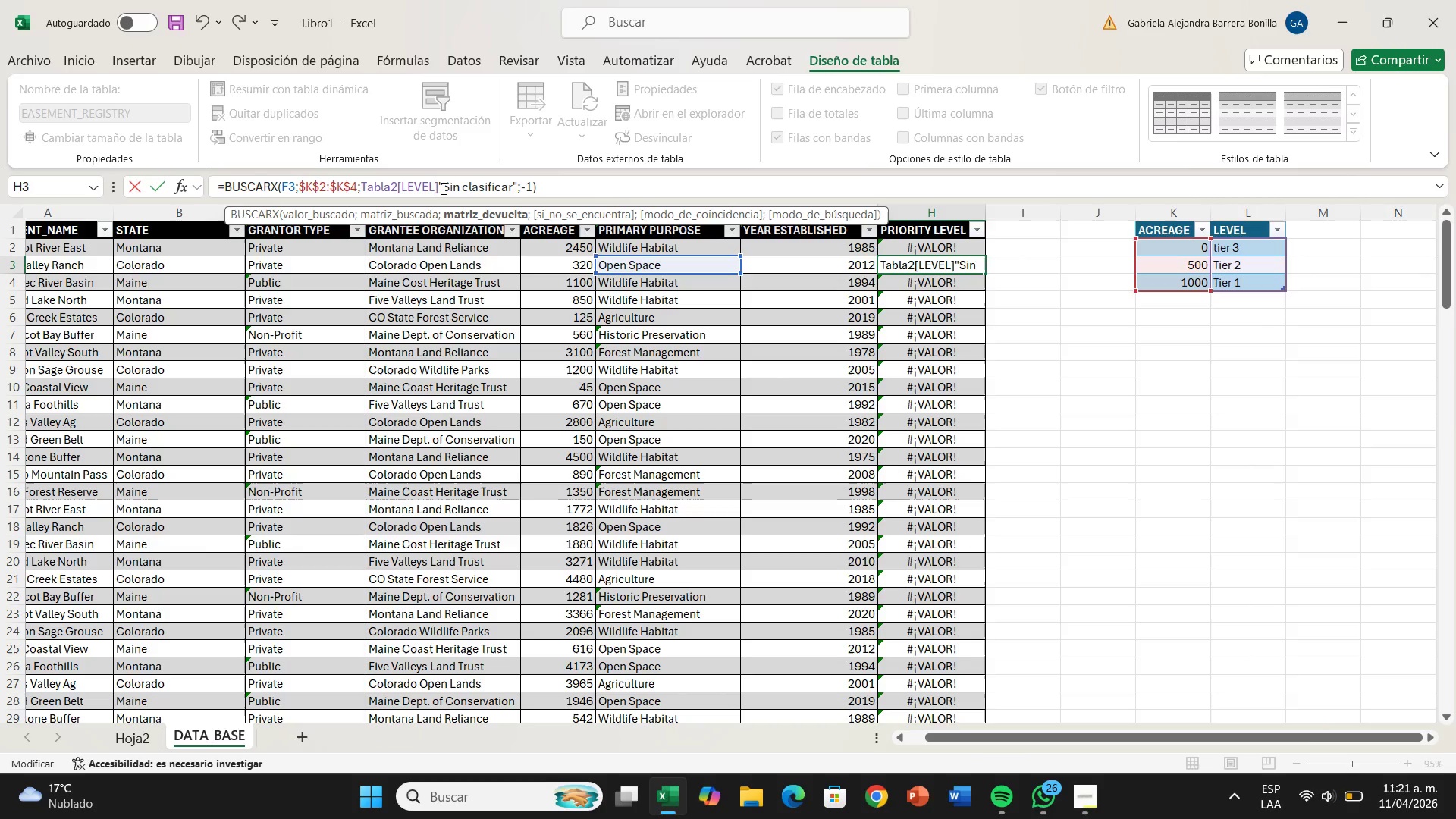 
left_click([442, 188])
 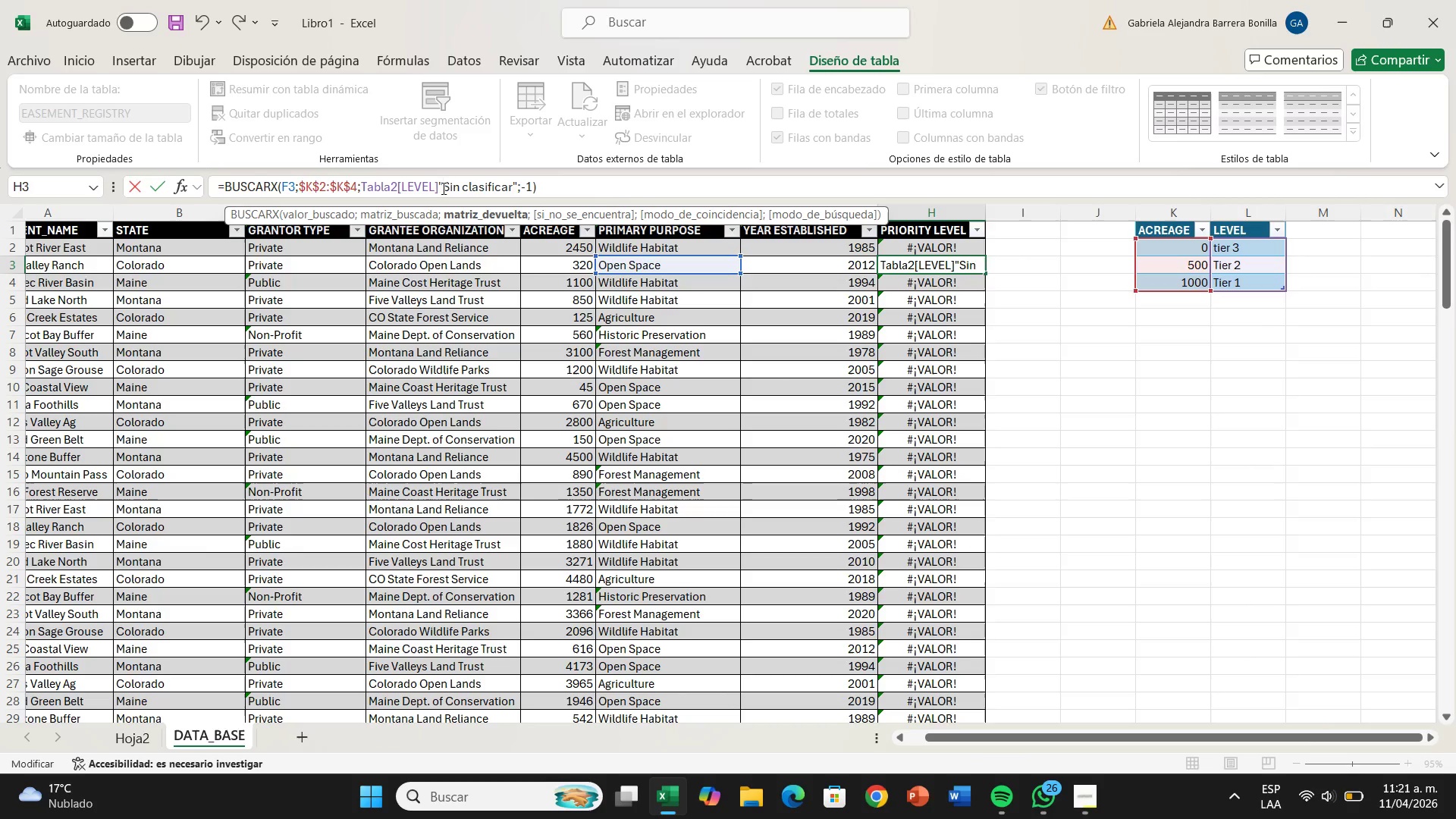 
key(ArrowLeft)
 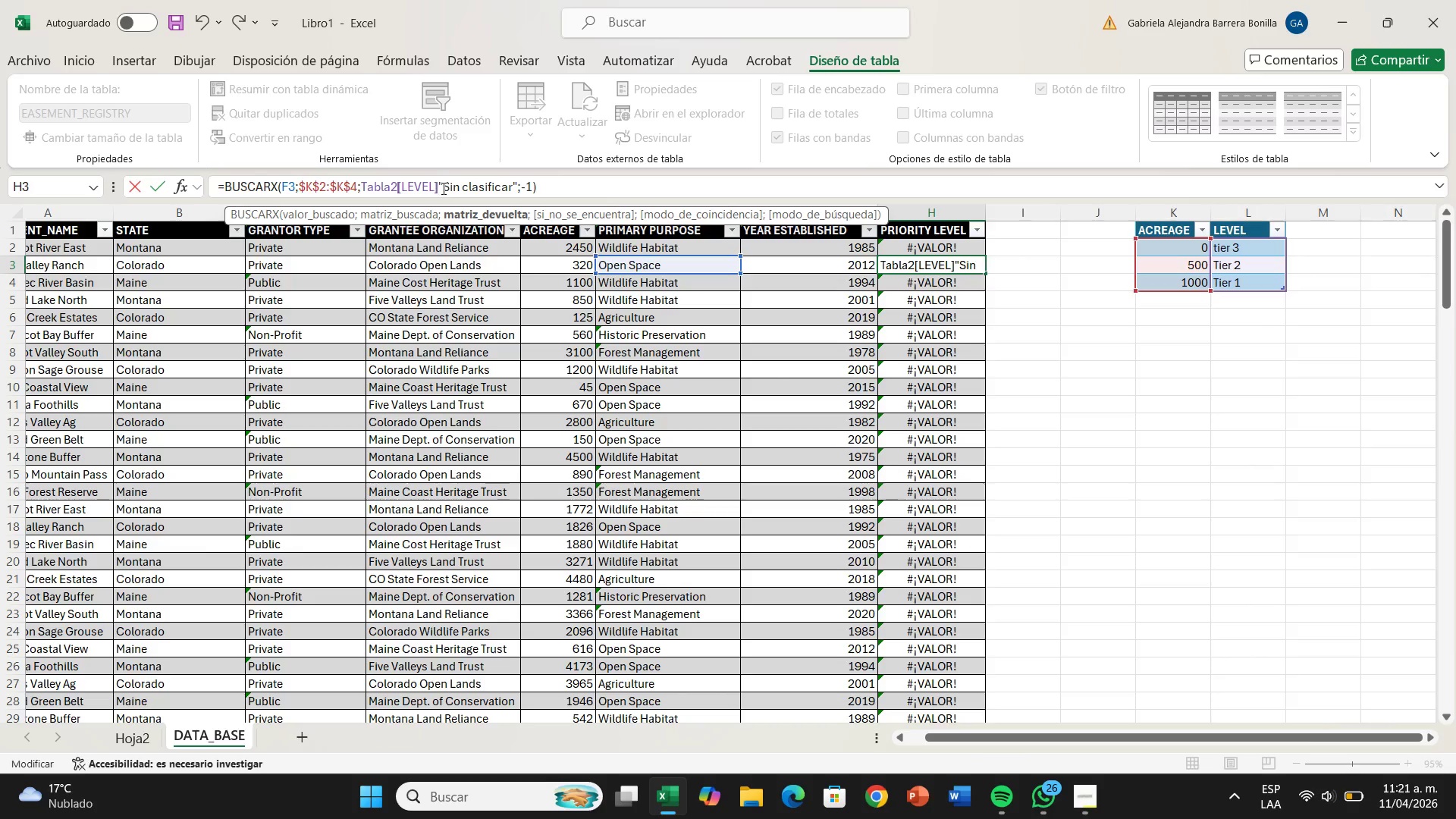 
key(ArrowLeft)
 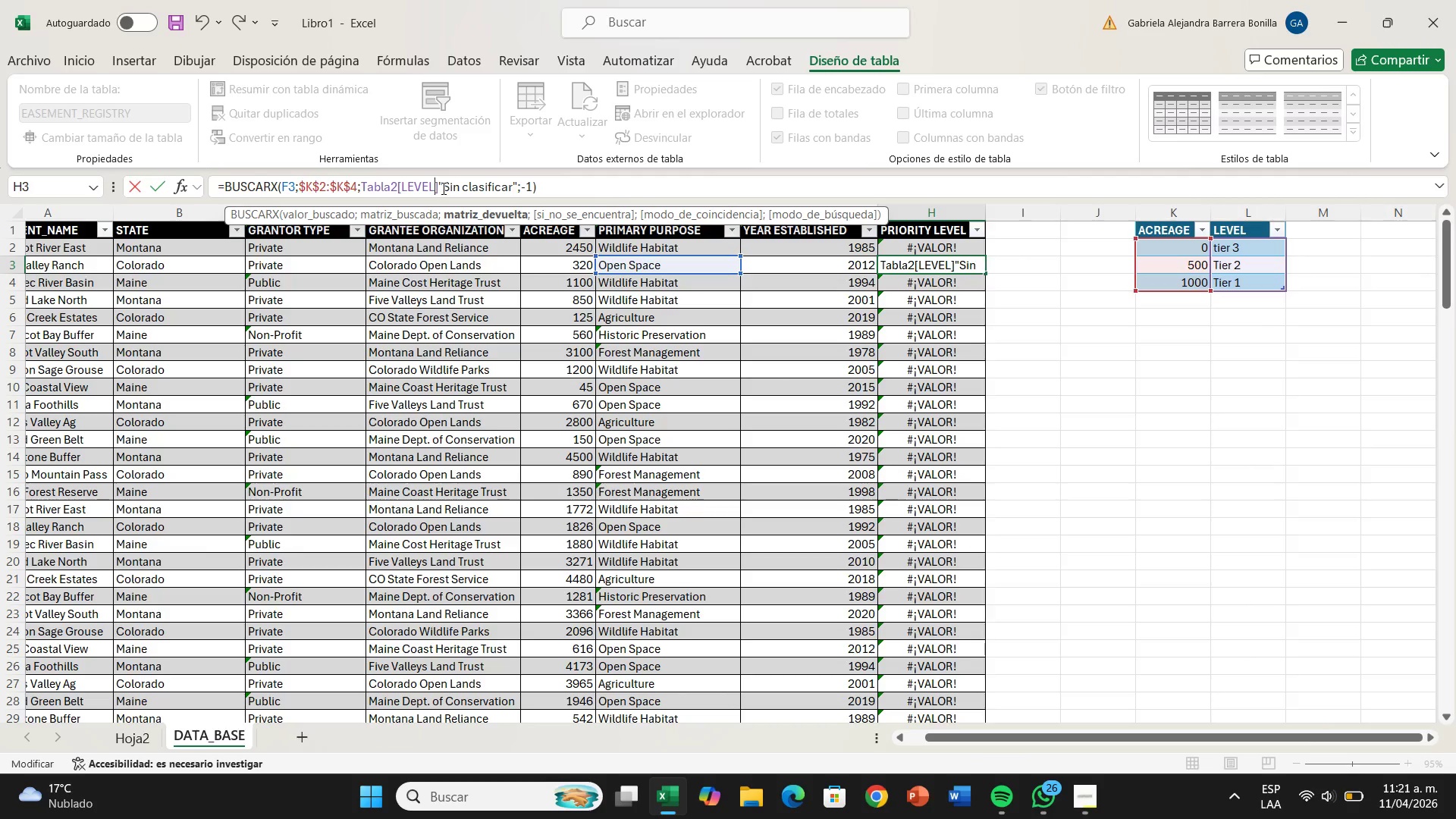 
key(ArrowRight)
 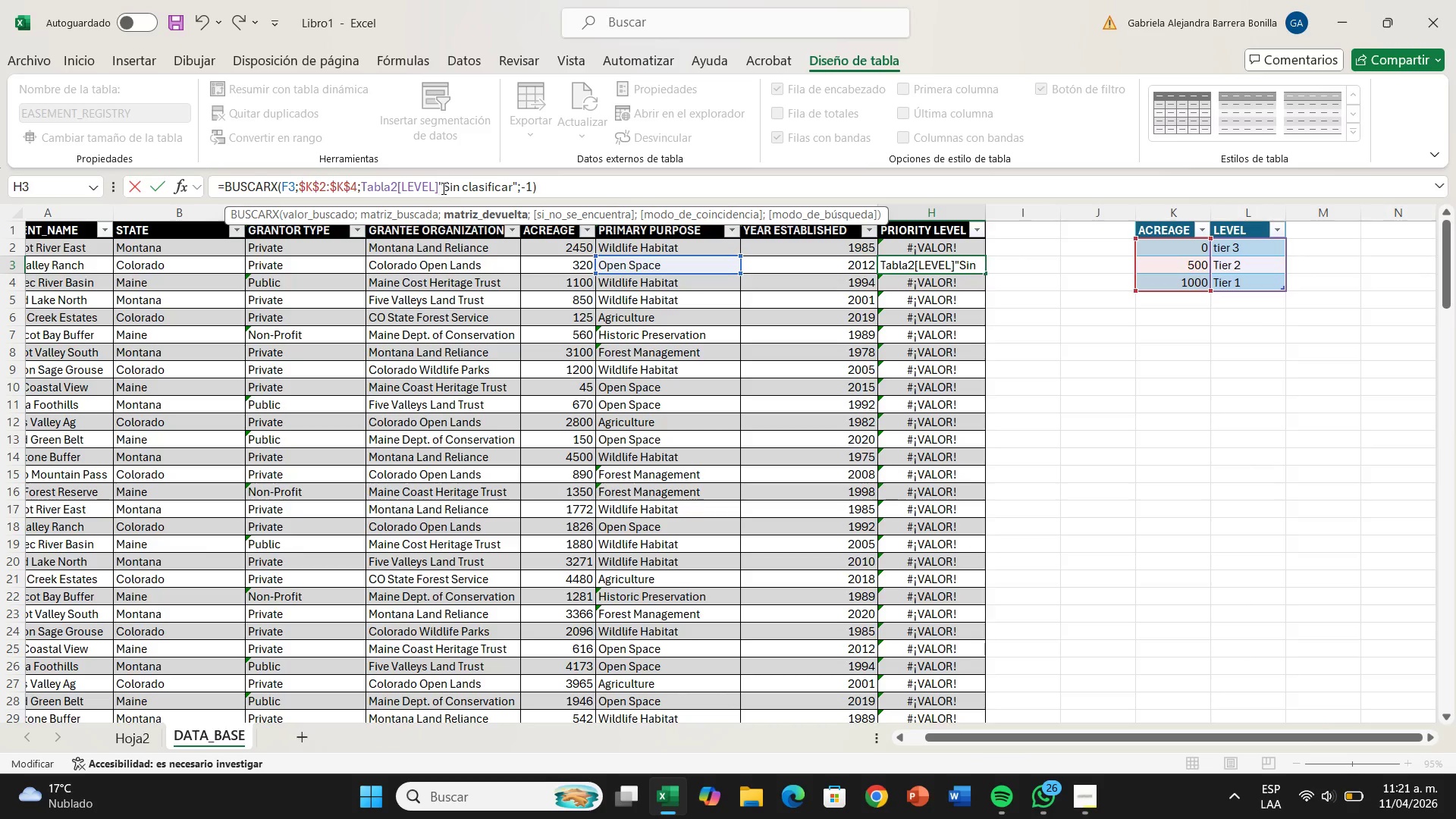 
key(Backspace)
 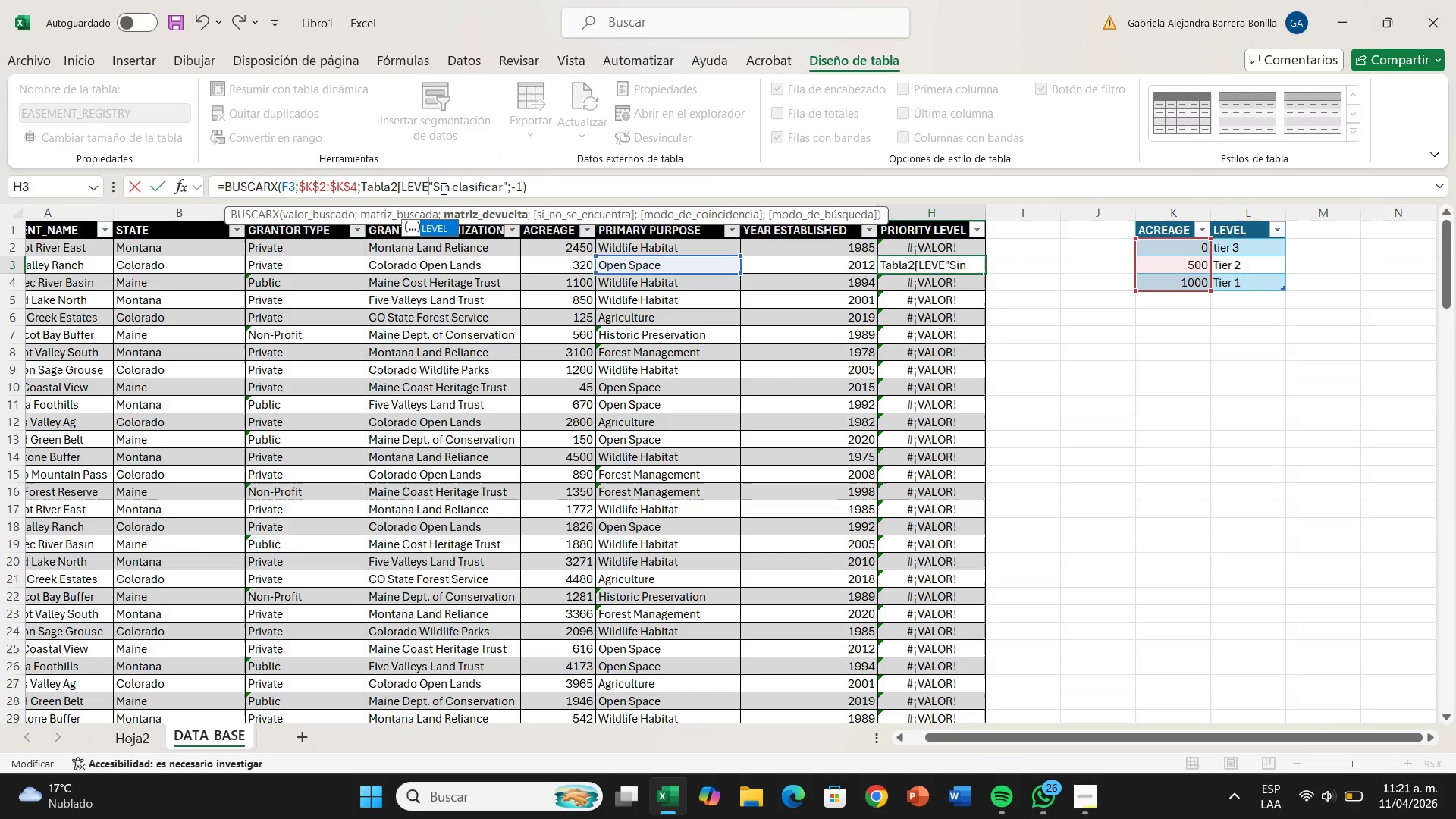 
key(Backspace)
 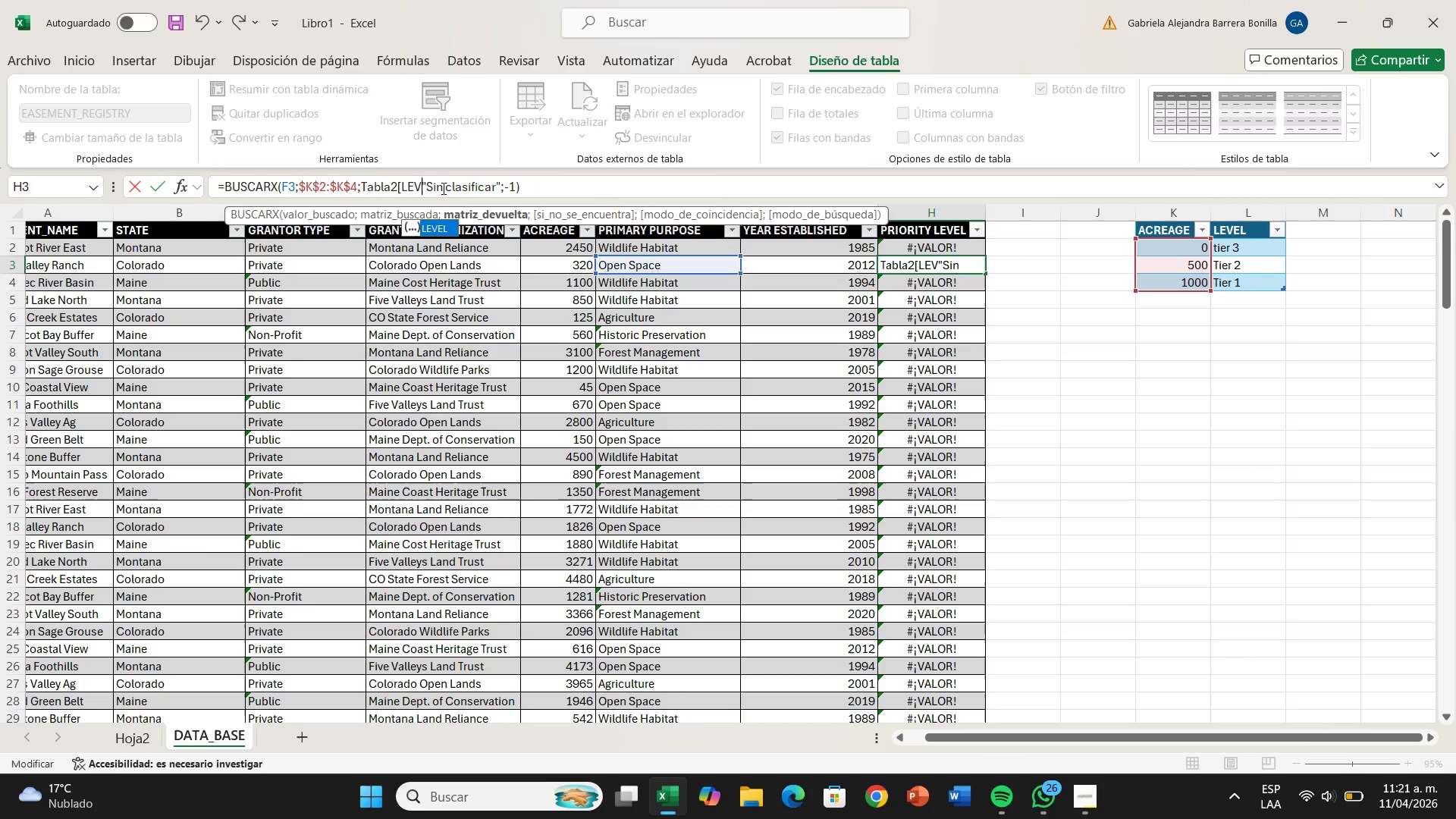 
key(Backspace)
 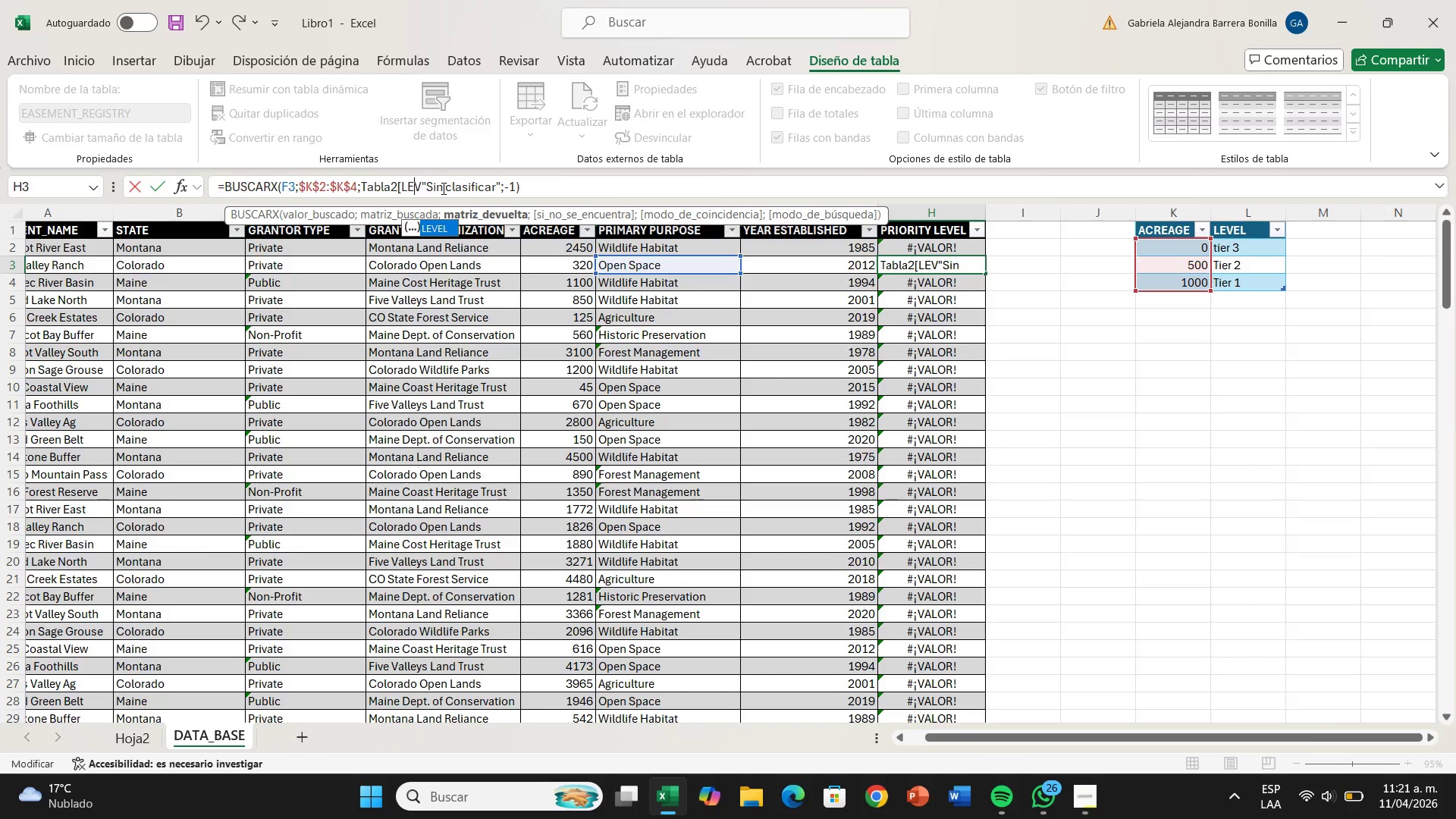 
key(Backspace)
 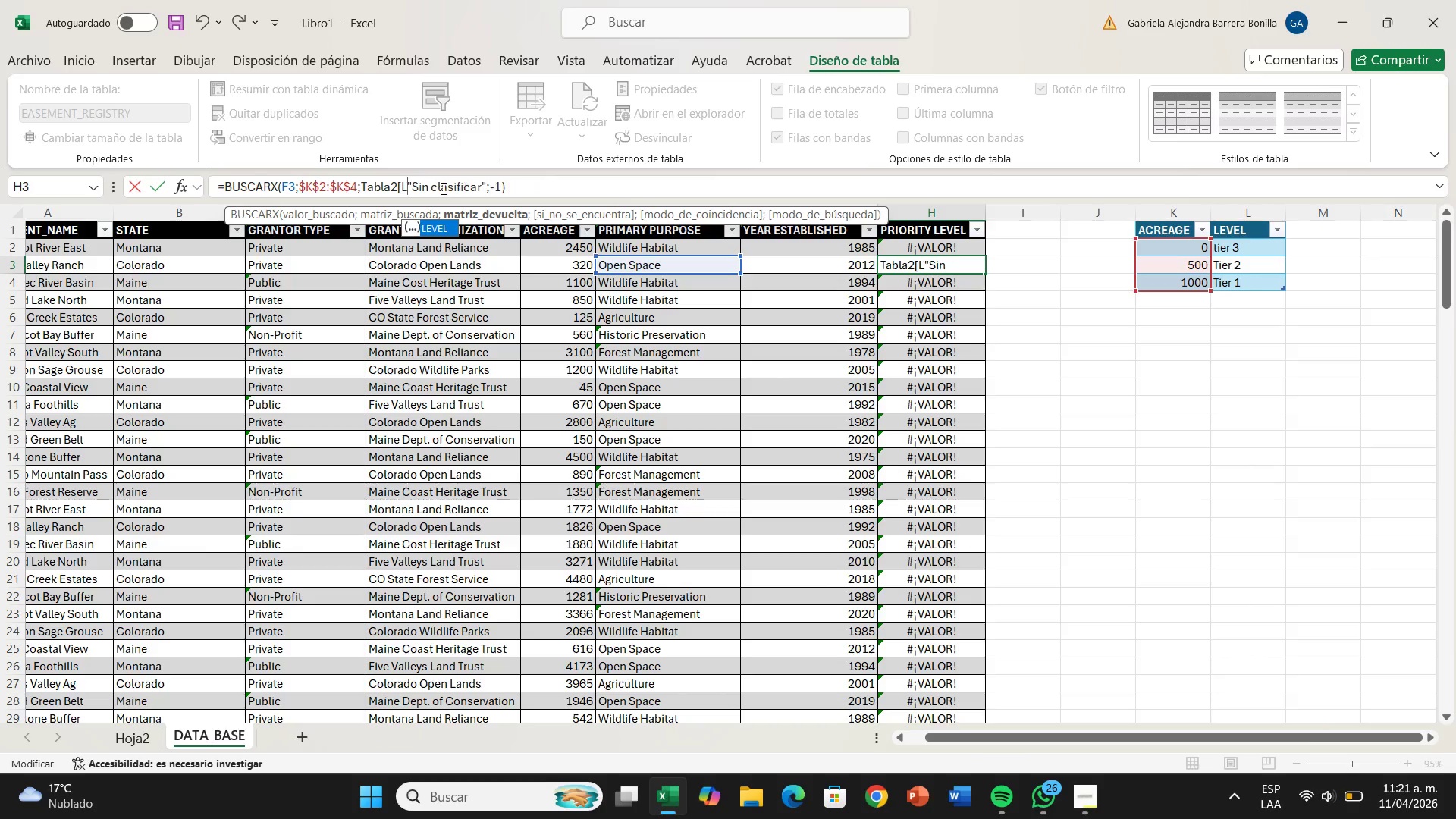 
key(Backspace)
 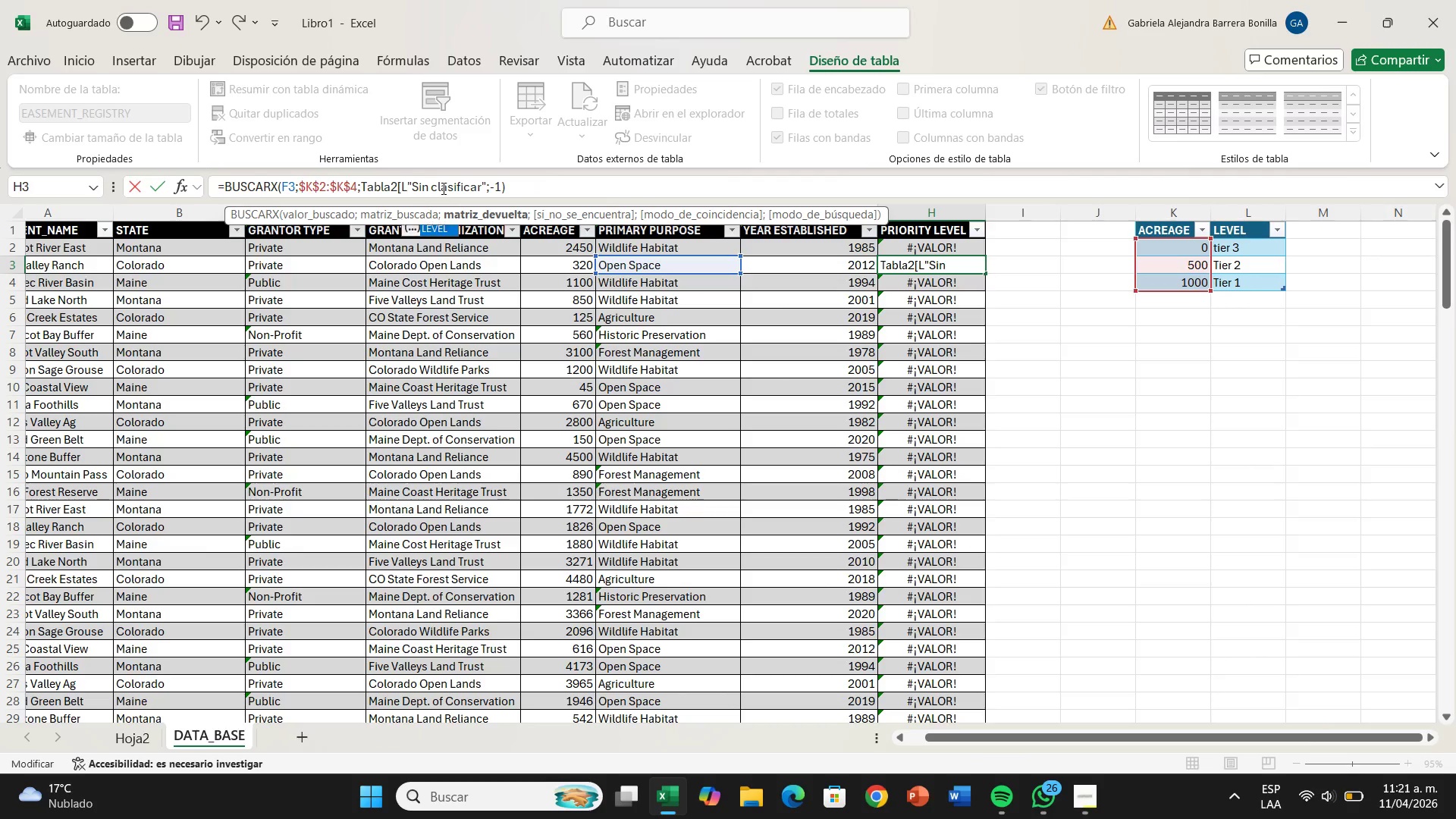 
key(Backspace)
 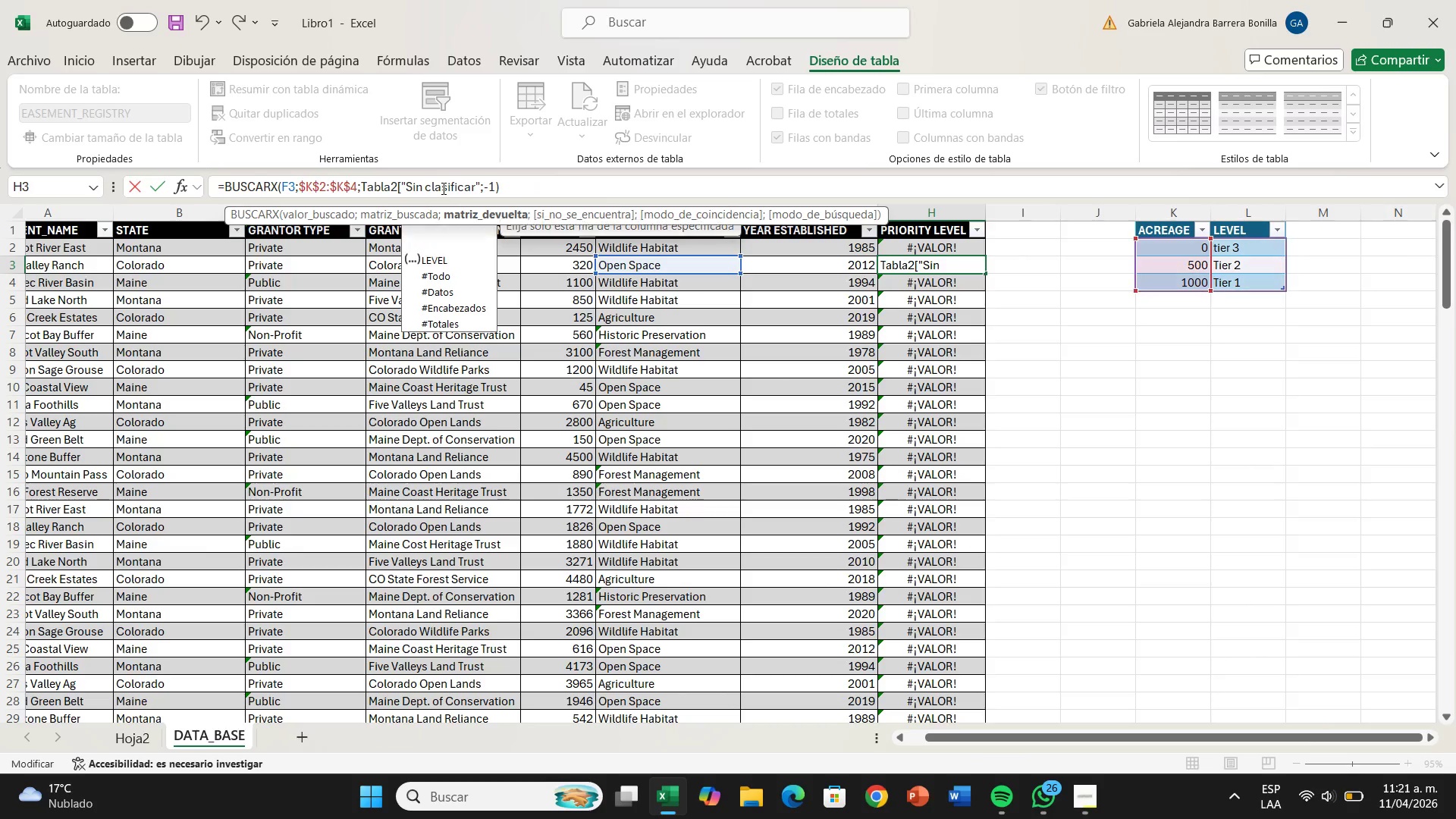 
key(Backspace)
 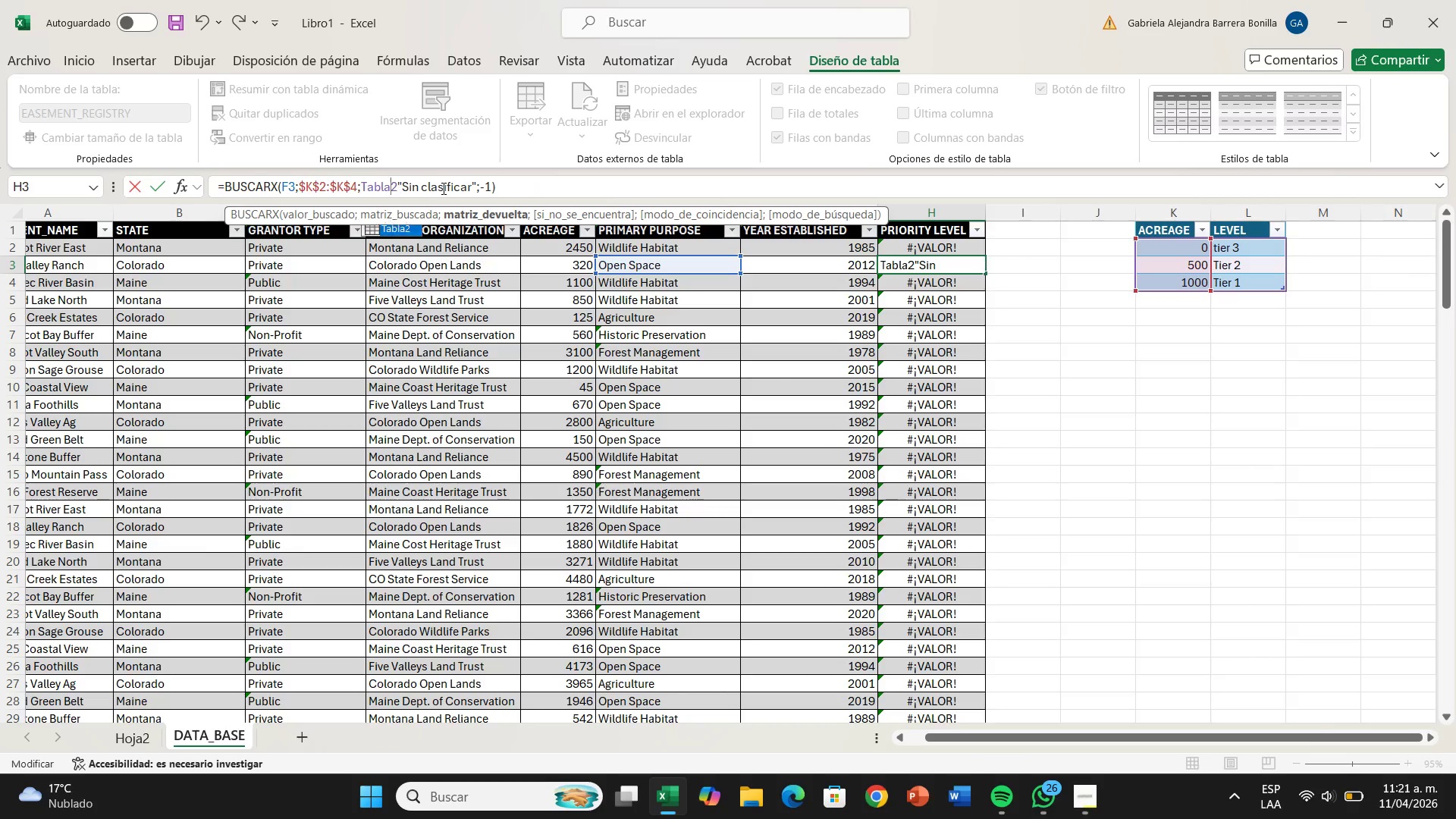 
key(Backspace)
 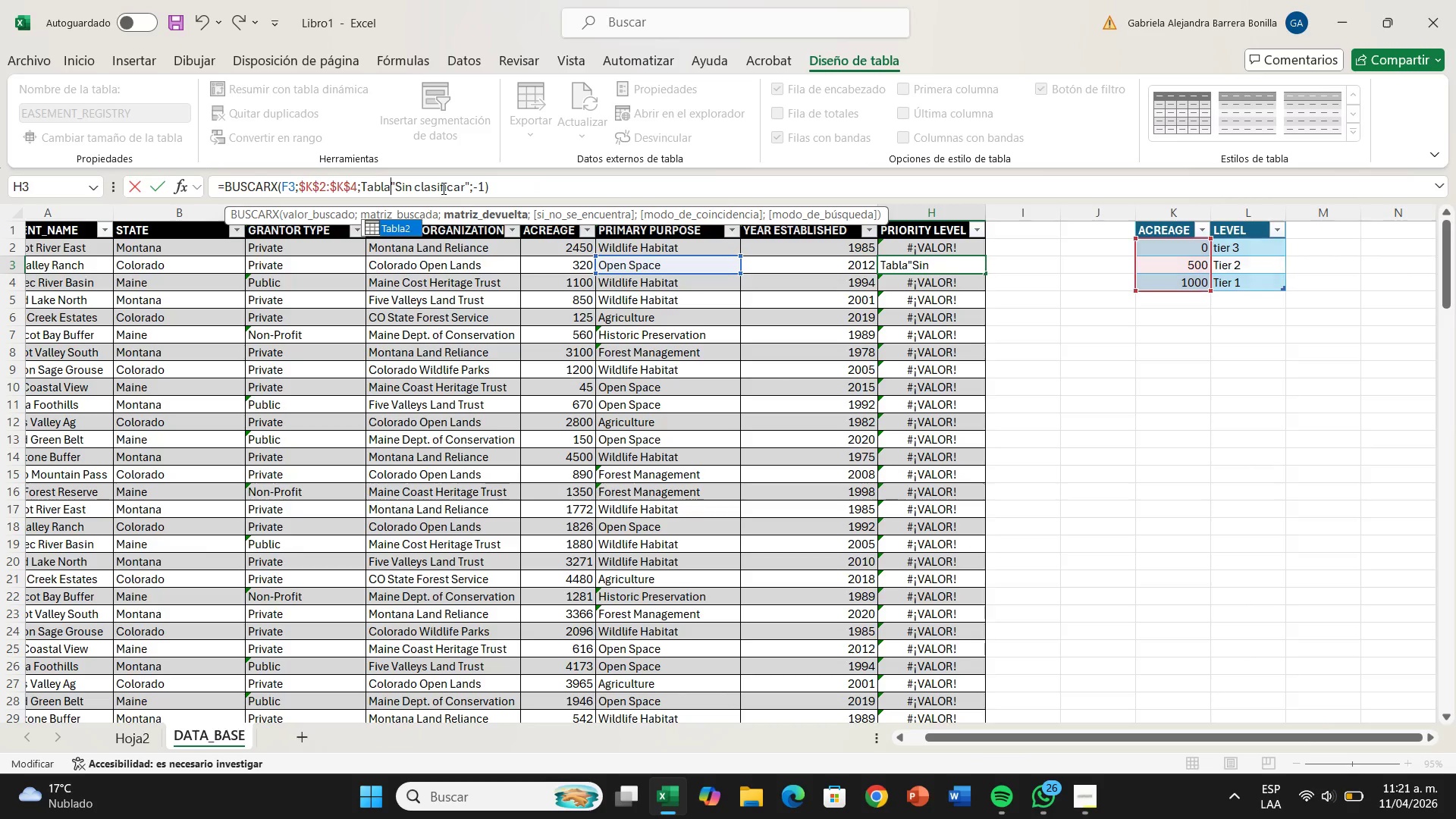 
key(Backspace)
 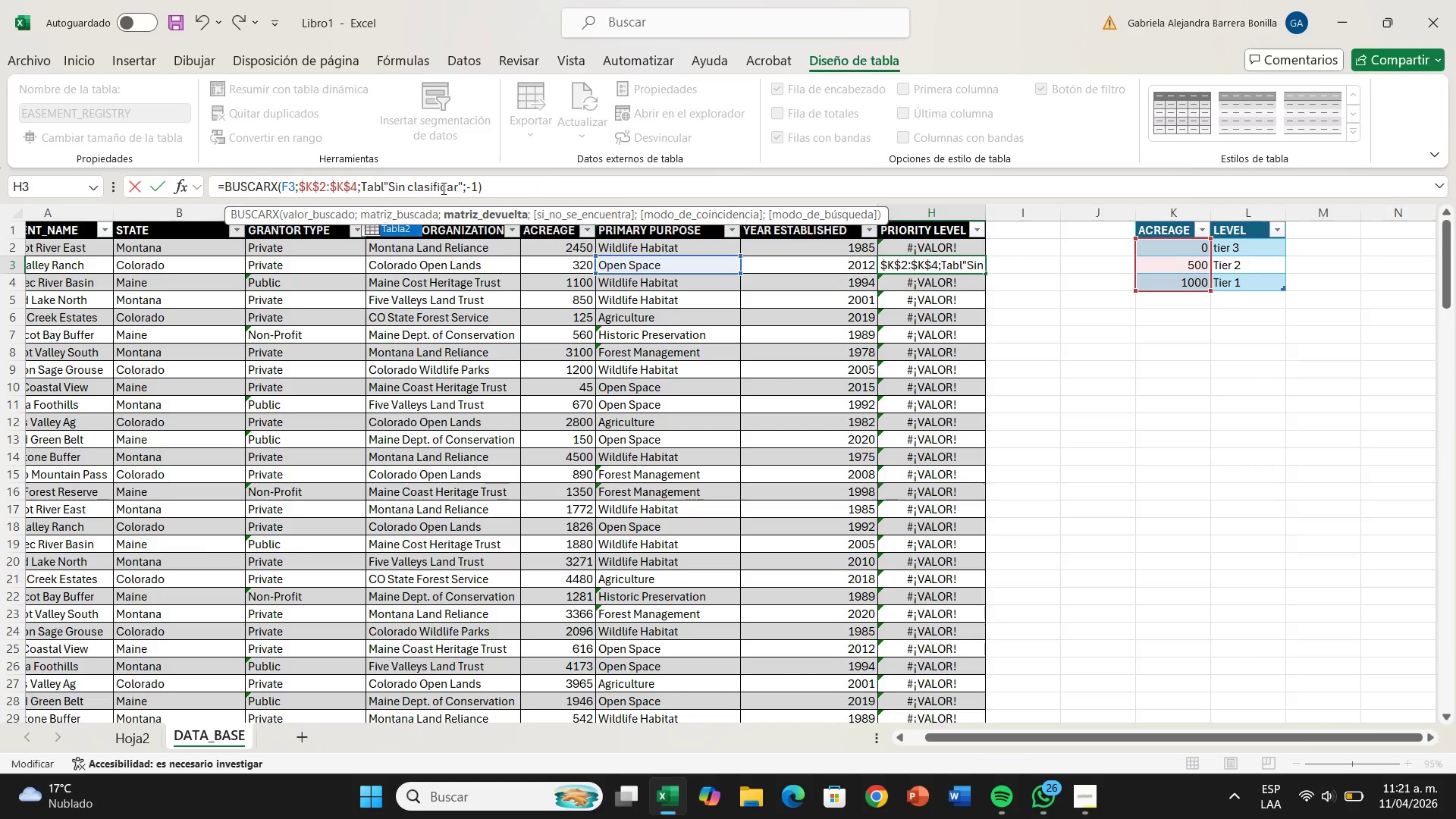 
key(Backspace)
 